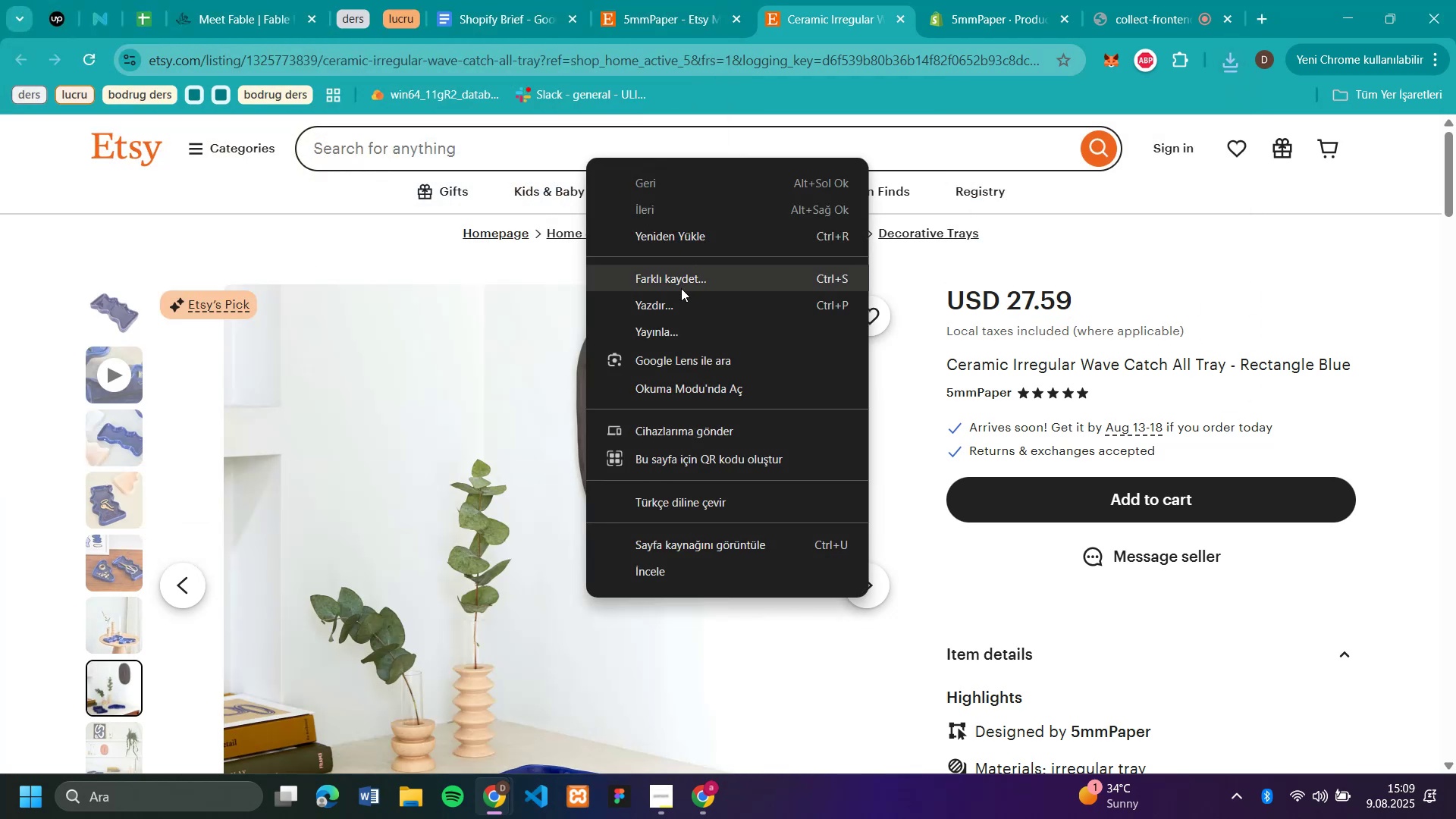 
left_click([681, 288])
 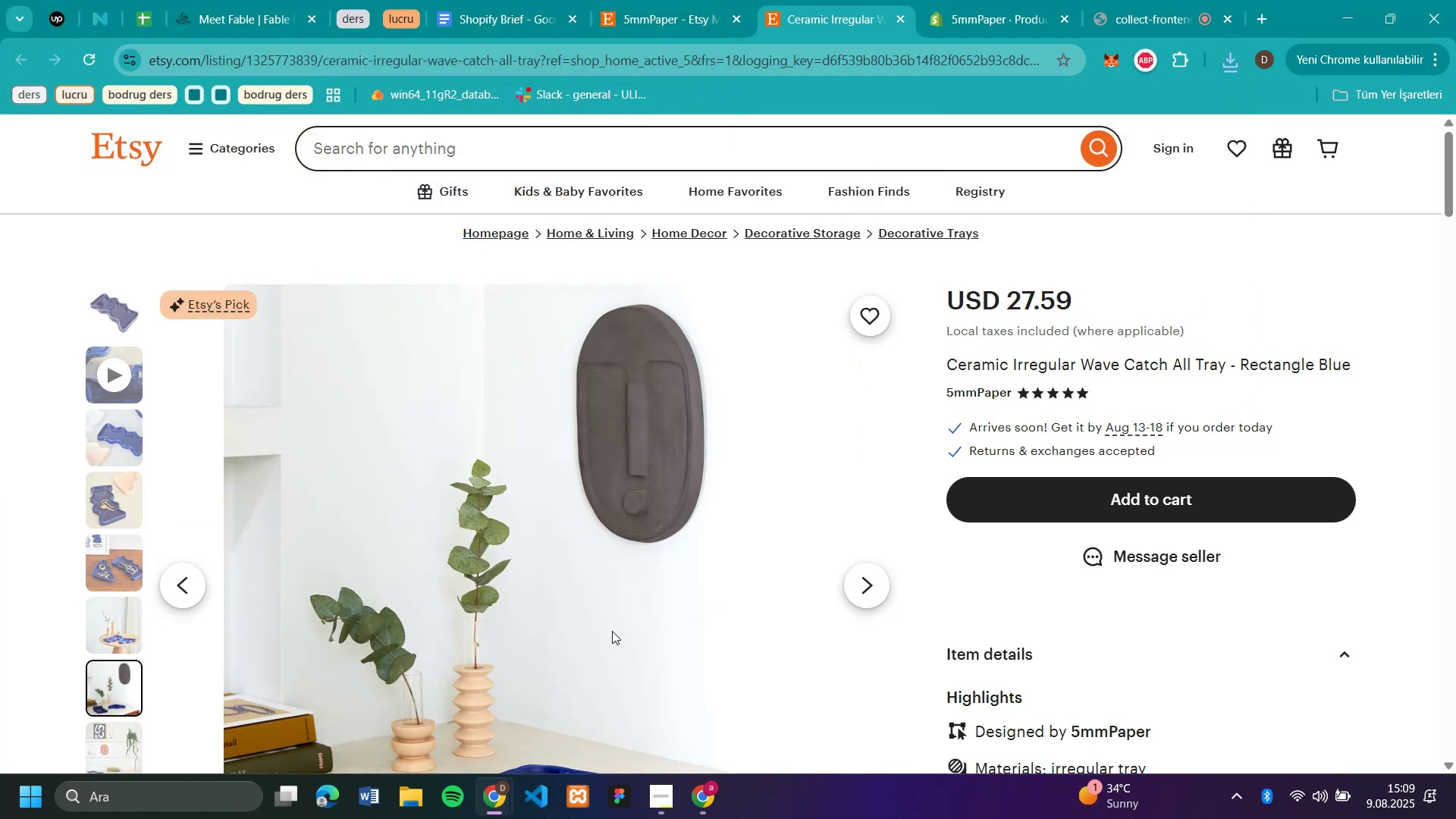 
type(res5)
 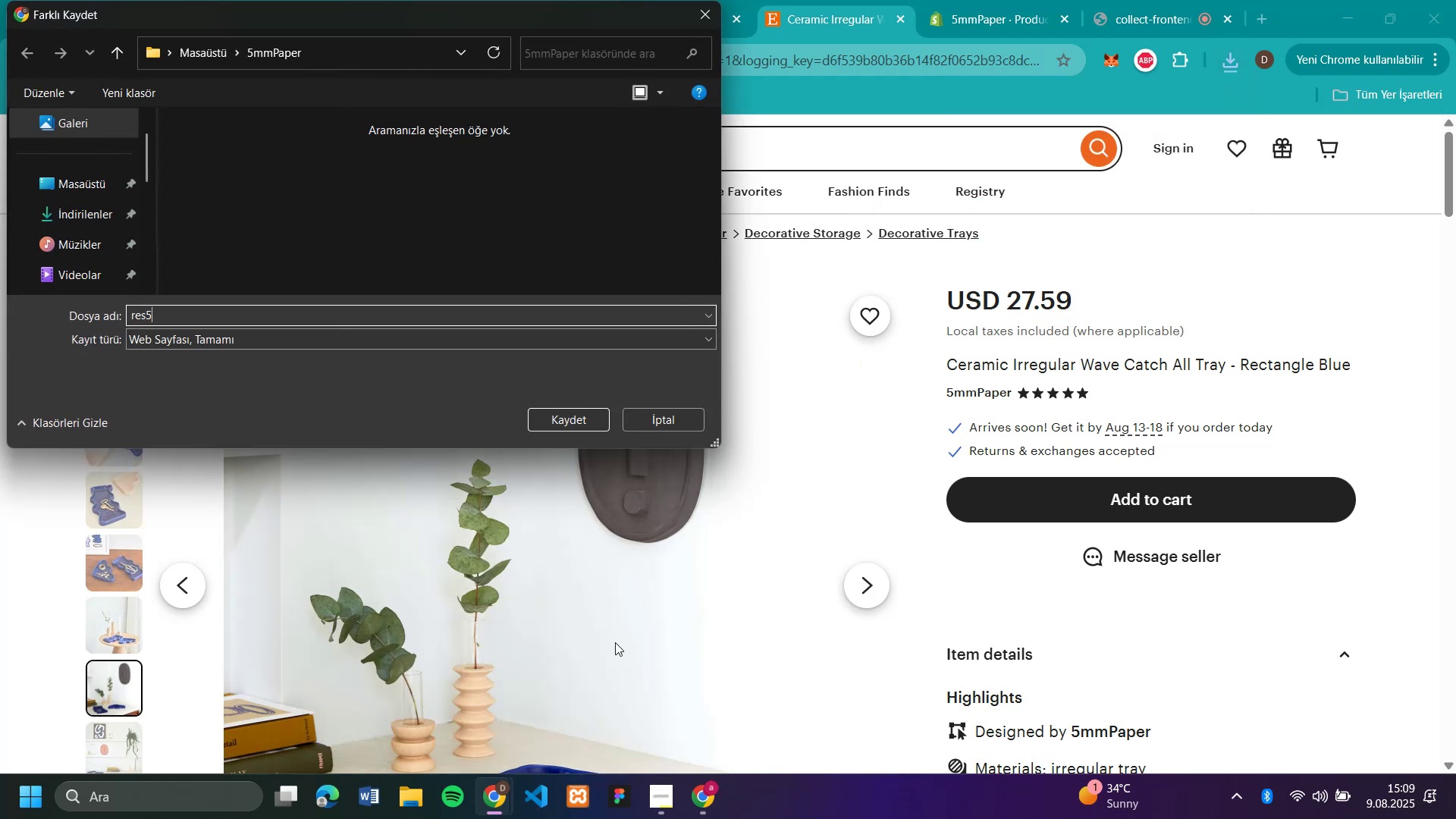 
key(Enter)
 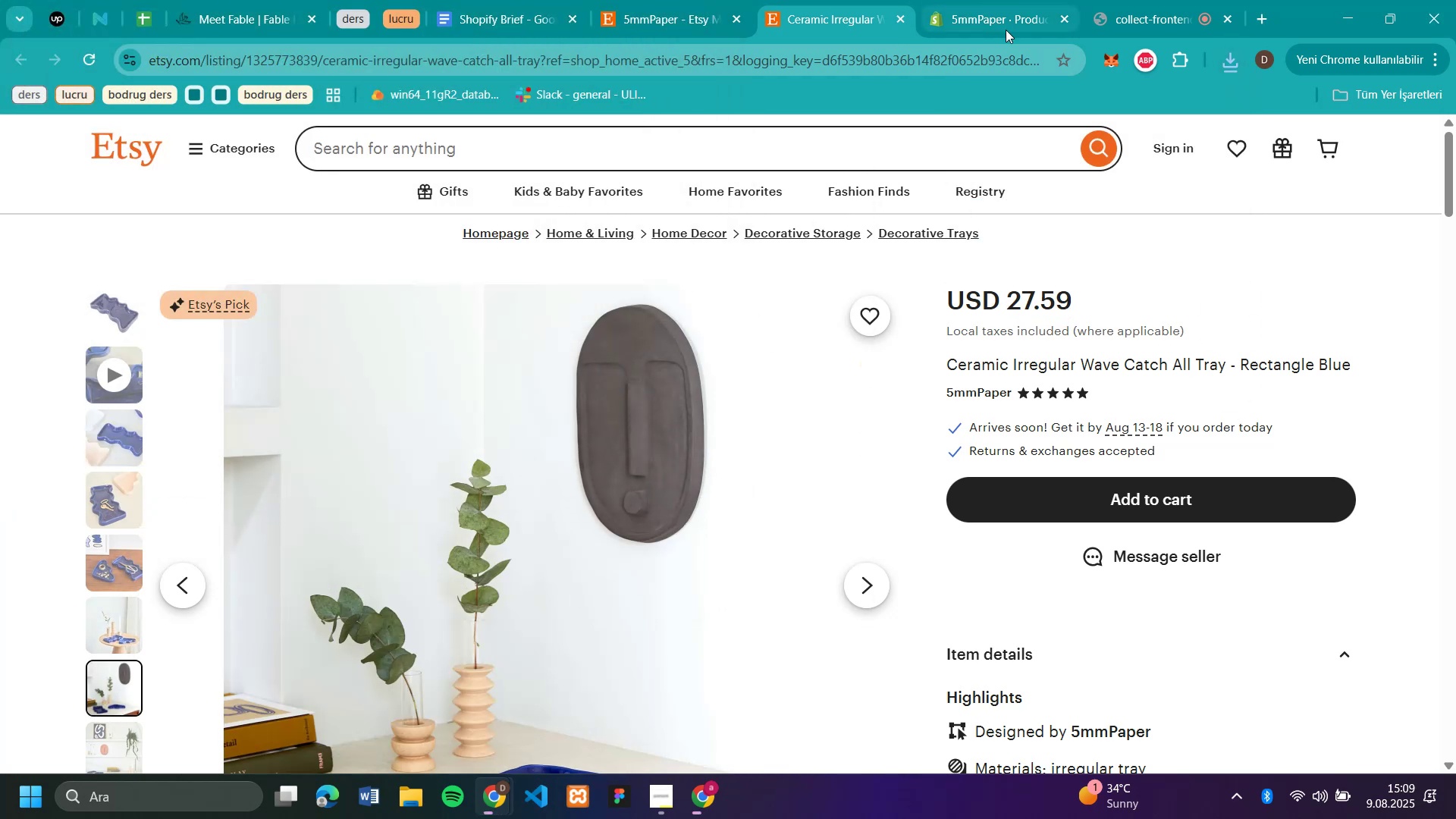 
left_click([1009, 13])
 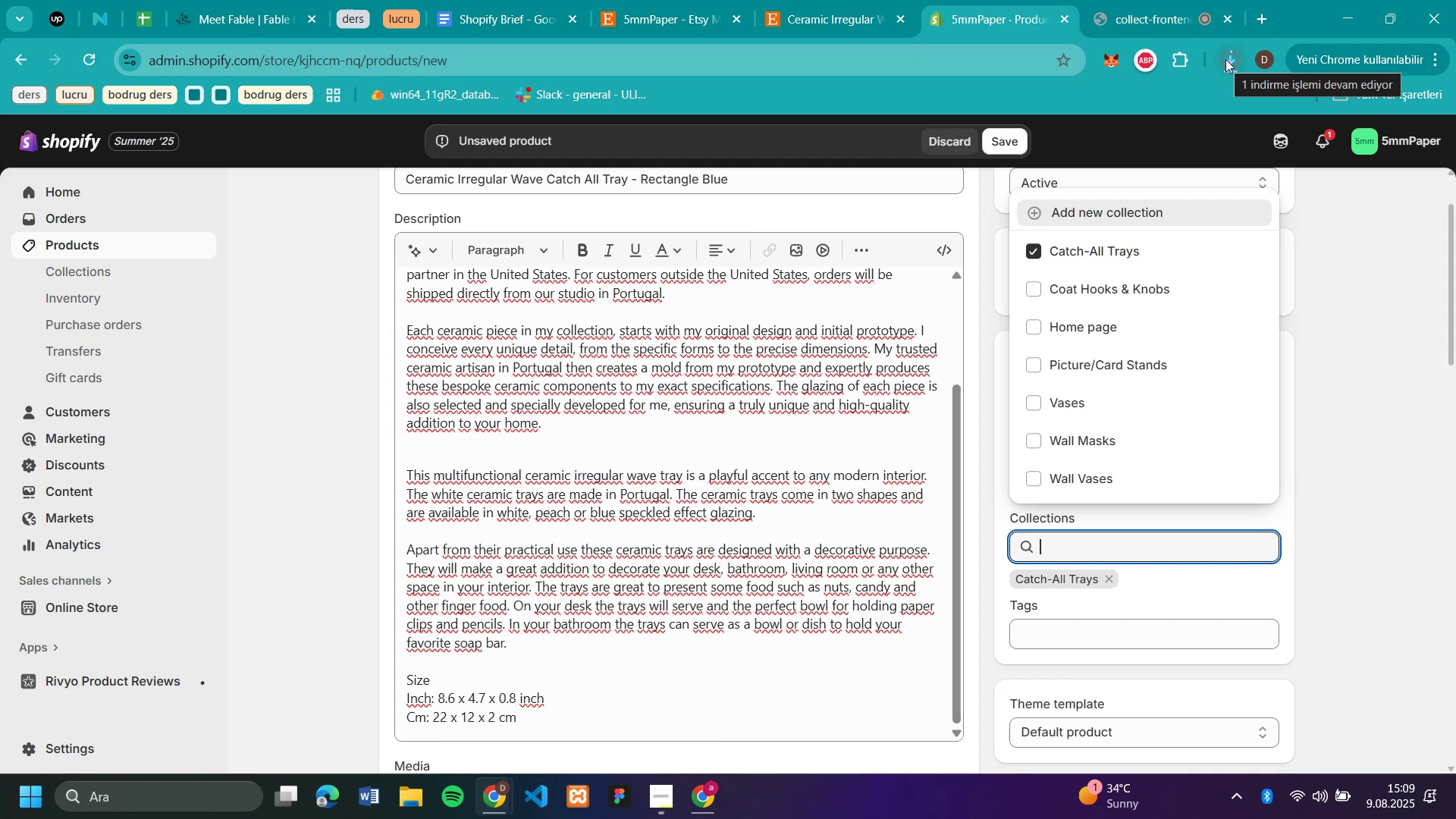 
left_click([1225, 59])
 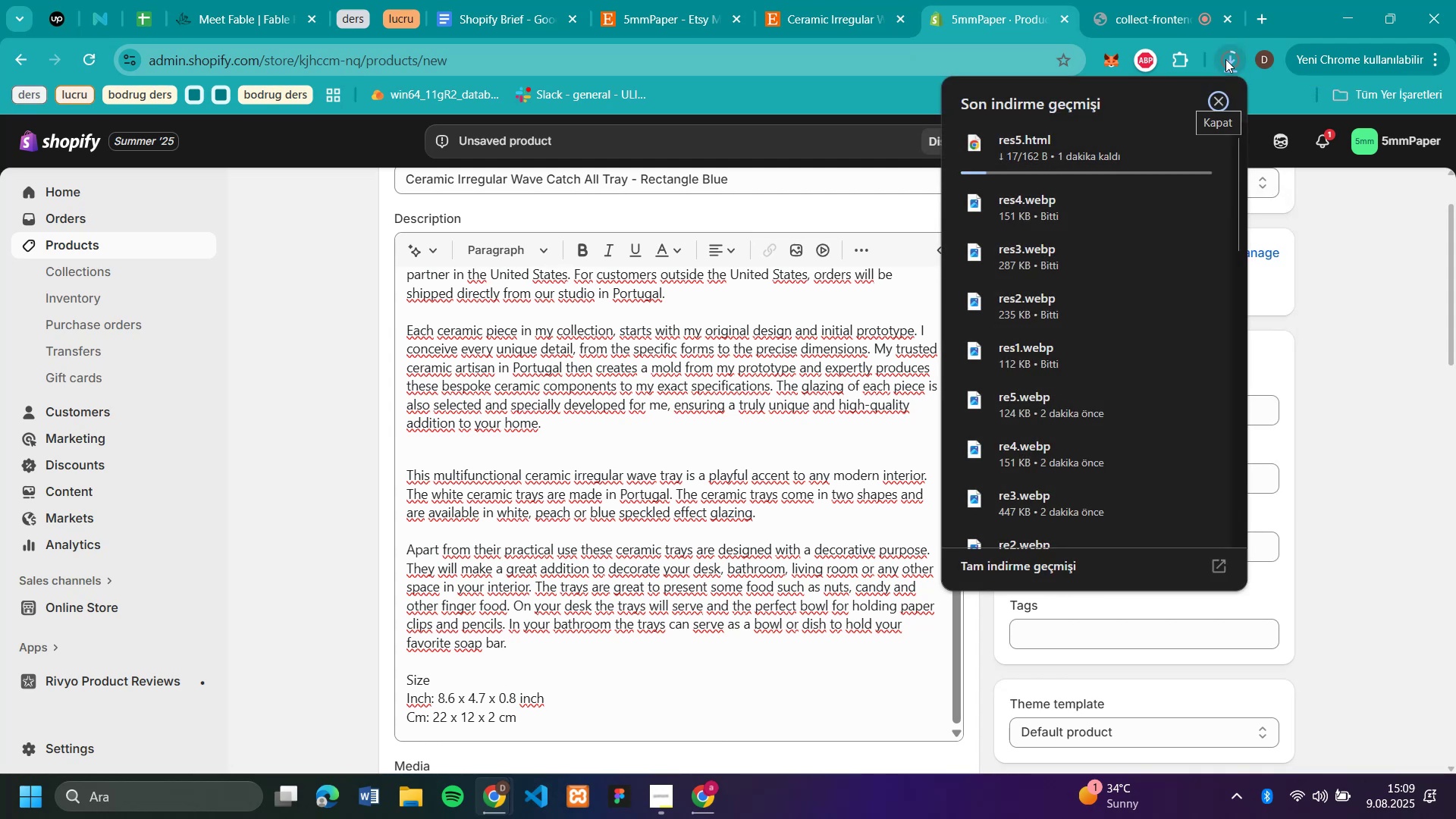 
mouse_move([1078, 325])
 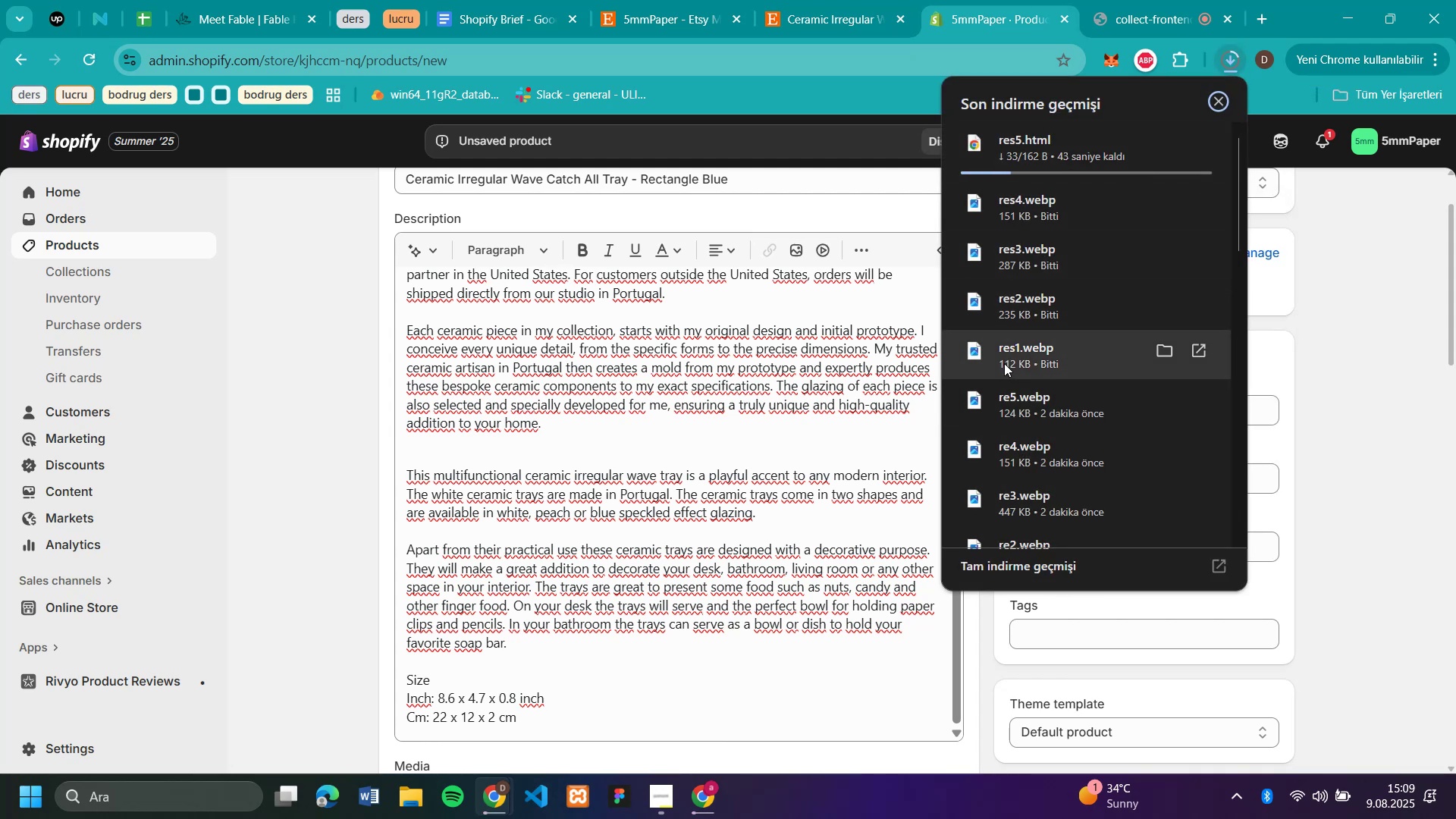 
scroll: coordinate [649, 465], scroll_direction: down, amount: 4.0
 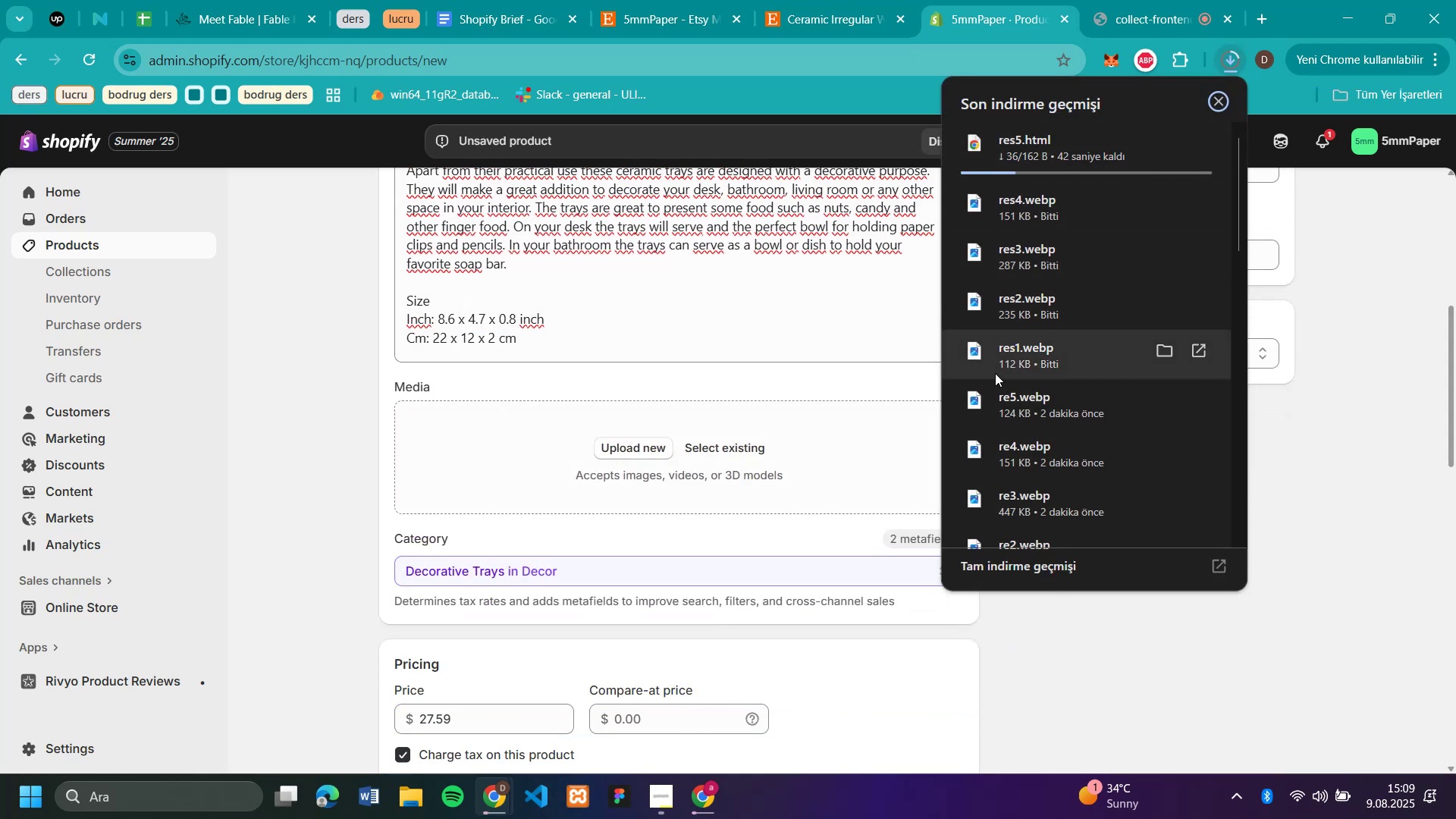 
left_click_drag(start_coordinate=[1003, 362], to_coordinate=[657, 441])
 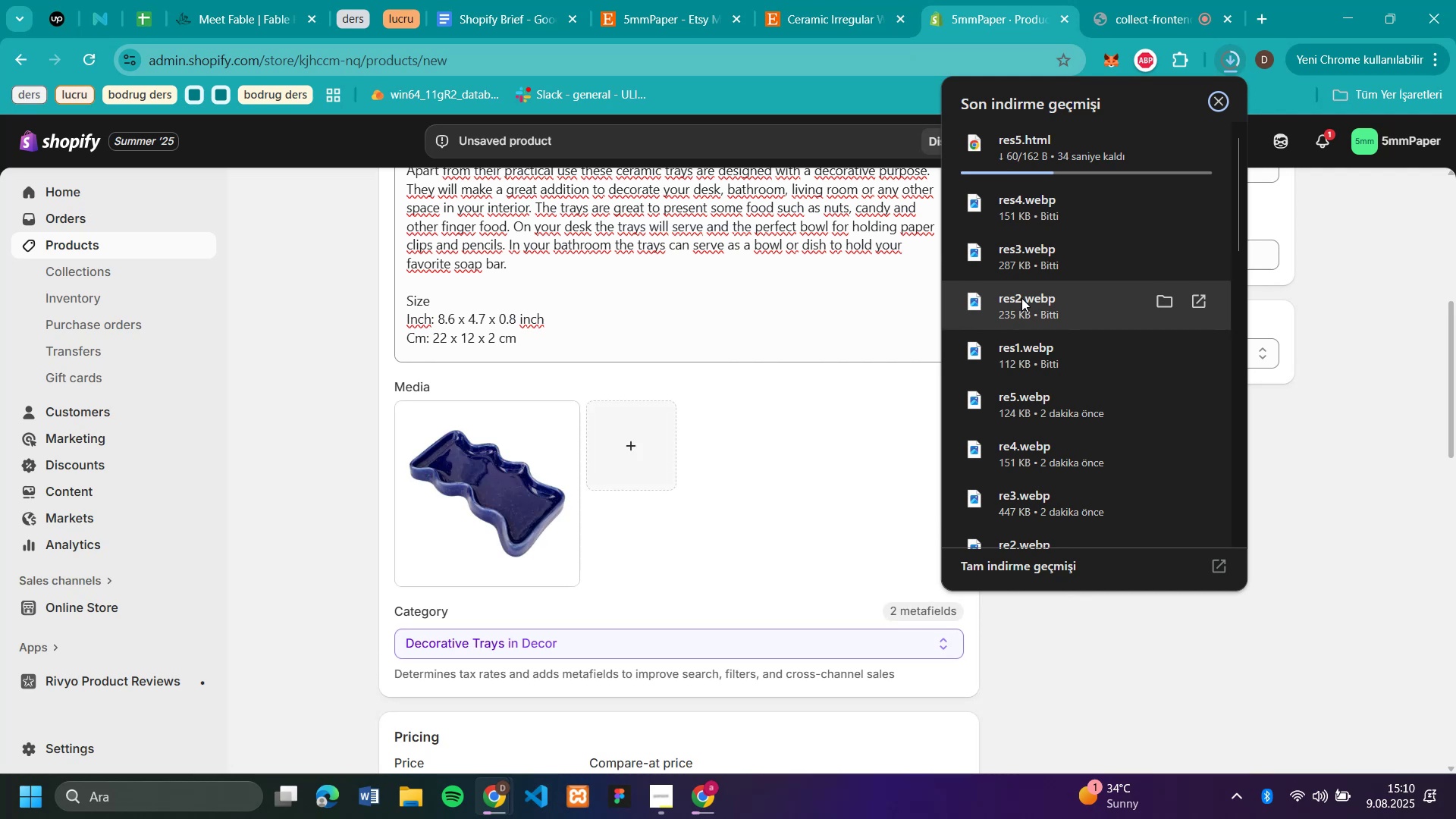 
wait(6.72)
 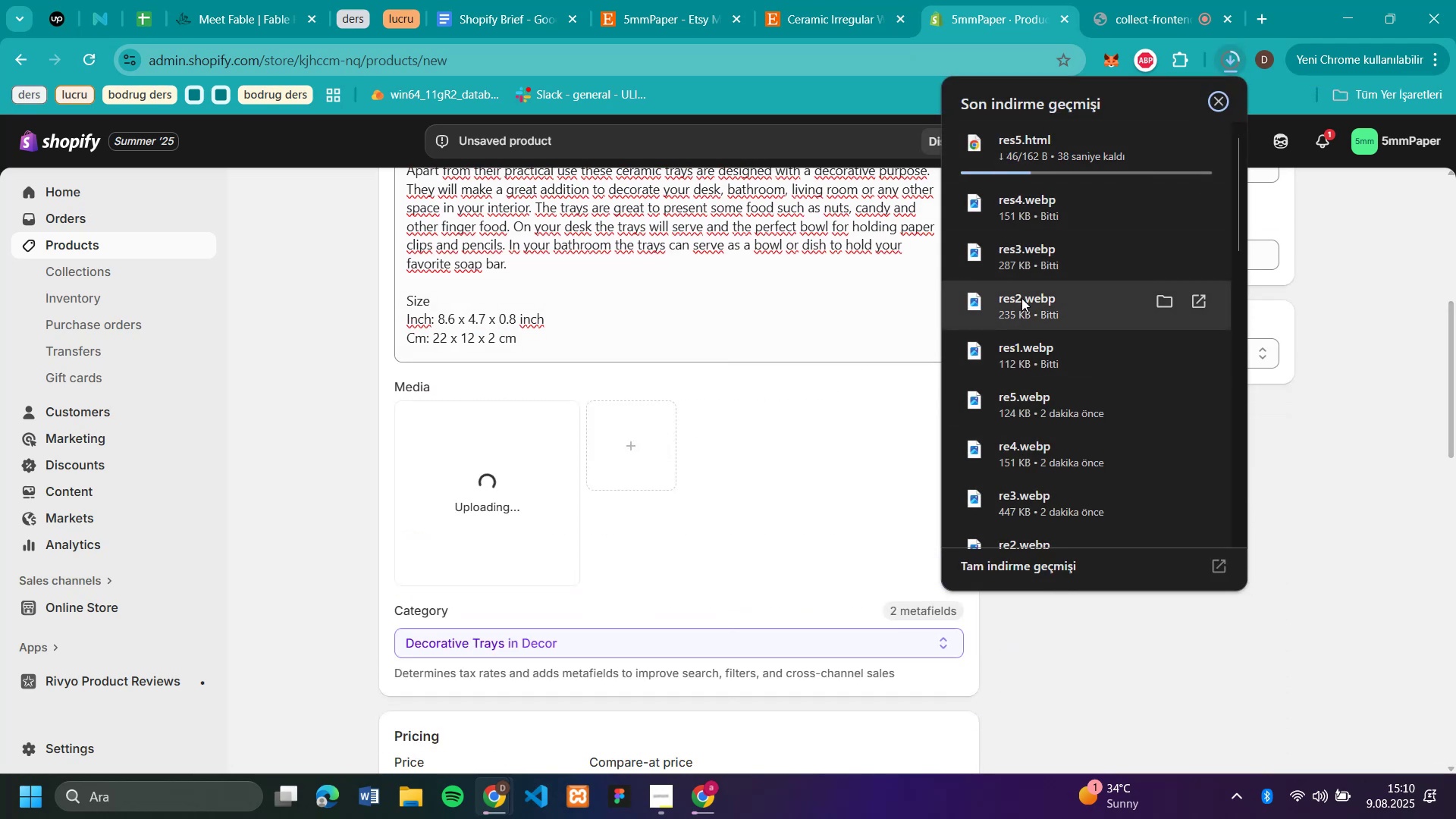 
left_click_drag(start_coordinate=[1021, 298], to_coordinate=[861, 388])
 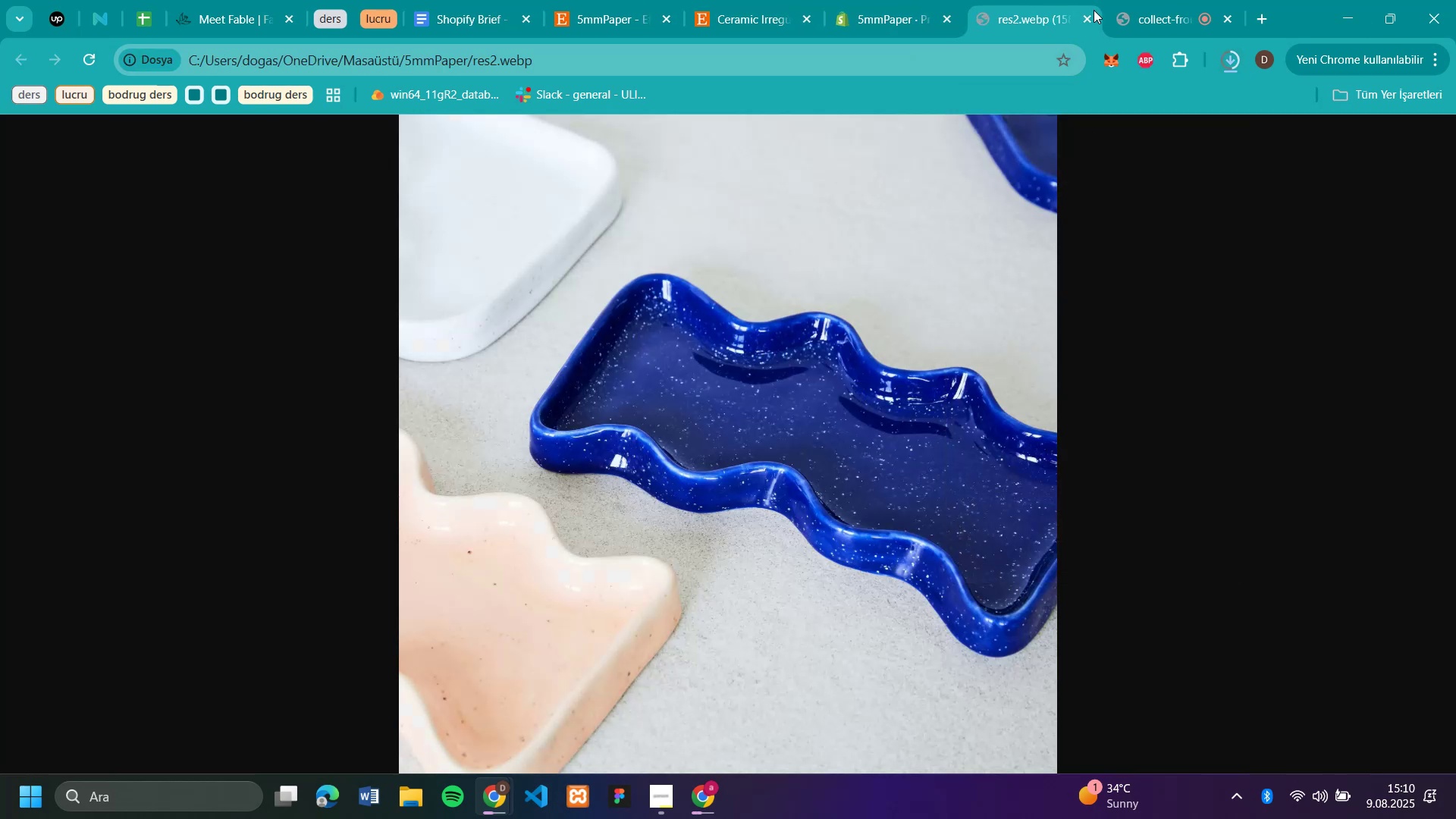 
left_click([1082, 18])
 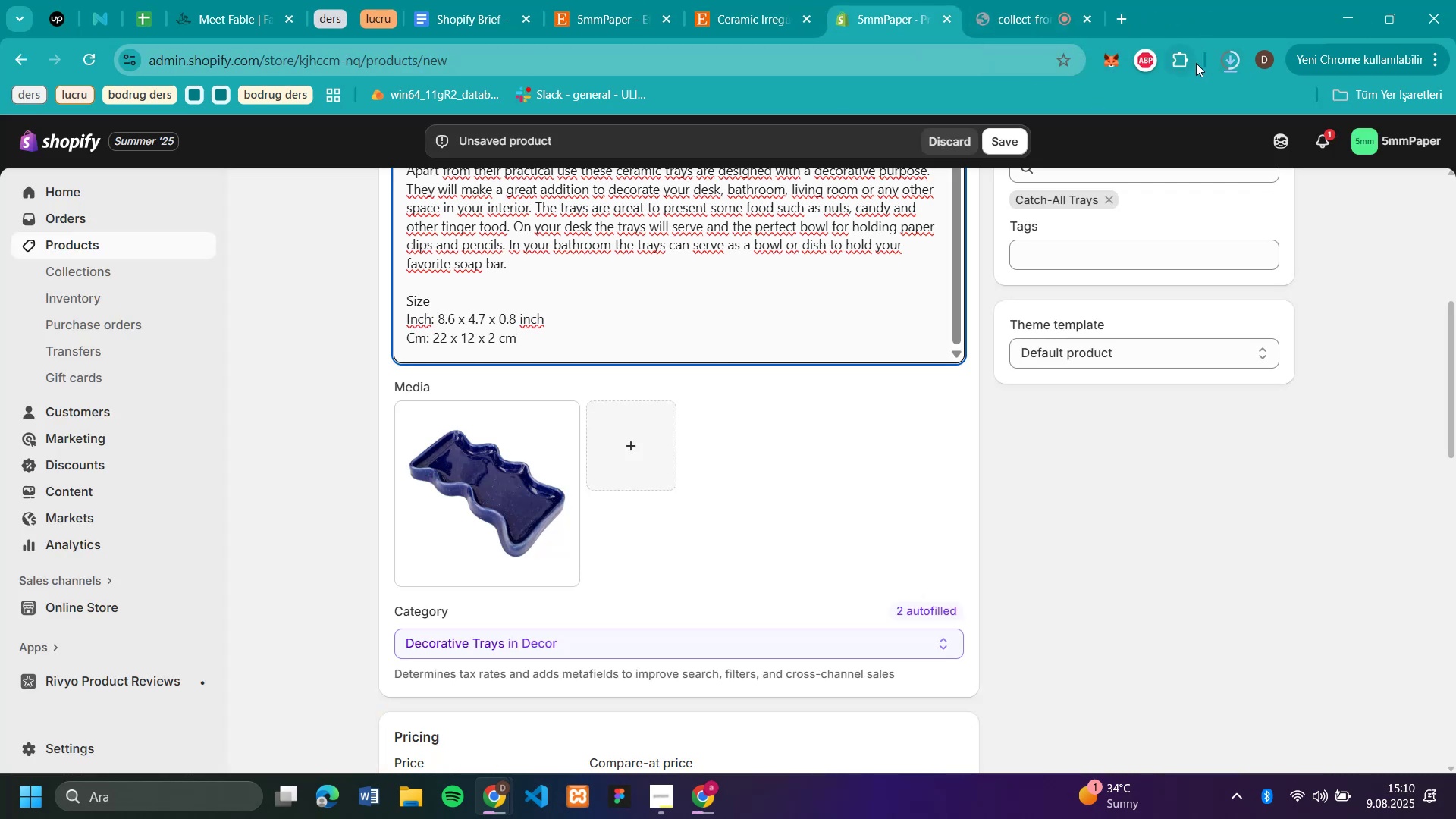 
left_click([1228, 61])
 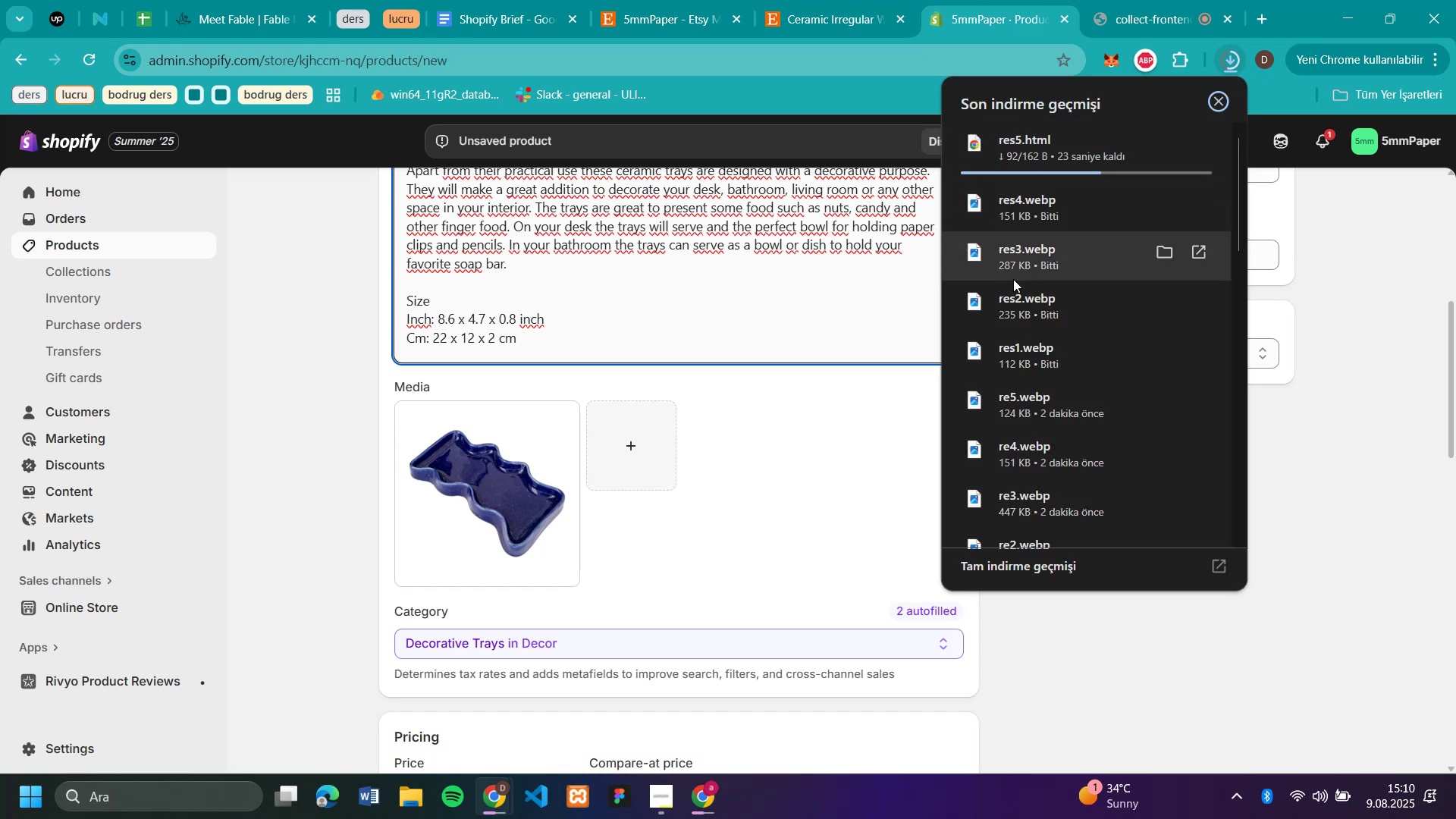 
left_click_drag(start_coordinate=[1012, 300], to_coordinate=[726, 435])
 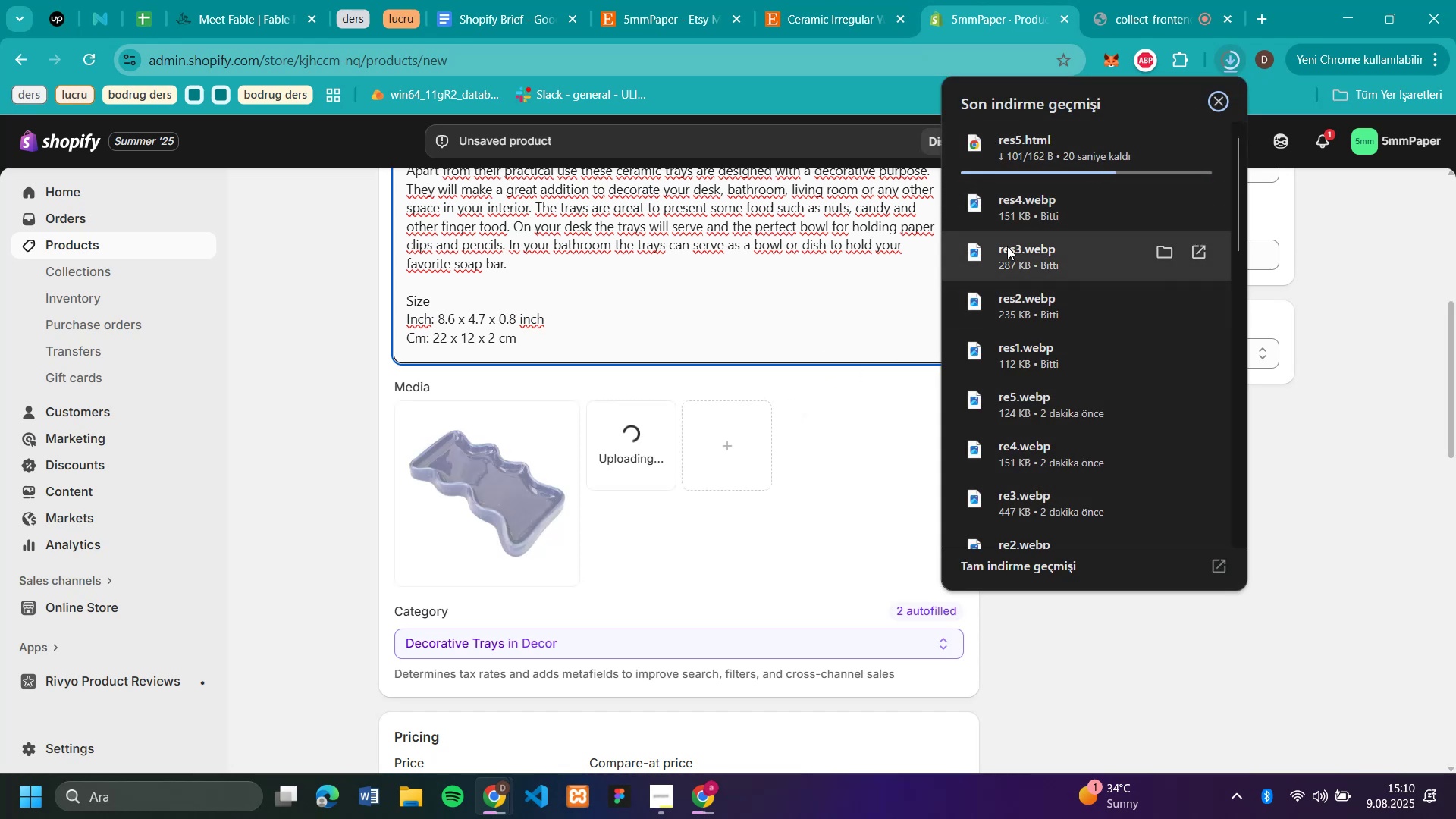 
left_click_drag(start_coordinate=[1010, 246], to_coordinate=[813, 444])
 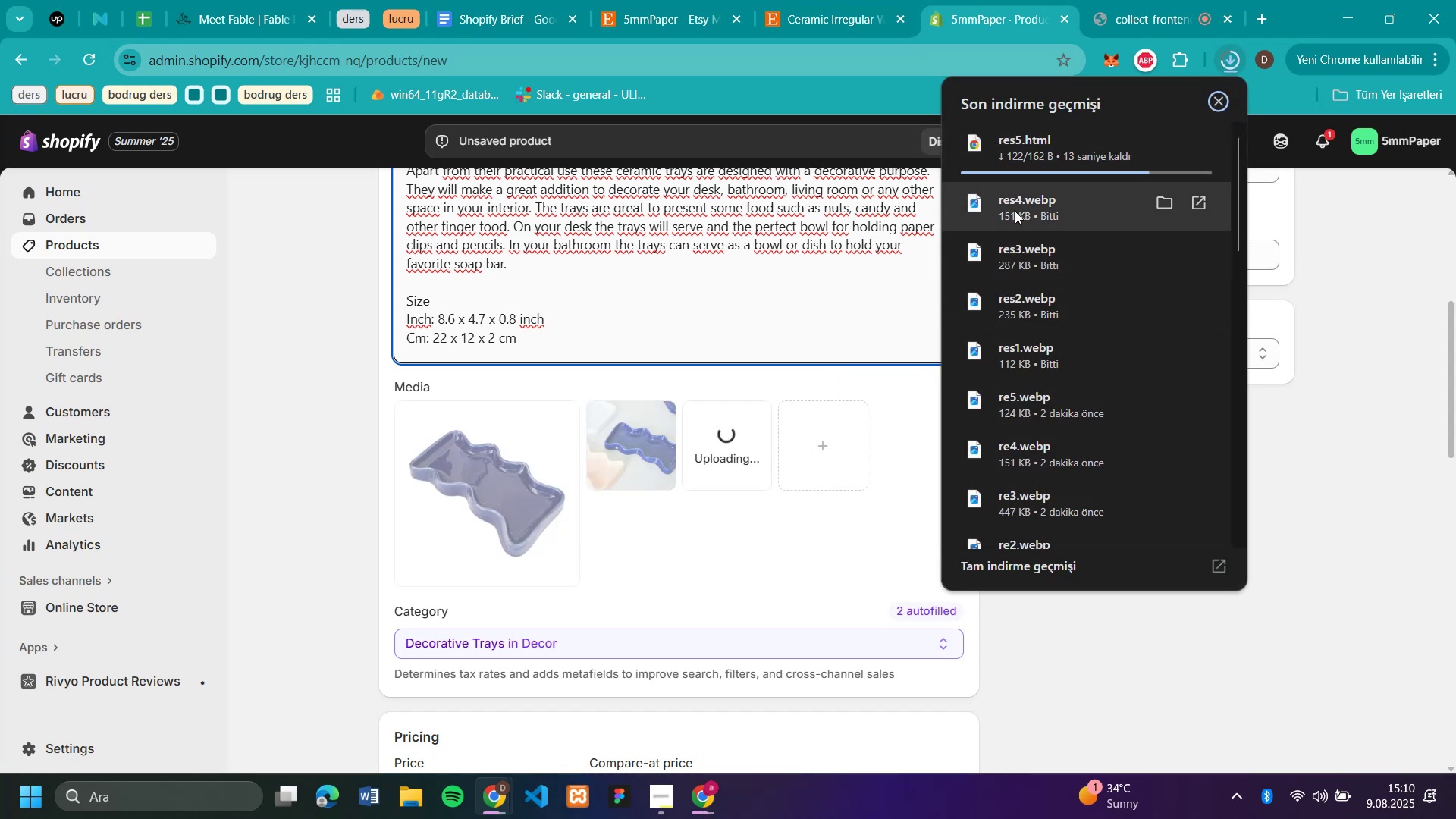 
left_click_drag(start_coordinate=[1015, 211], to_coordinate=[819, 448])
 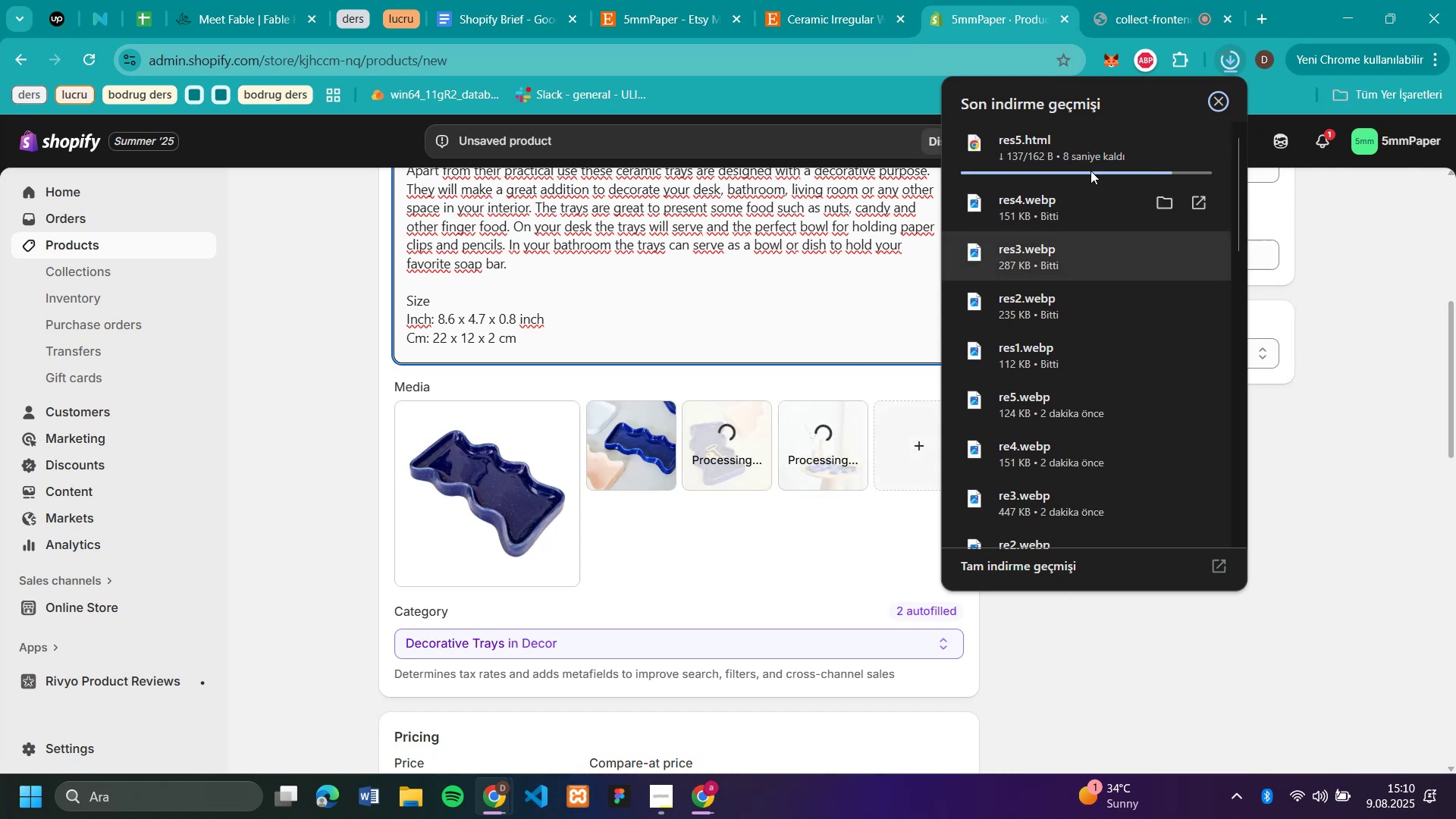 
left_click([1196, 140])
 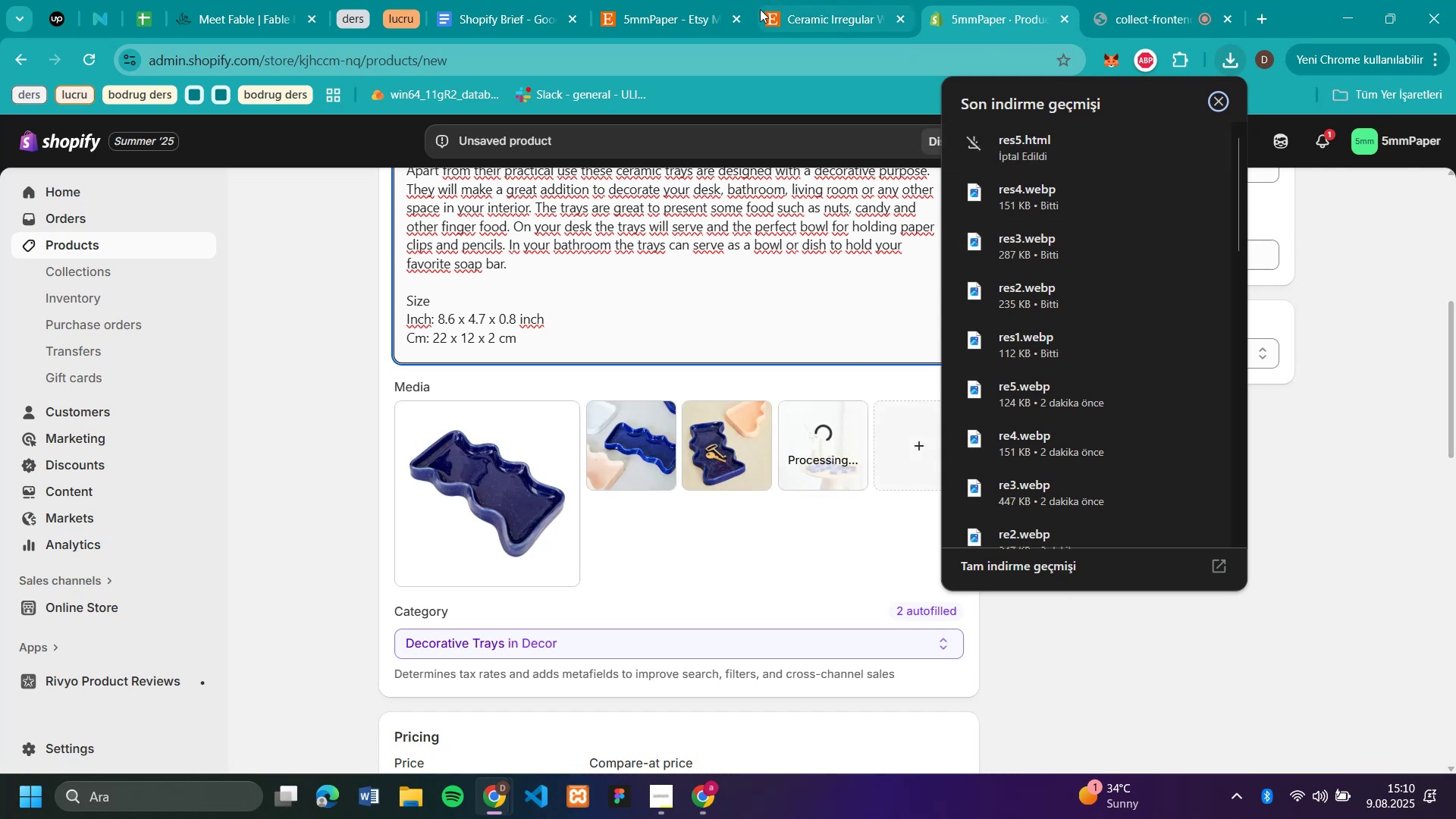 
left_click([830, 11])
 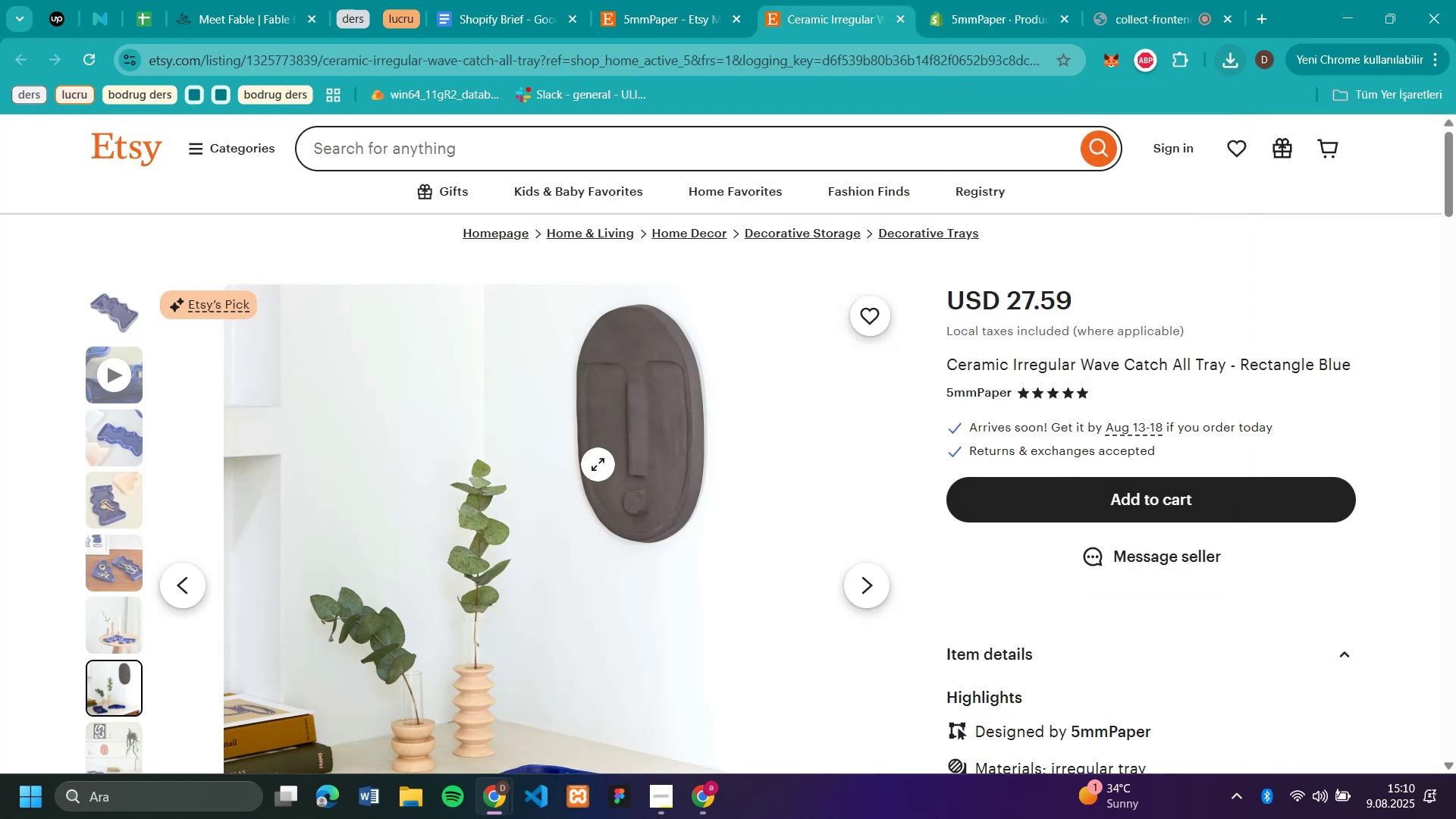 
scroll: coordinate [592, 475], scroll_direction: down, amount: 1.0
 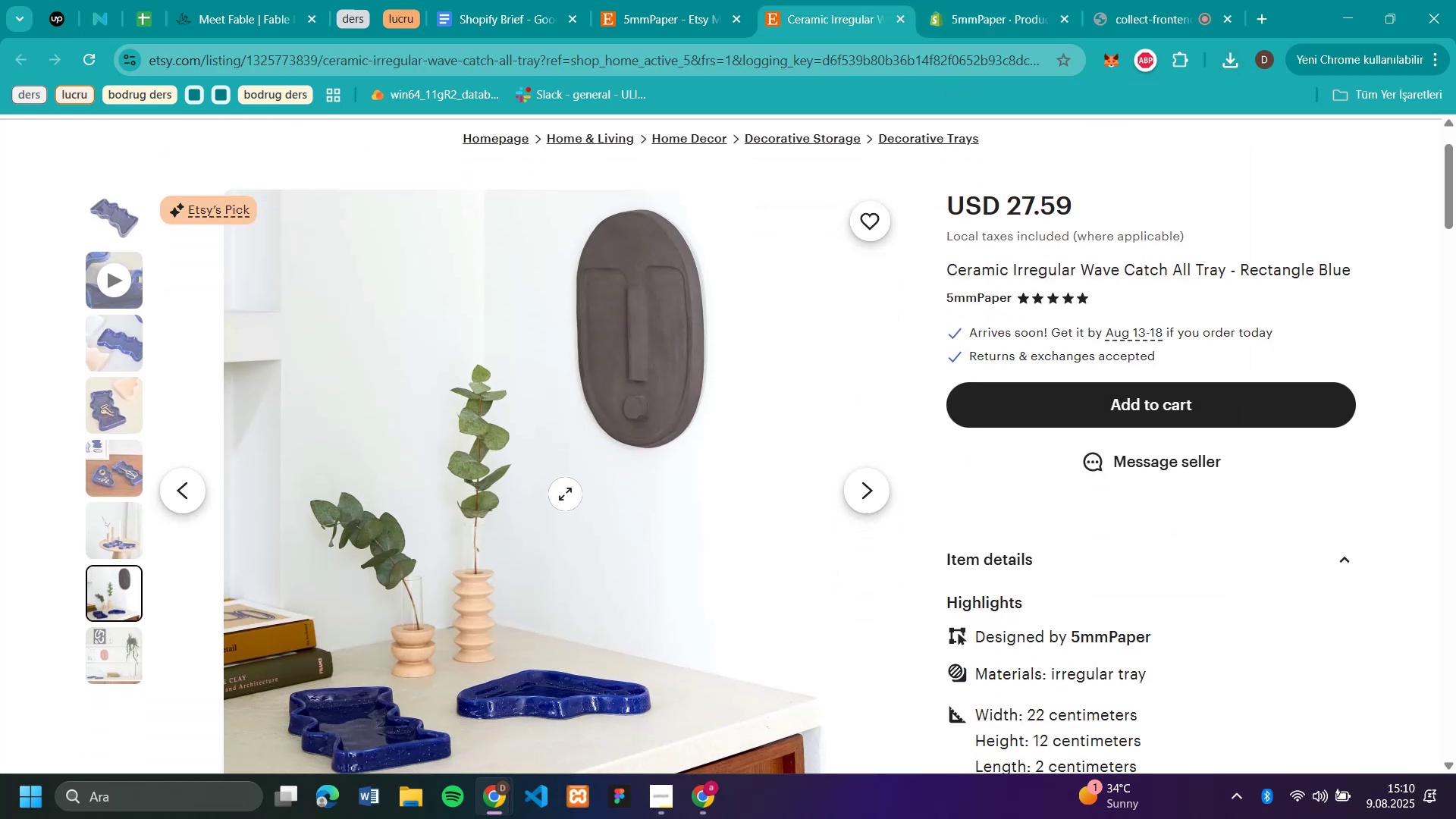 
right_click([557, 497])
 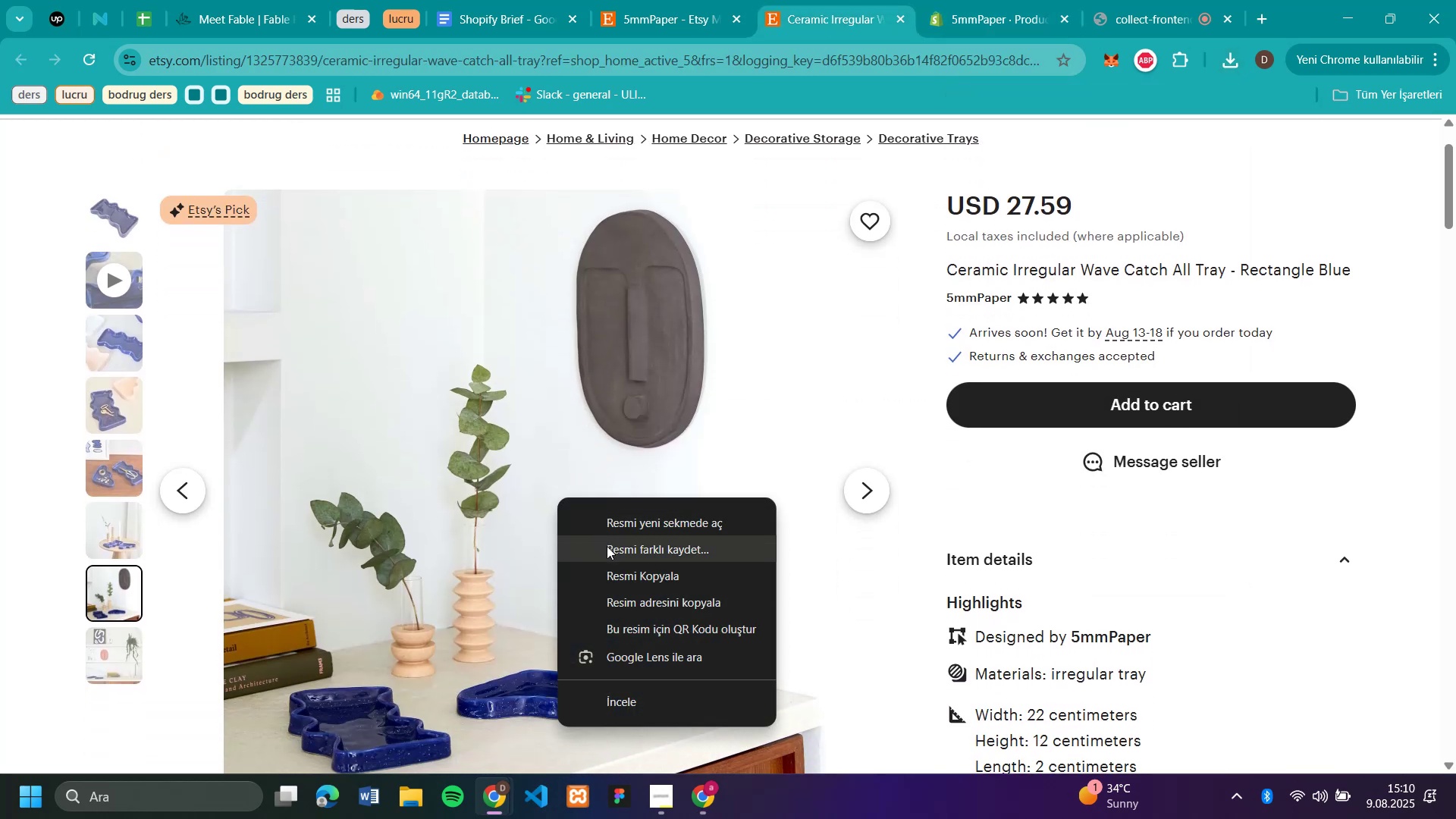 
left_click([607, 546])
 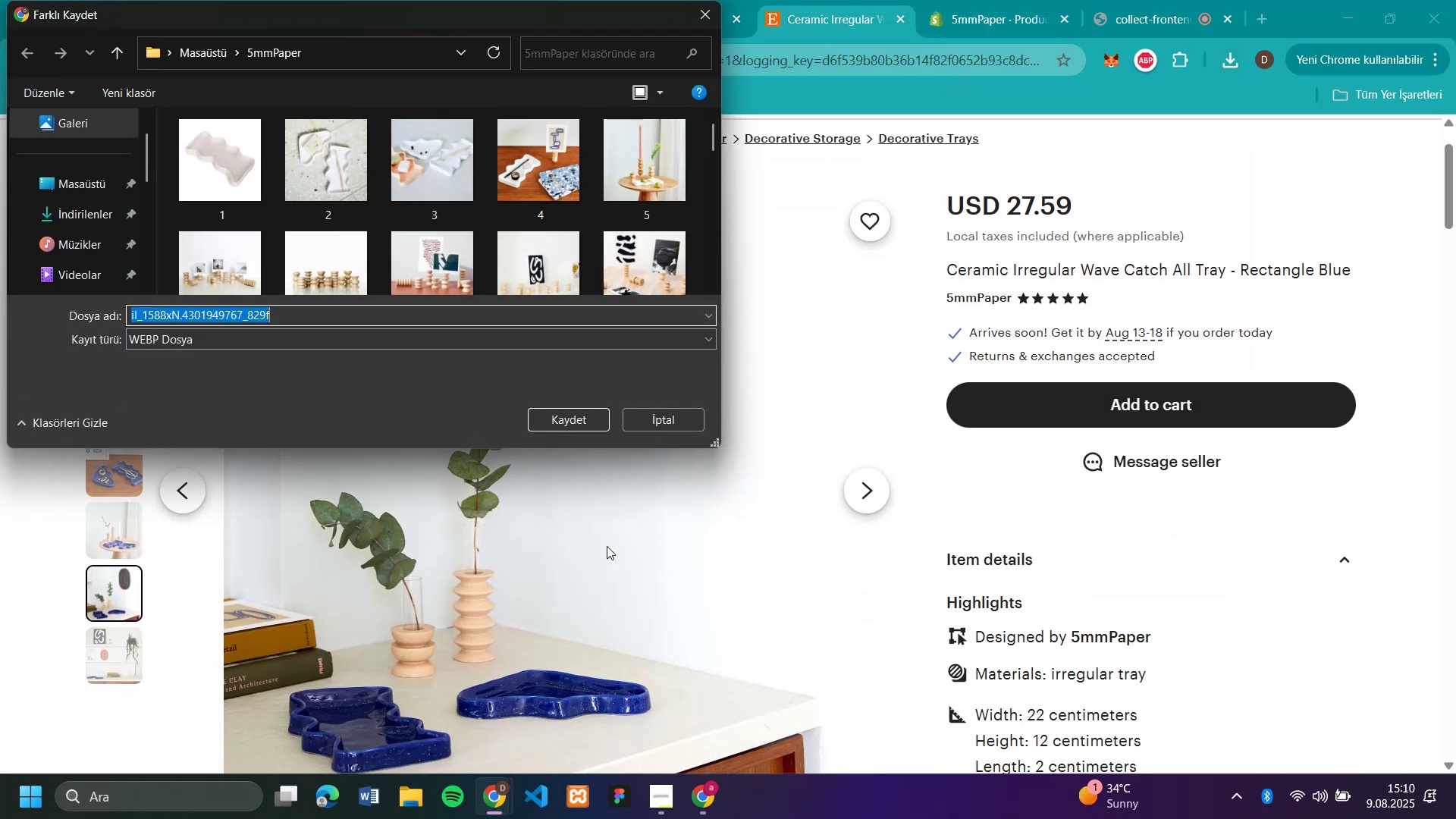 
type(res5)
 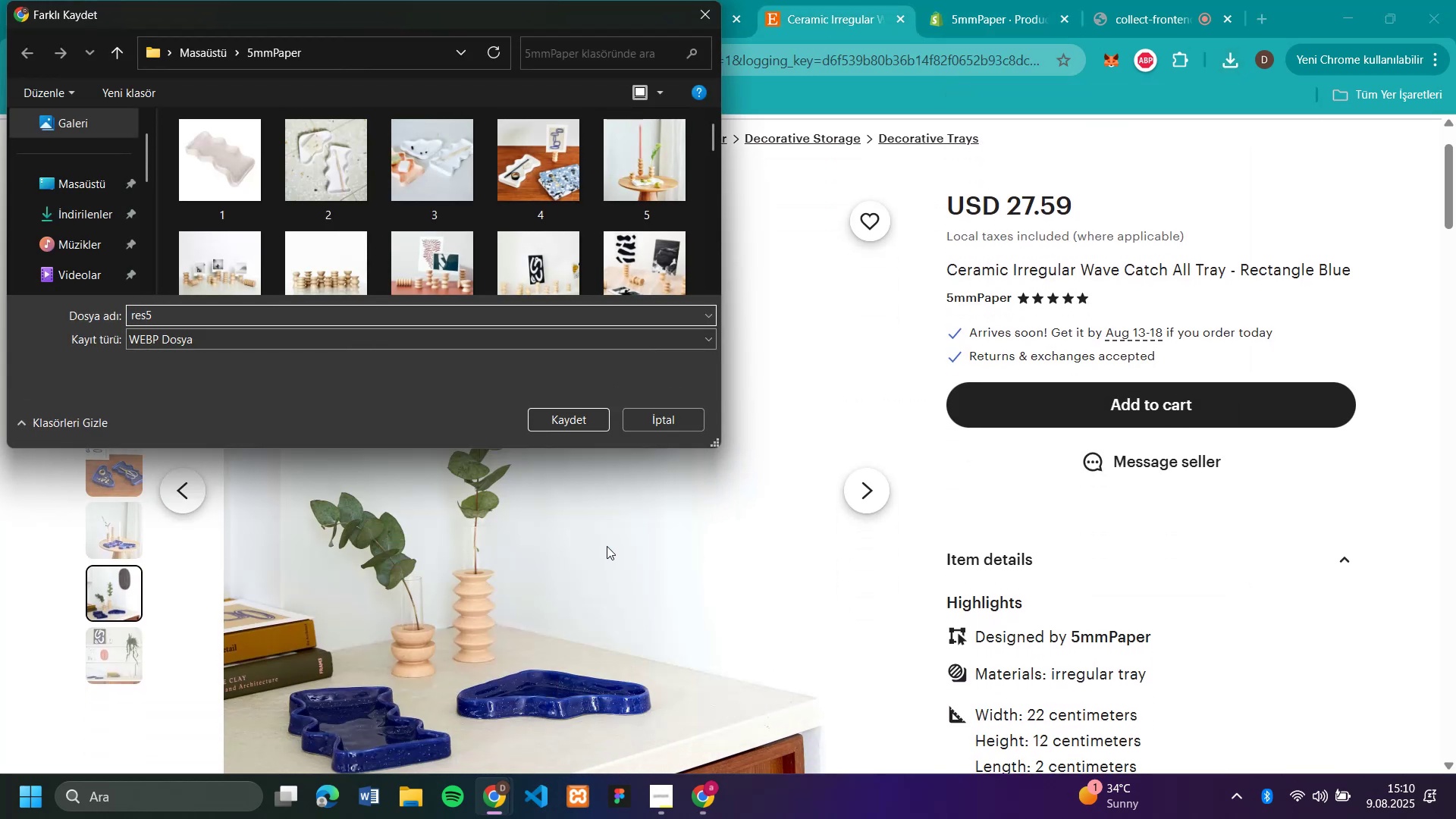 
key(Enter)
 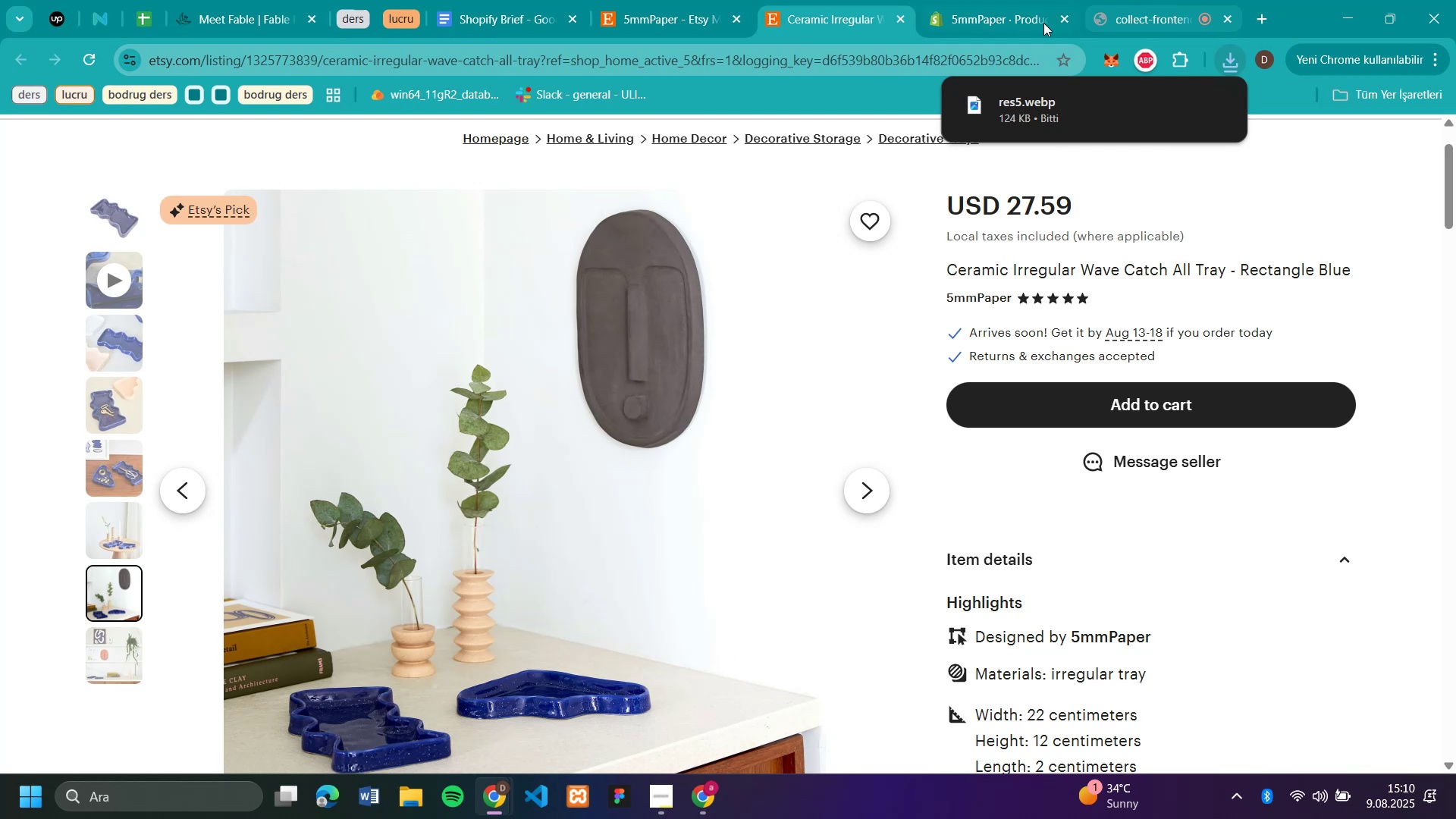 
left_click([1006, 17])
 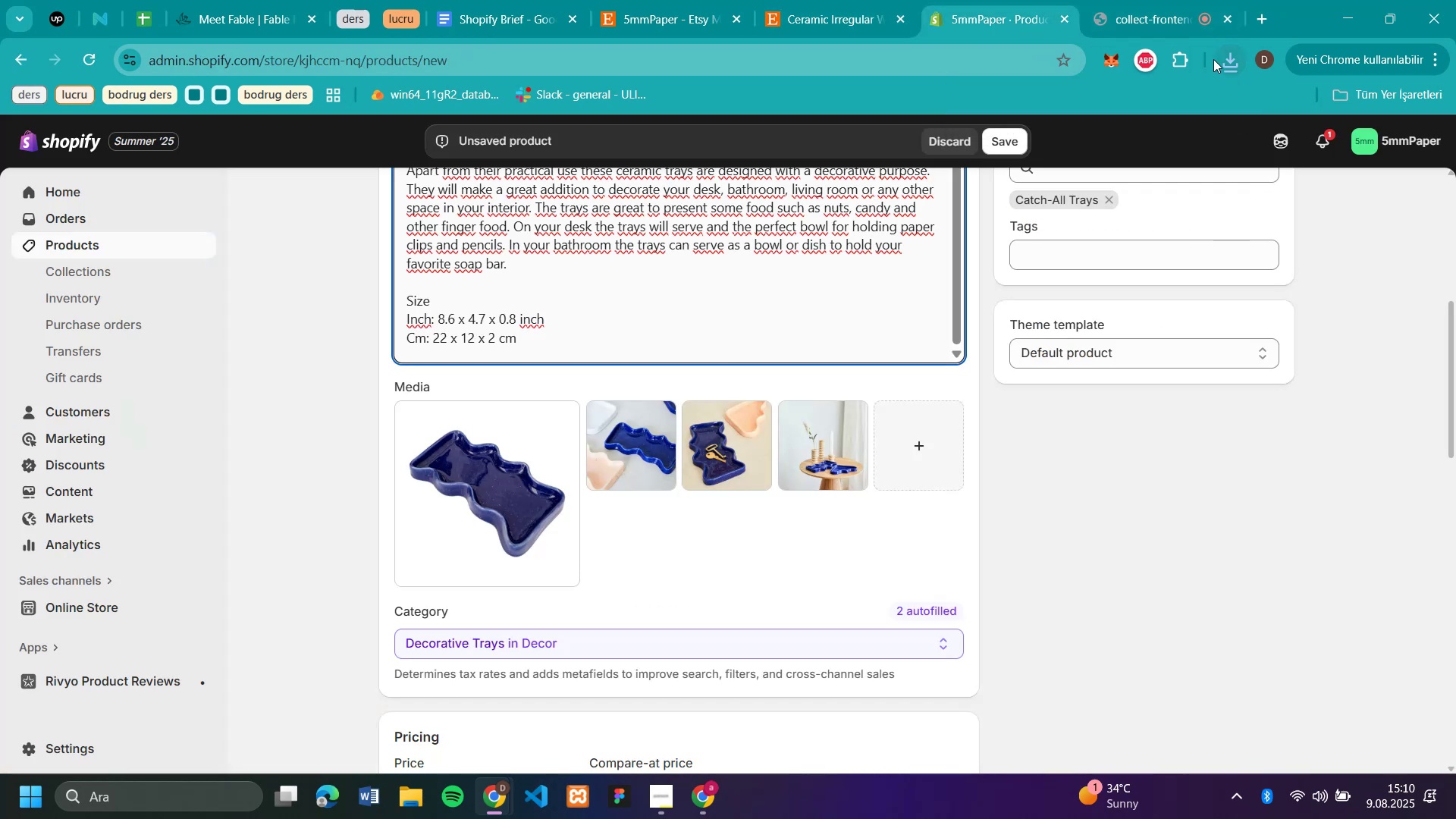 
left_click([1232, 58])
 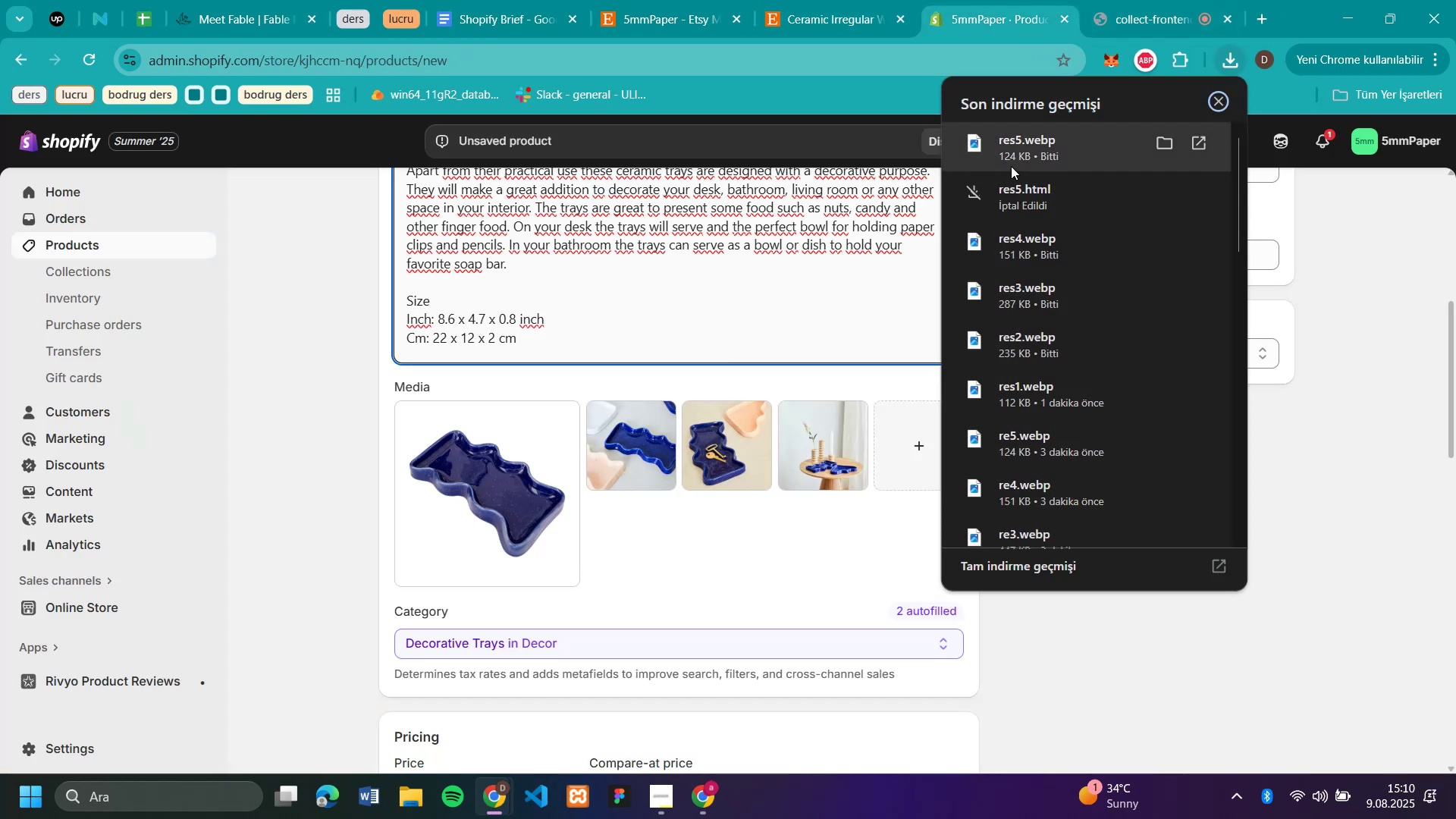 
left_click_drag(start_coordinate=[1008, 148], to_coordinate=[855, 461])
 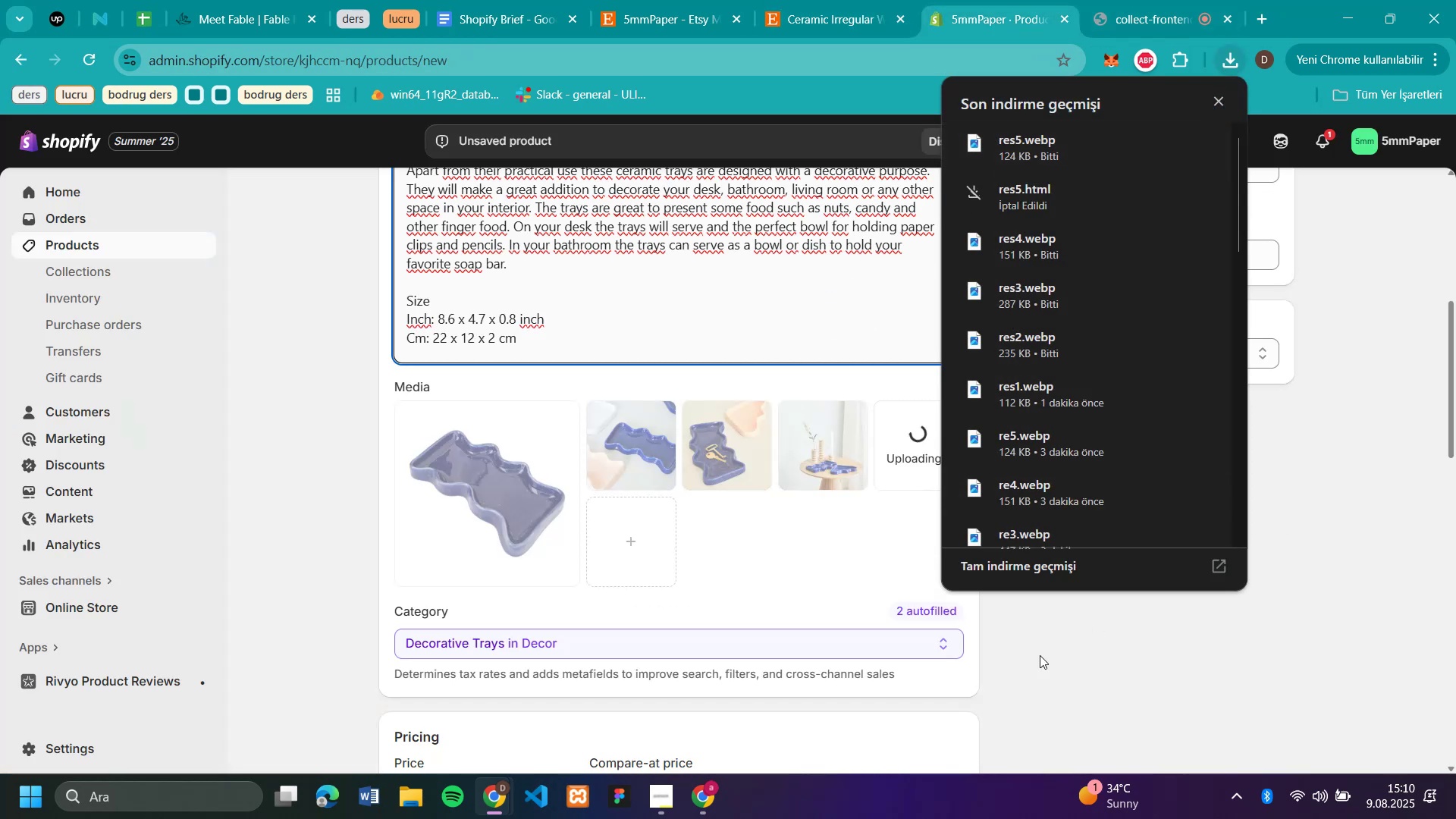 
left_click([1065, 678])
 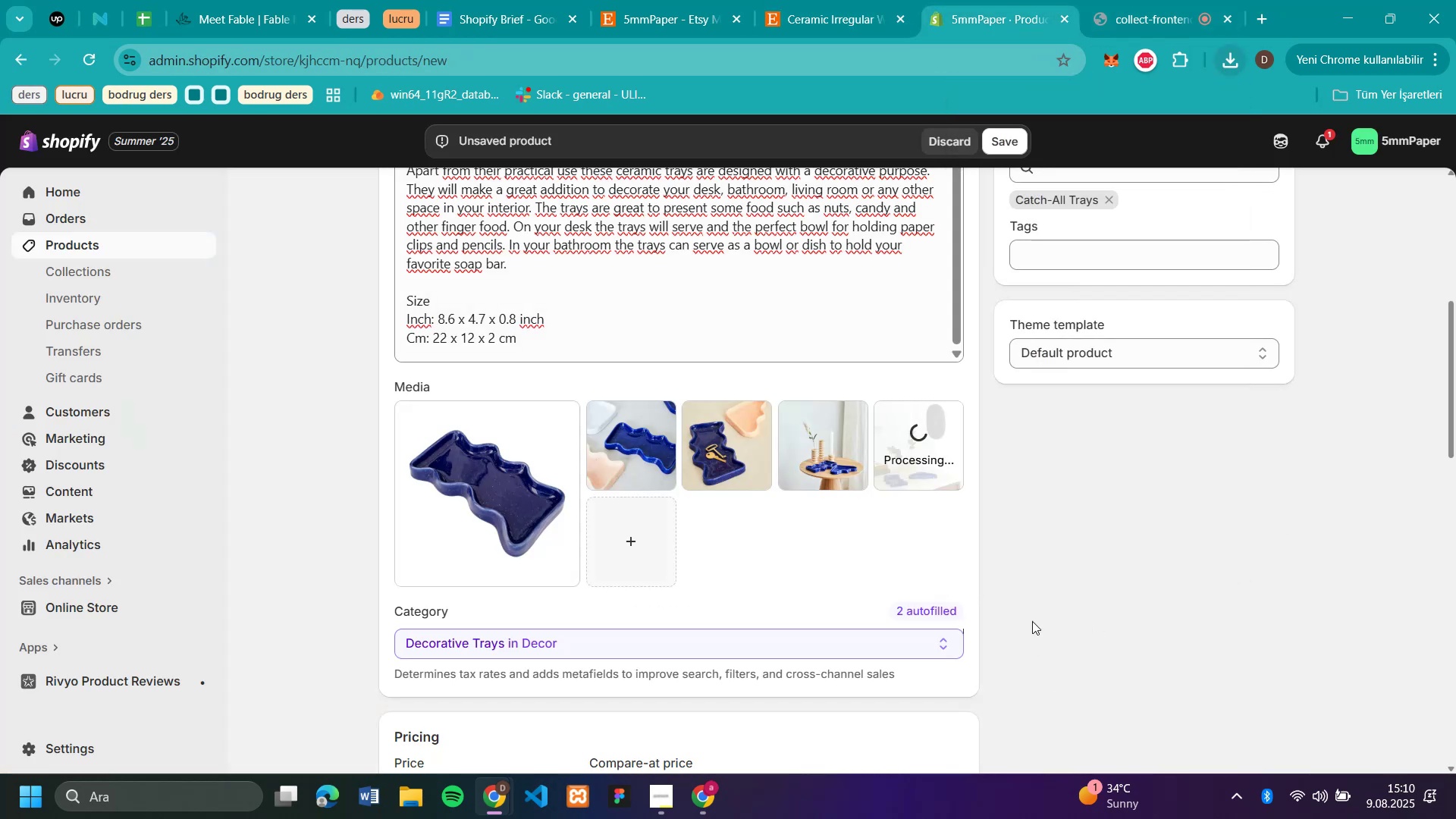 
scroll: coordinate [840, 537], scroll_direction: down, amount: 5.0
 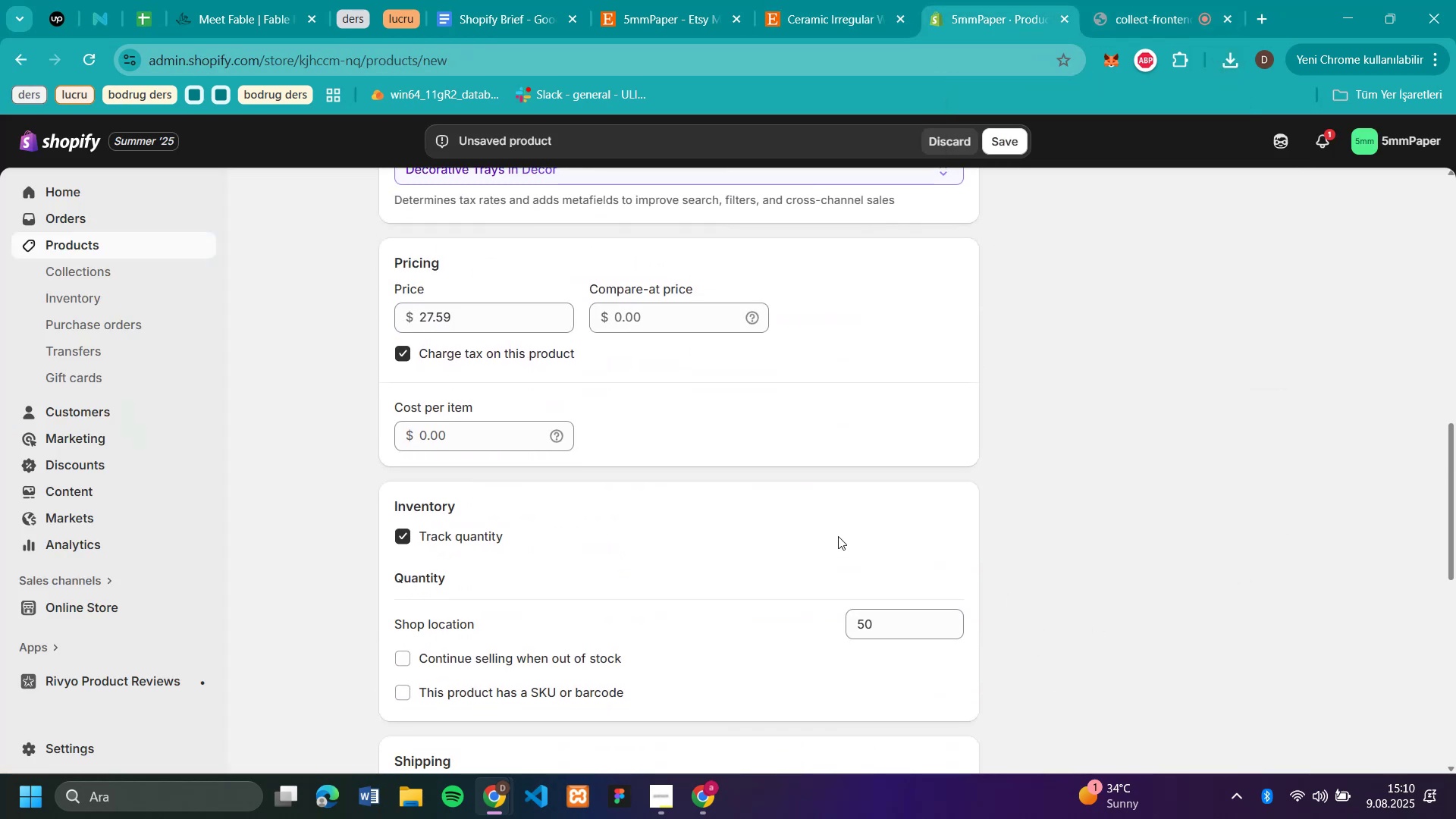 
scroll: coordinate [606, 516], scroll_direction: up, amount: 4.0
 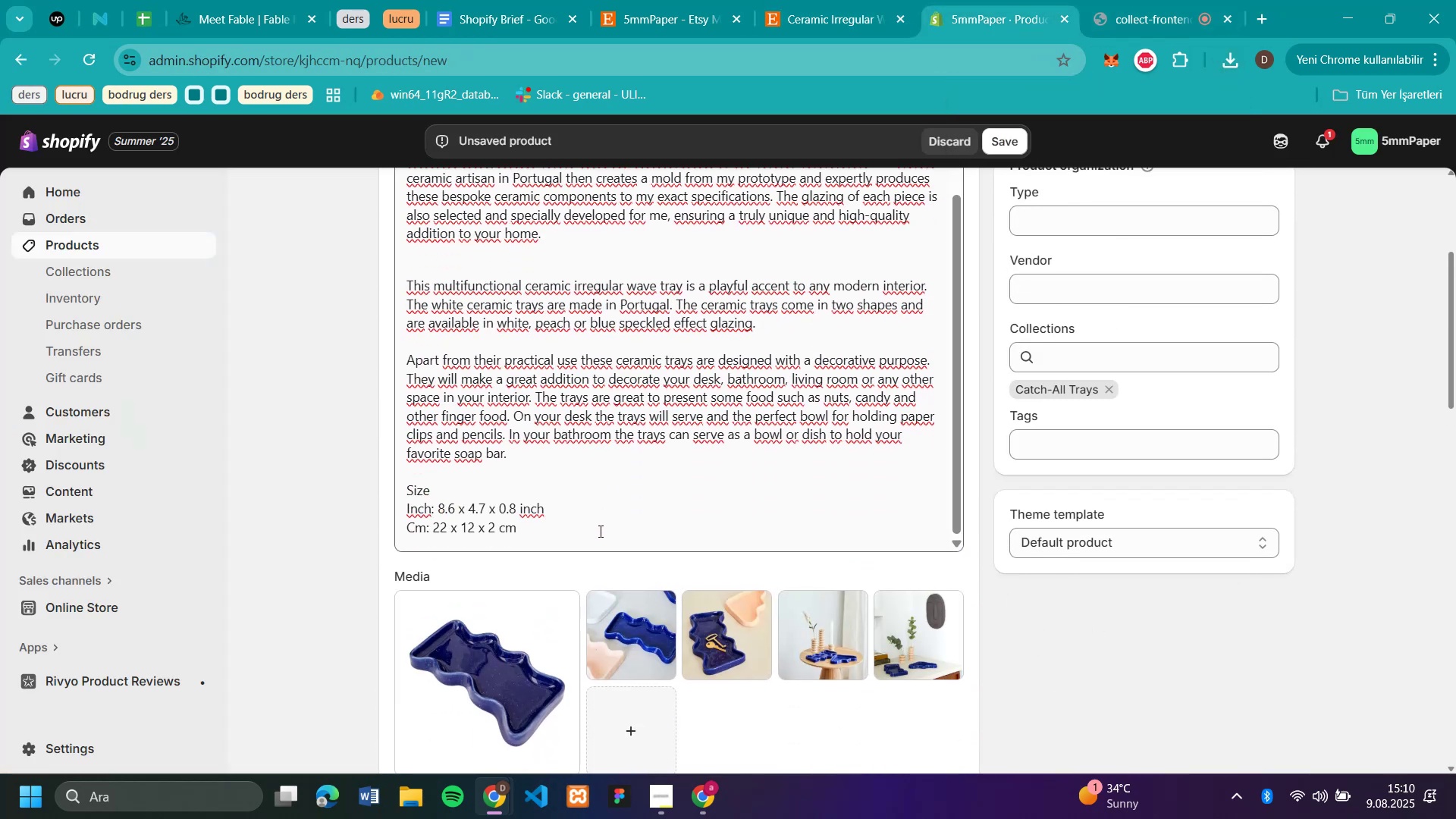 
left_click_drag(start_coordinate=[598, 532], to_coordinate=[438, 381])
 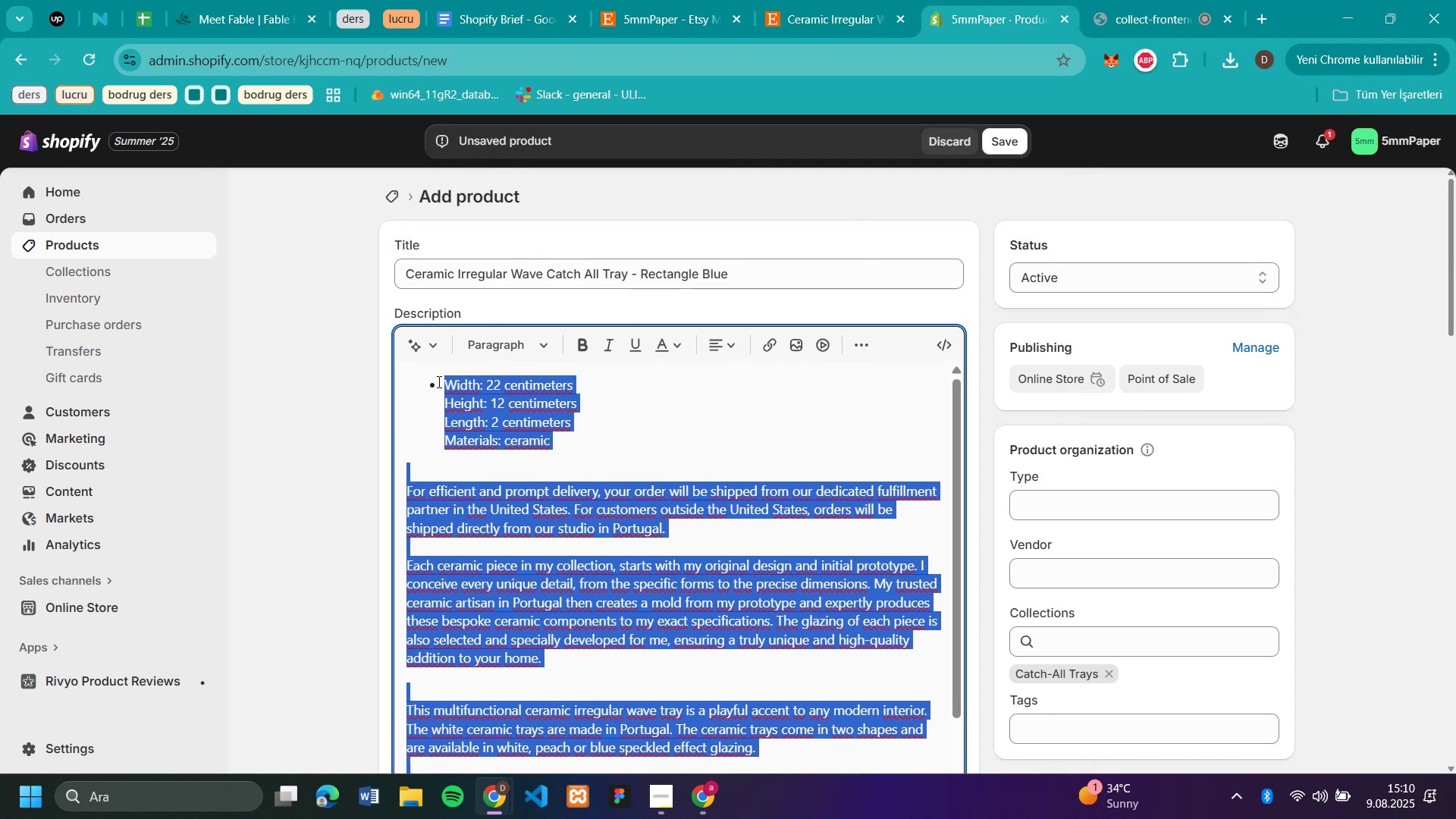 
key(Control+C)
 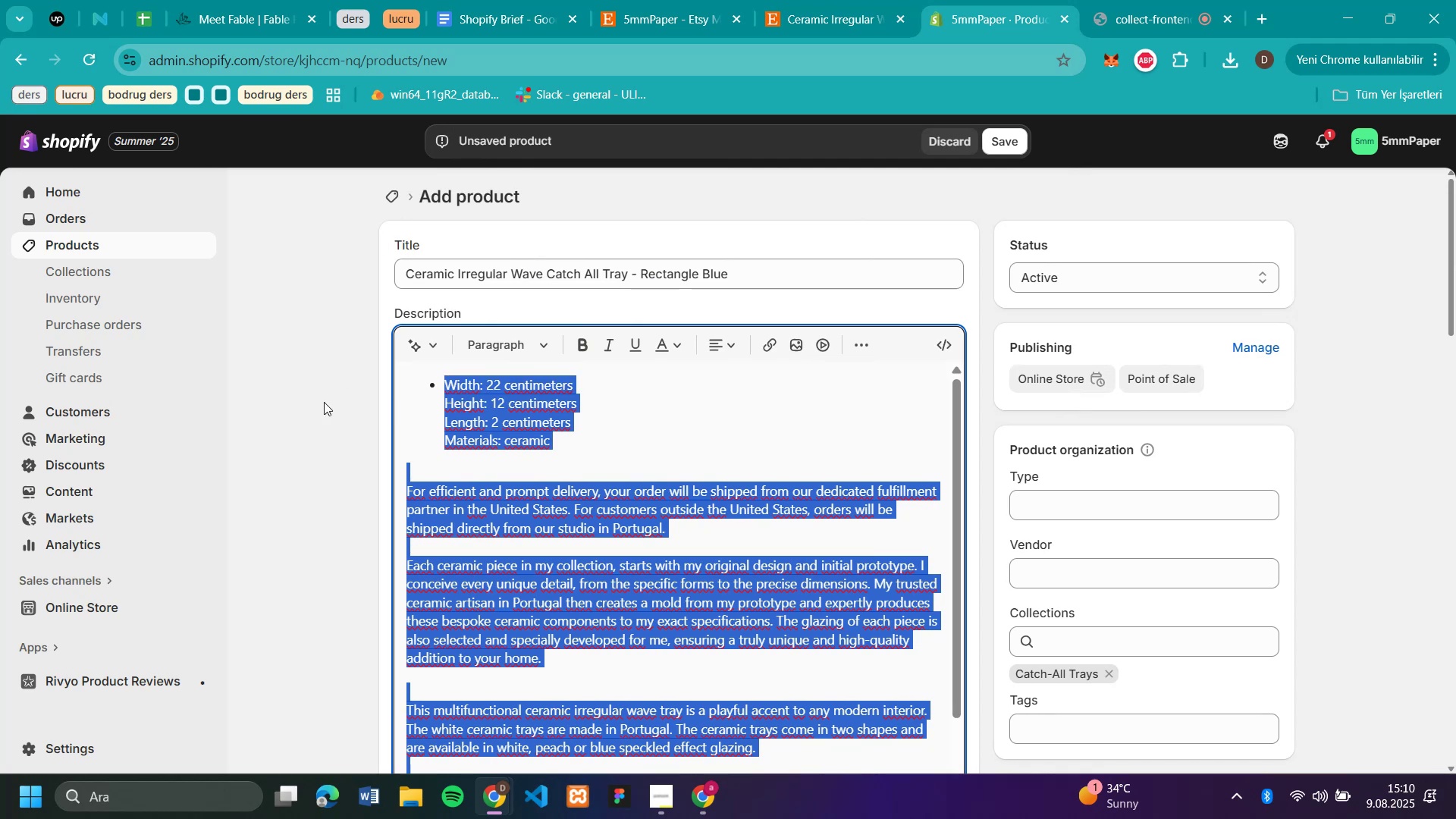 
left_click([324, 402])
 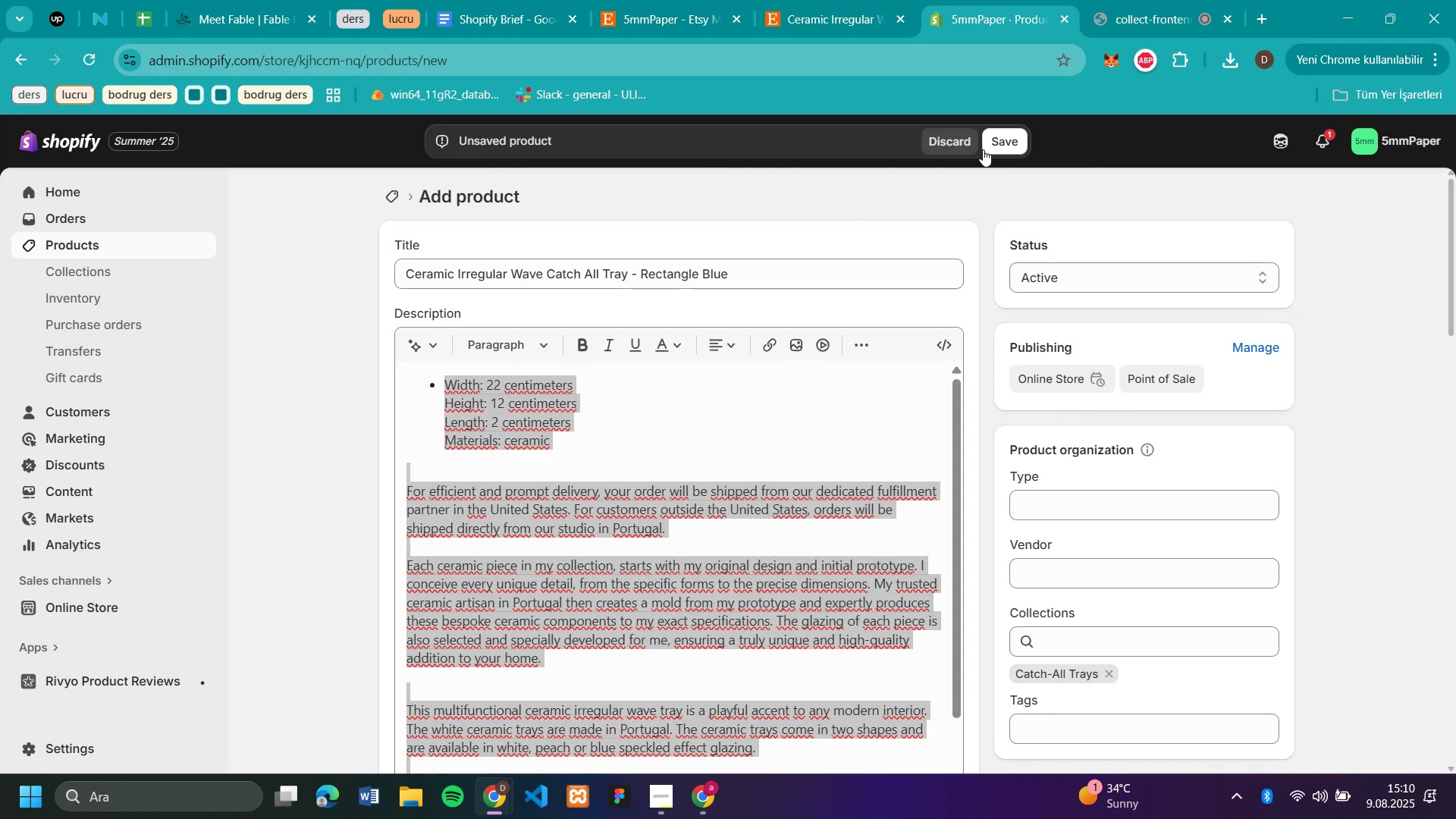 
left_click([1009, 143])
 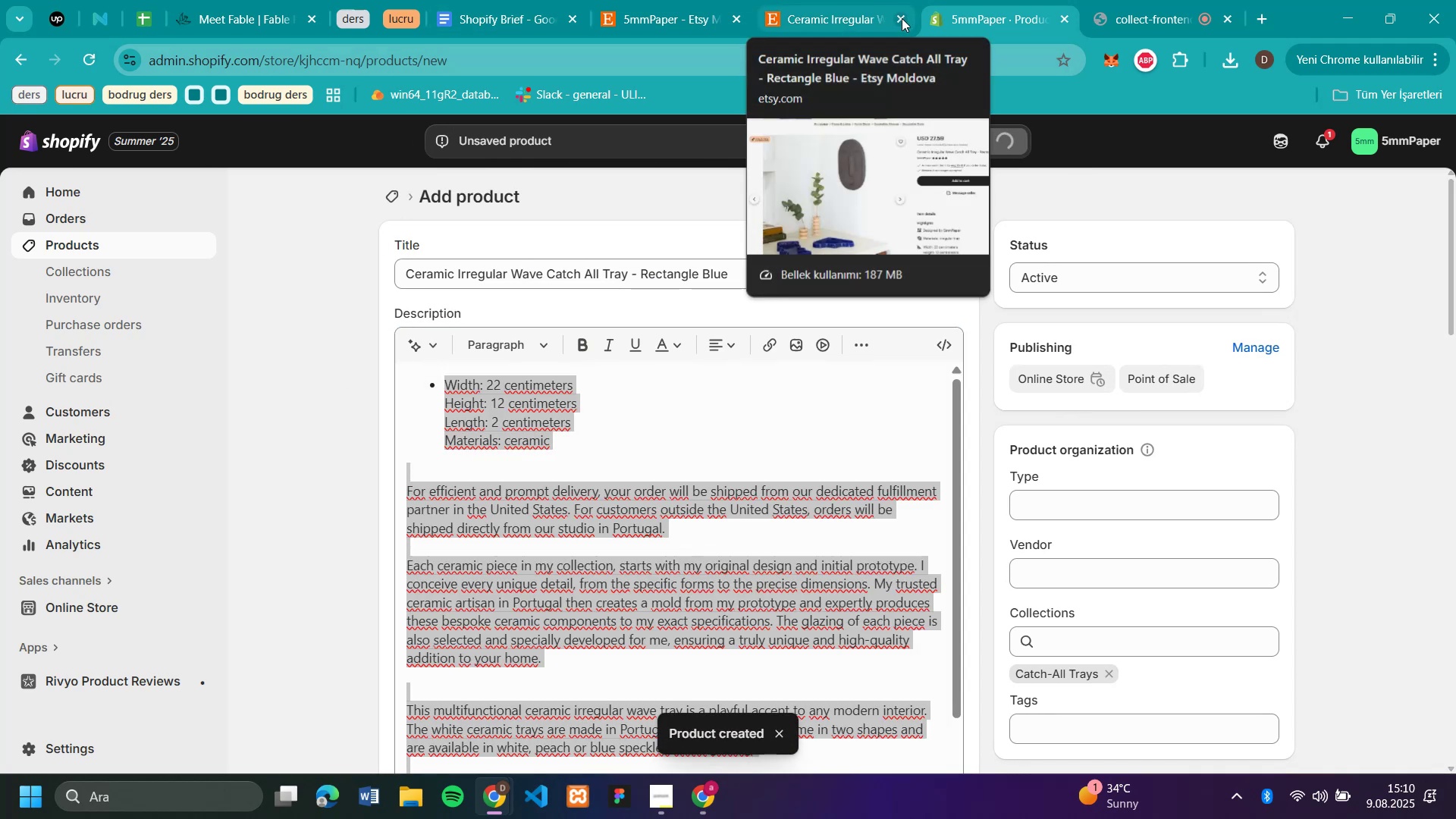 
left_click([698, 15])
 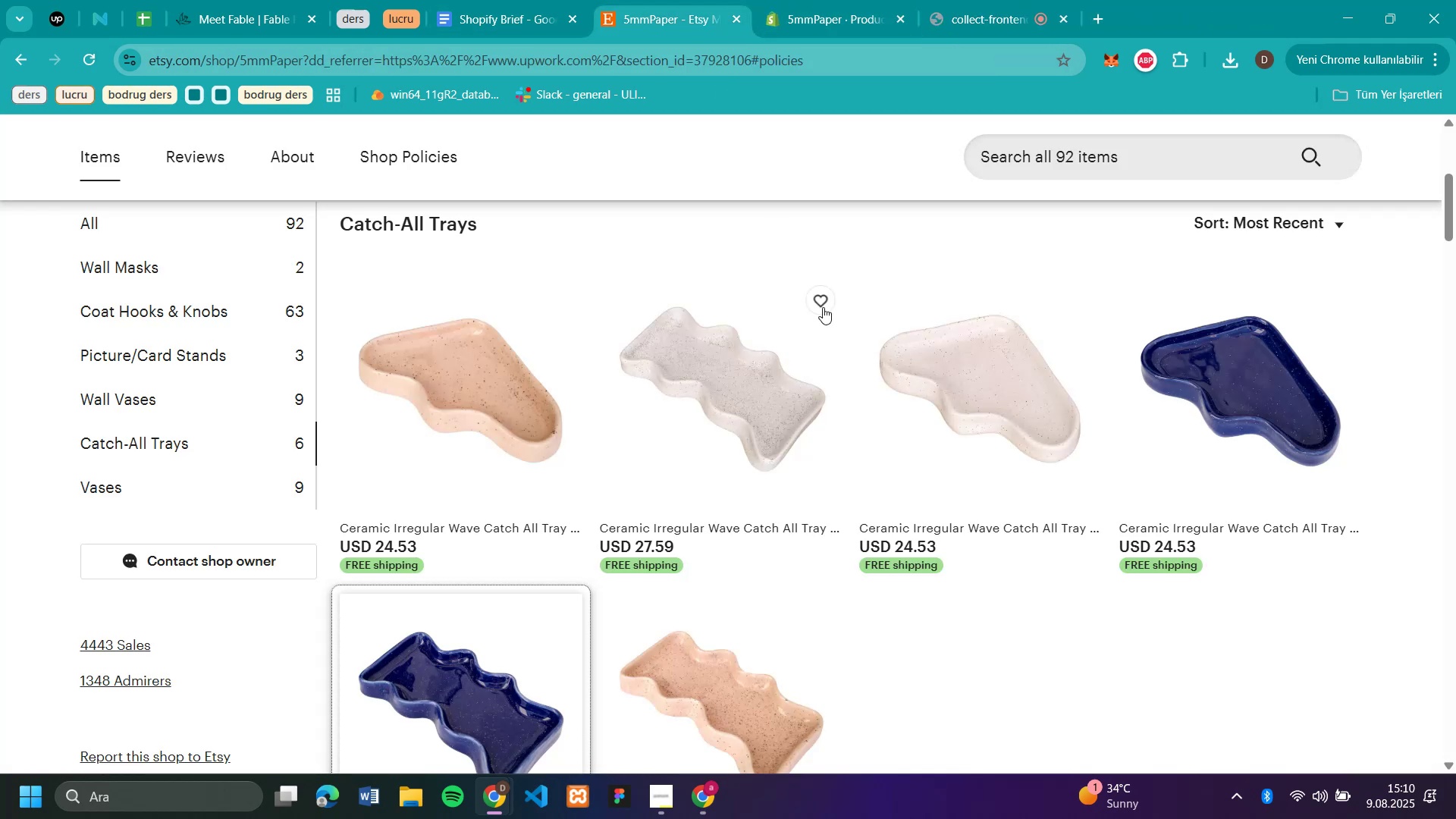 
scroll: coordinate [836, 354], scroll_direction: down, amount: 2.0
 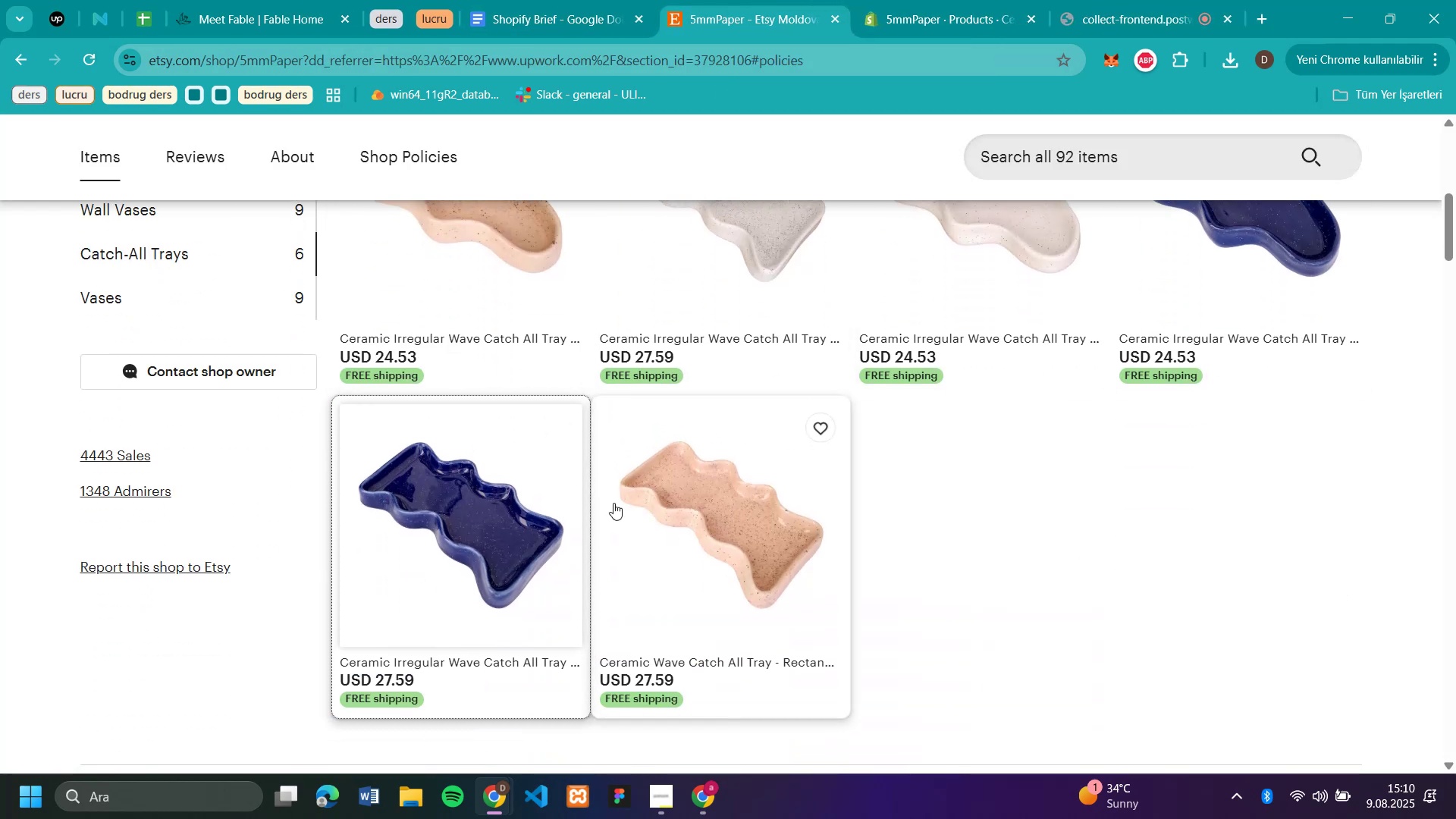 
left_click([711, 508])
 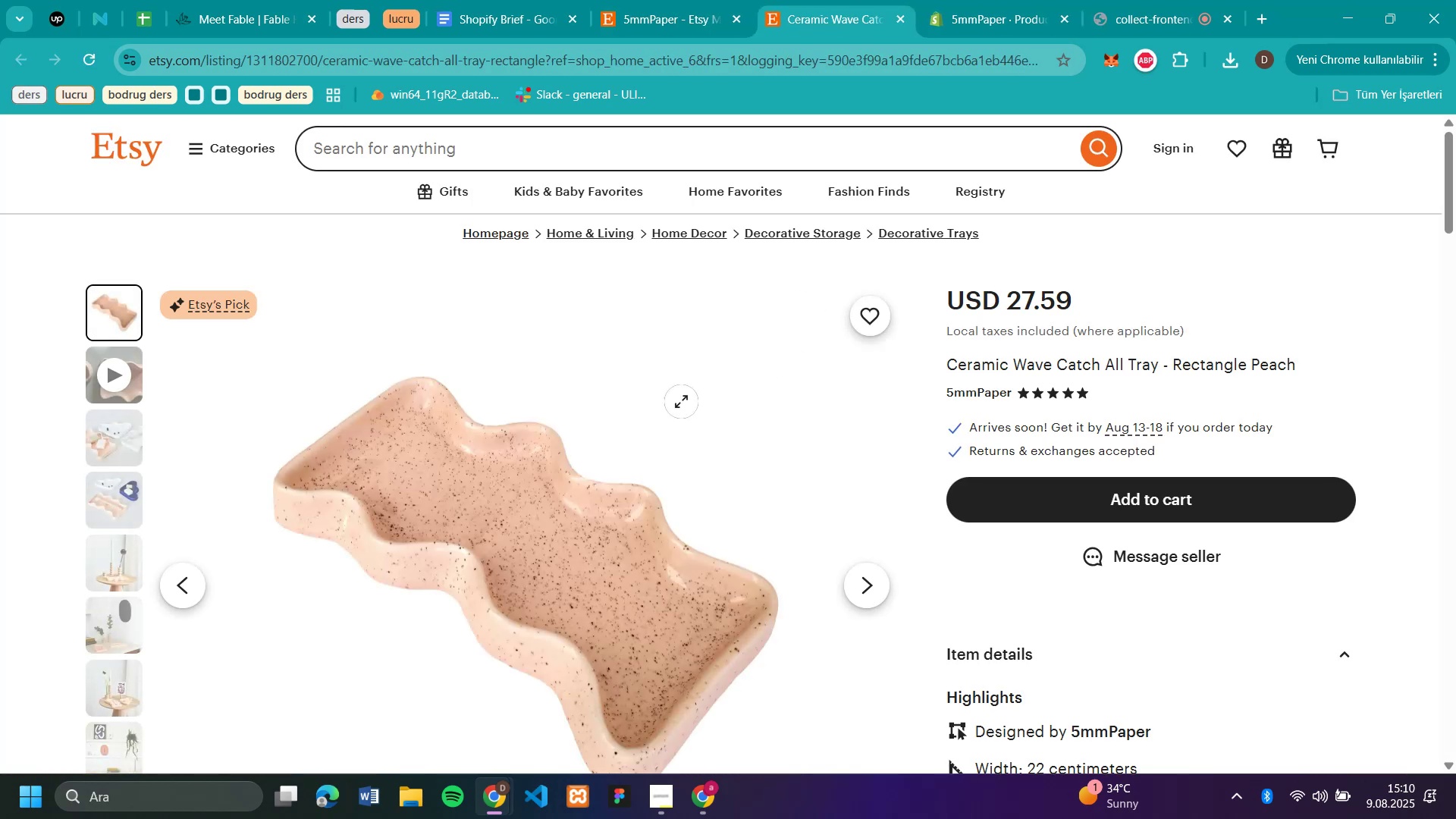 
wait(7.3)
 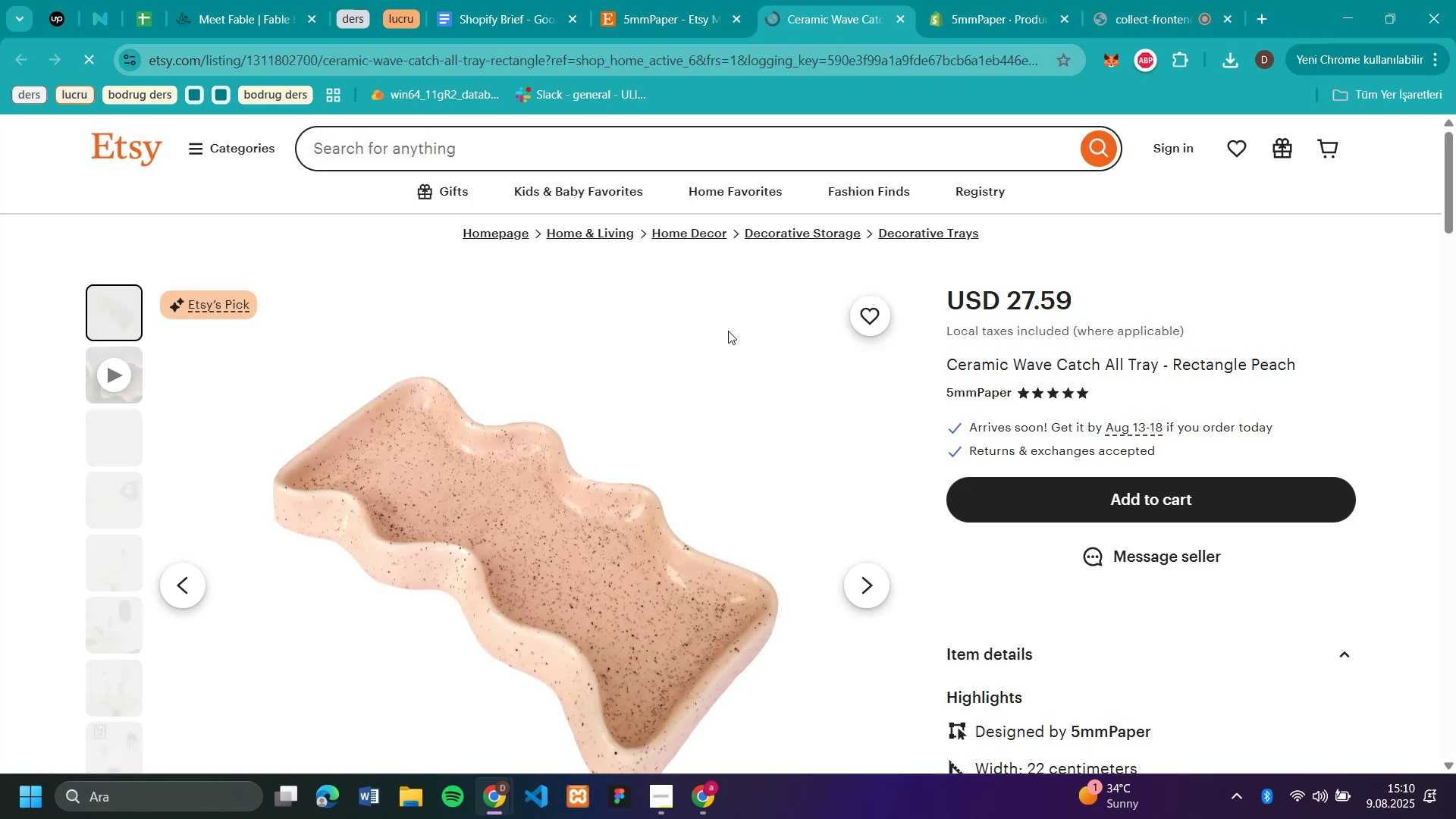 
scroll: coordinate [1254, 386], scroll_direction: down, amount: 2.0
 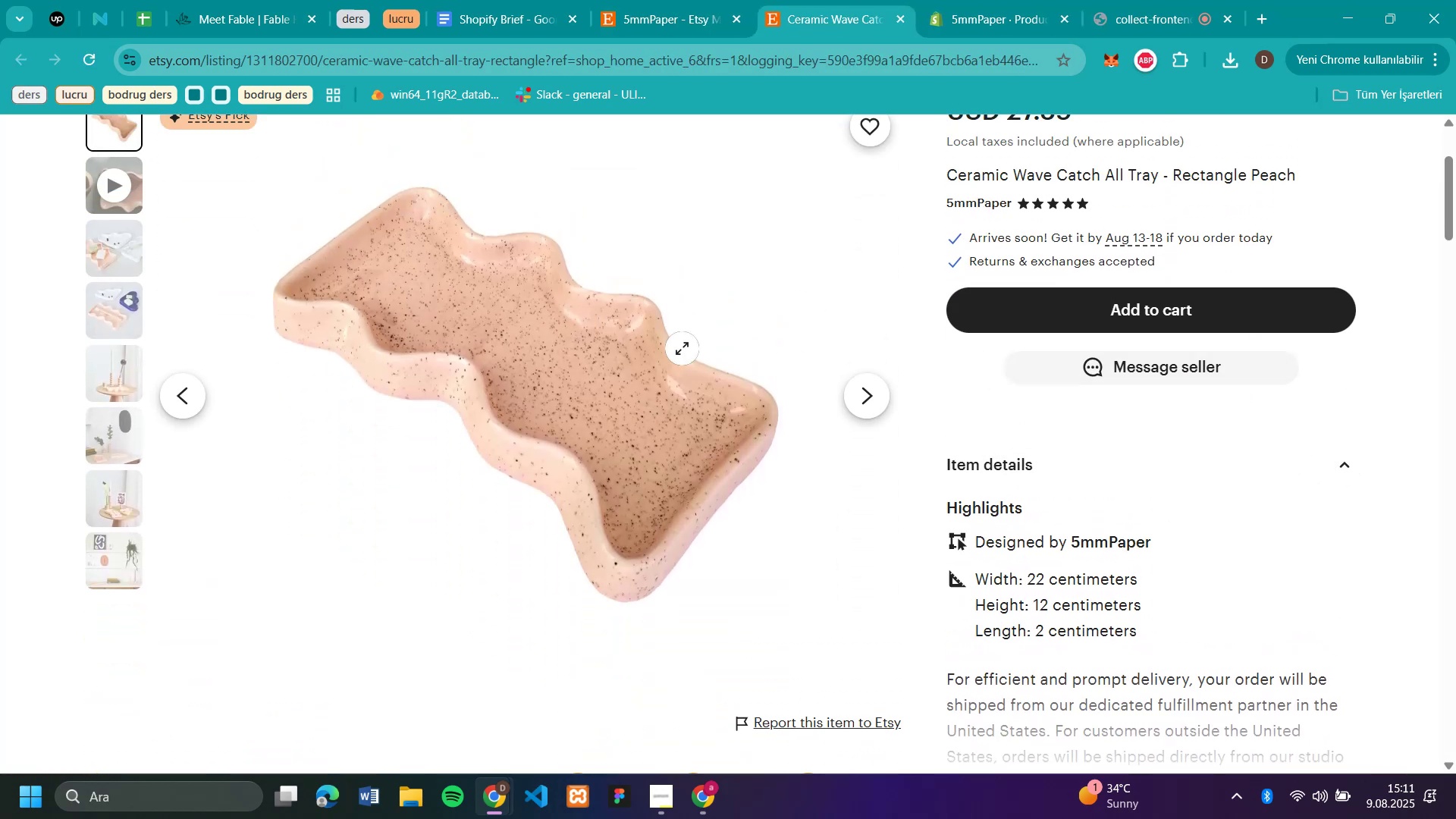 
scroll: coordinate [683, 350], scroll_direction: up, amount: 1.0
 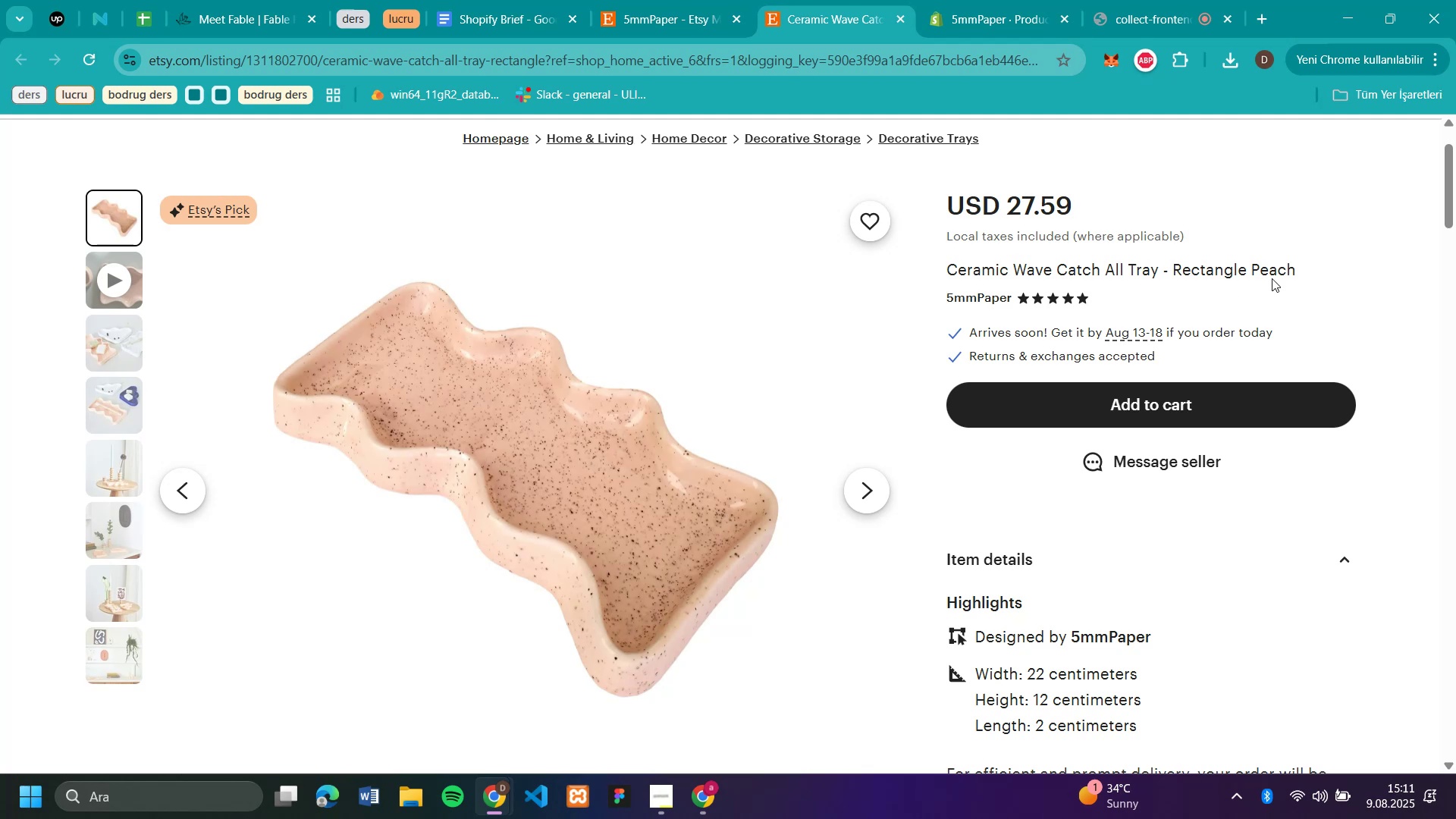 
left_click_drag(start_coordinate=[1313, 264], to_coordinate=[953, 269])
 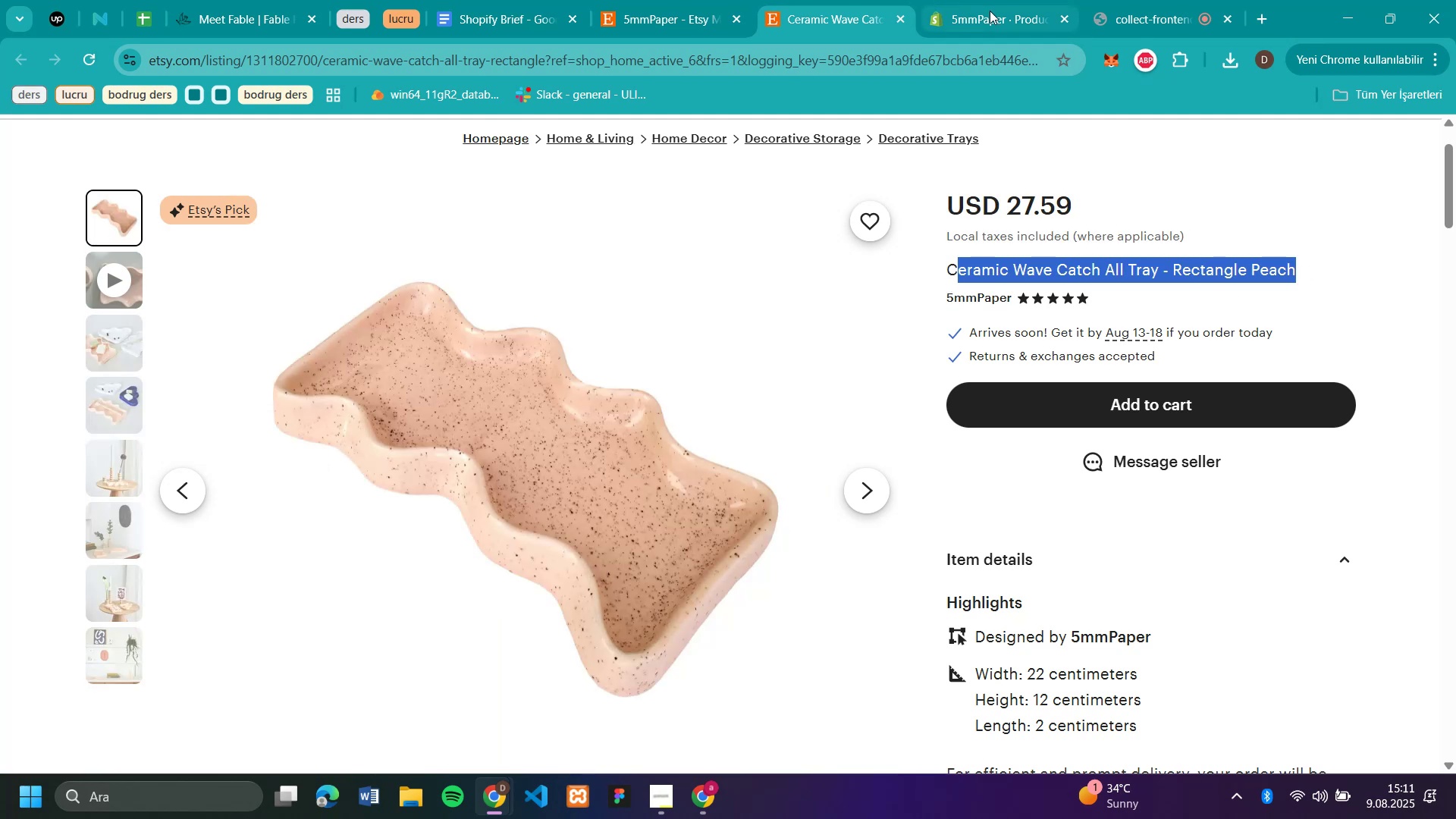 
left_click([992, 14])
 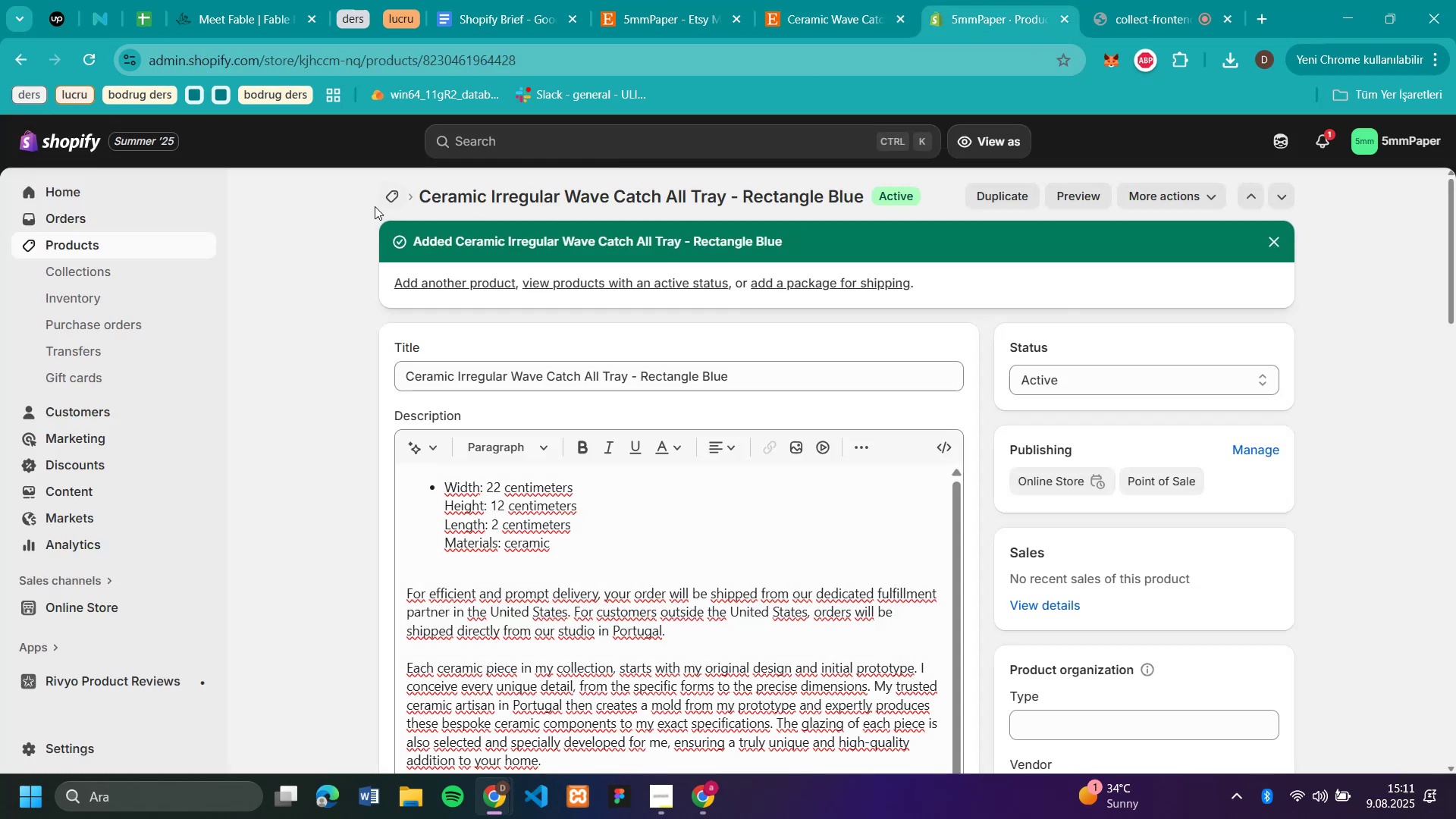 
left_click([386, 187])
 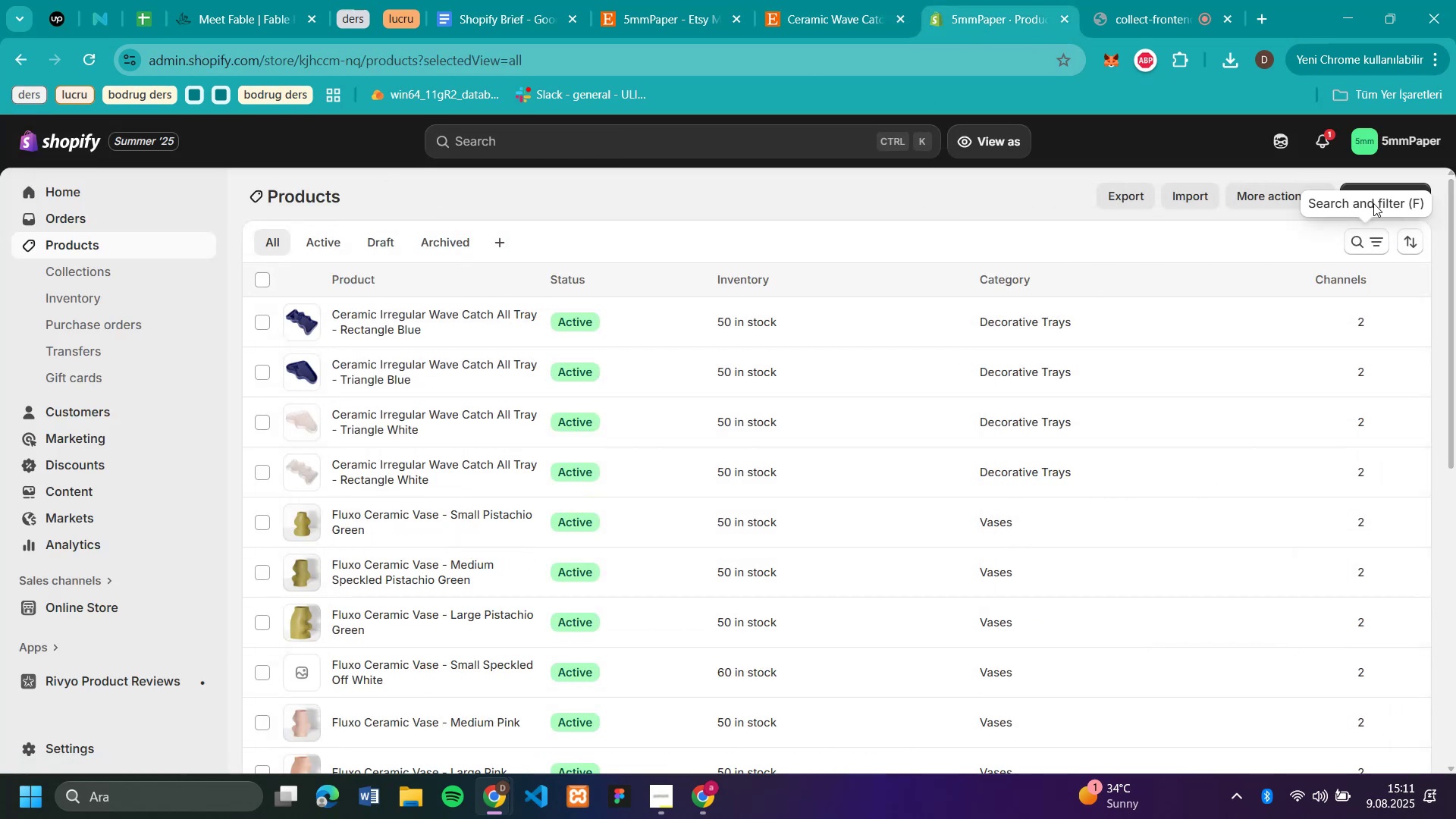 
left_click([1363, 193])
 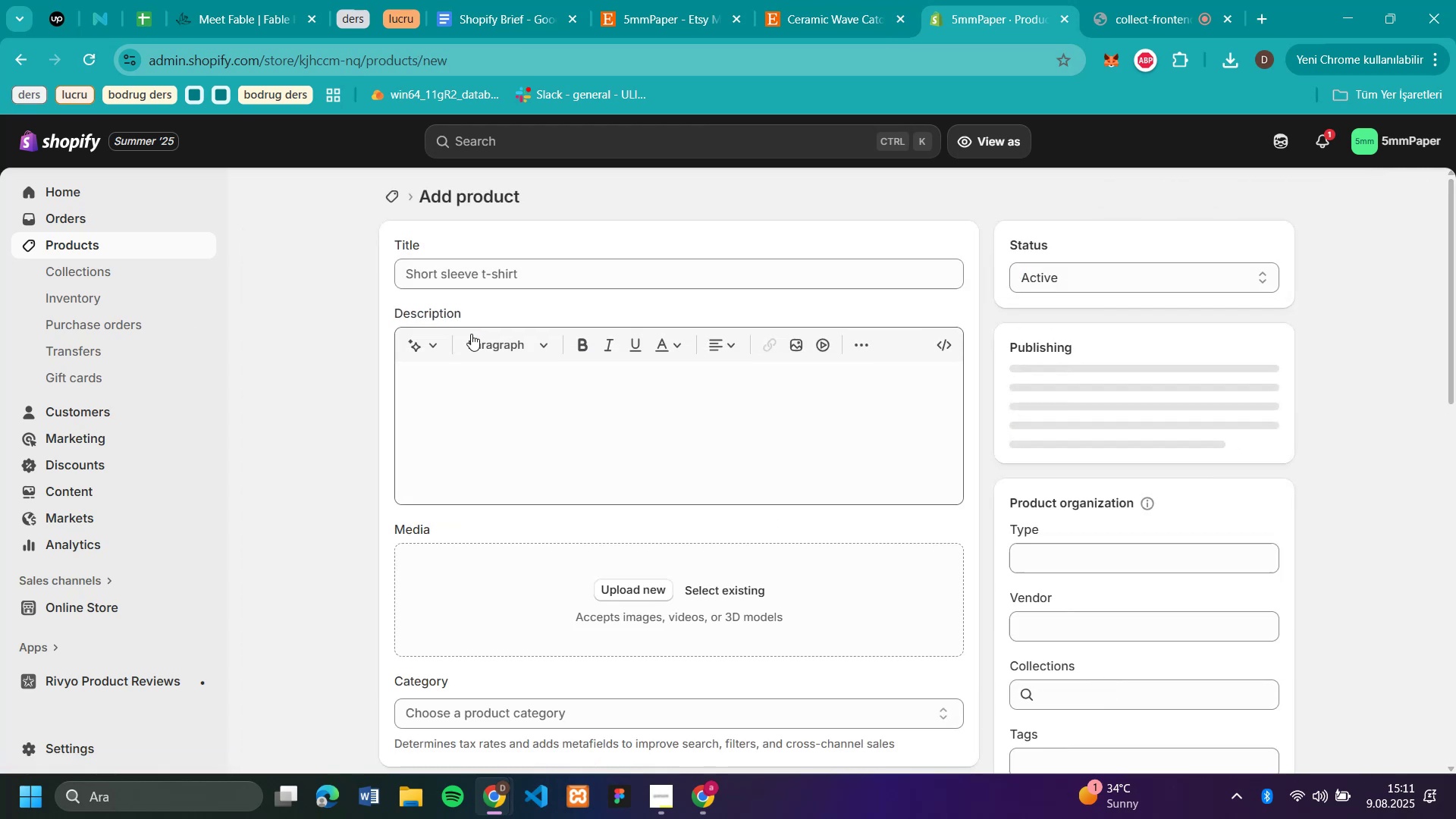 
left_click([488, 378])
 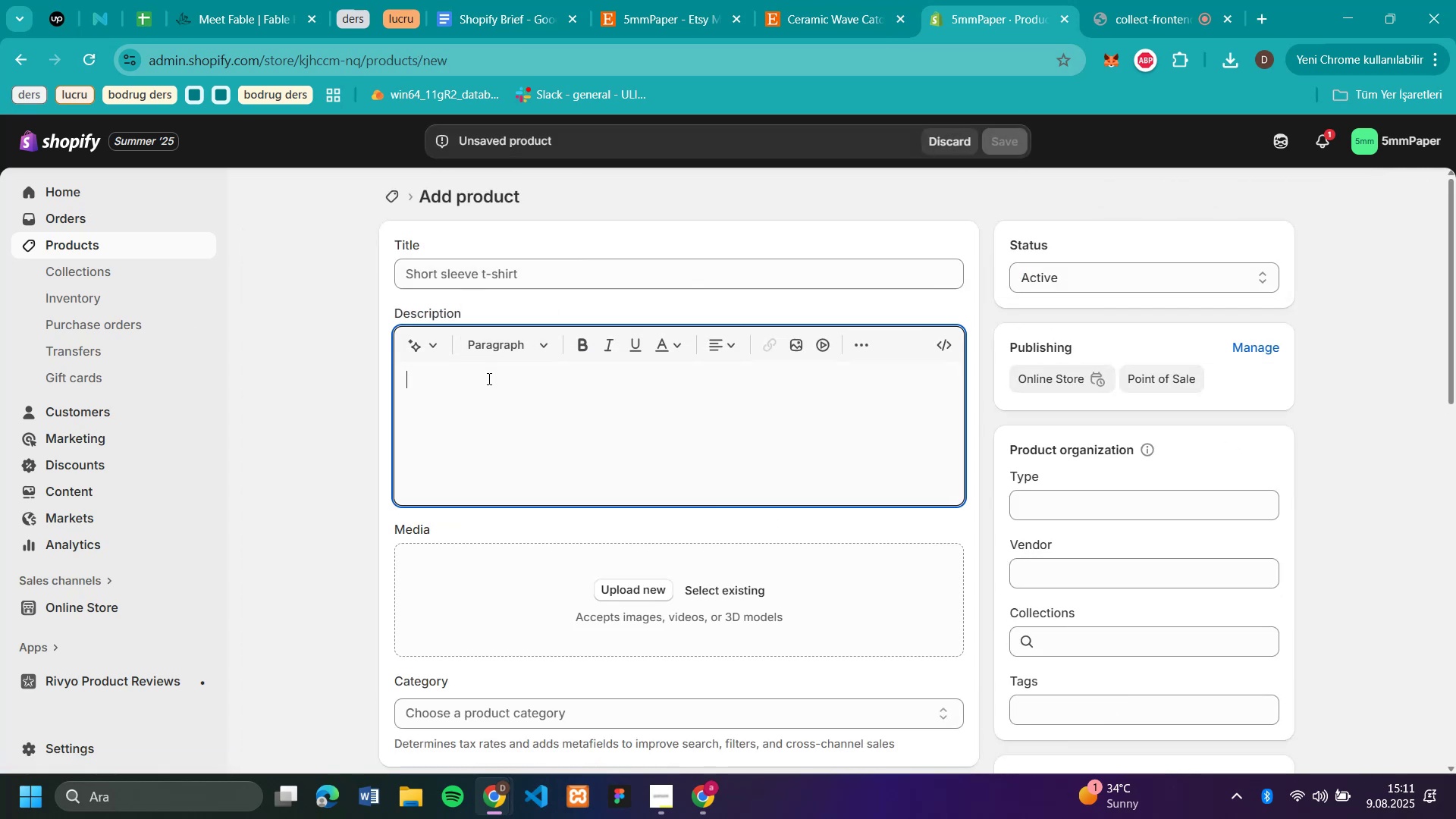 
key(Control+V)
 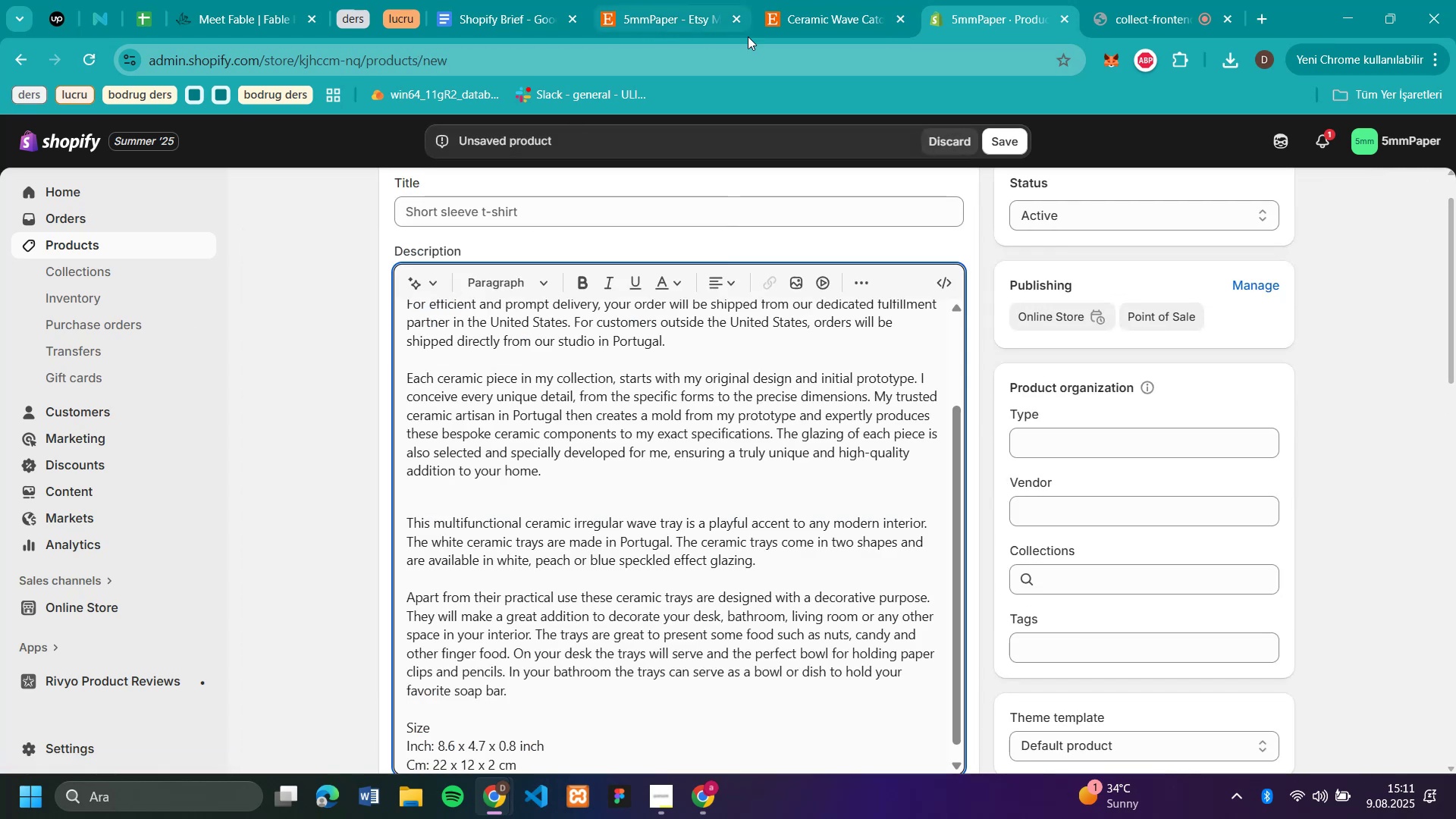 
left_click([846, 13])
 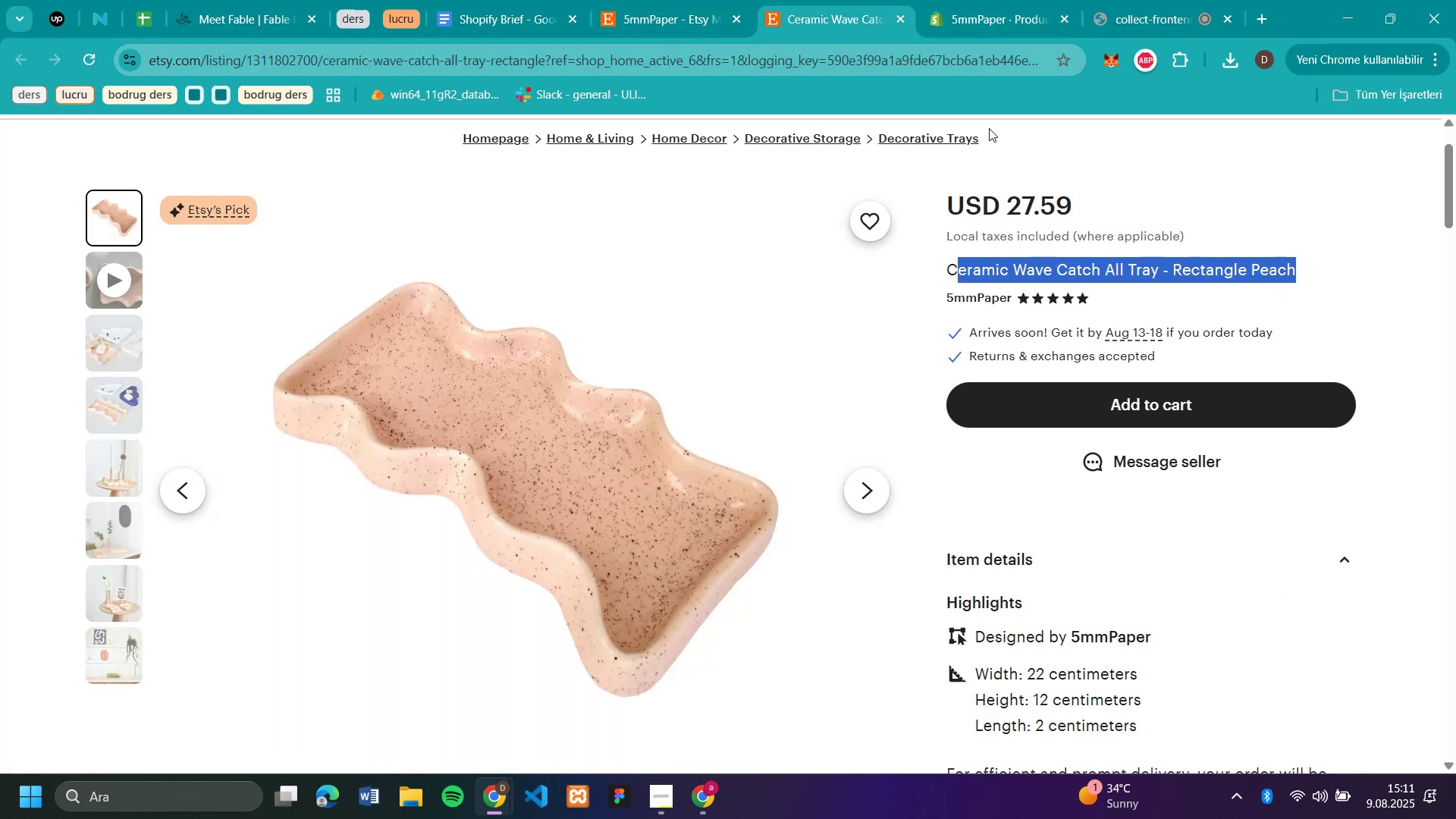 
left_click([961, 14])
 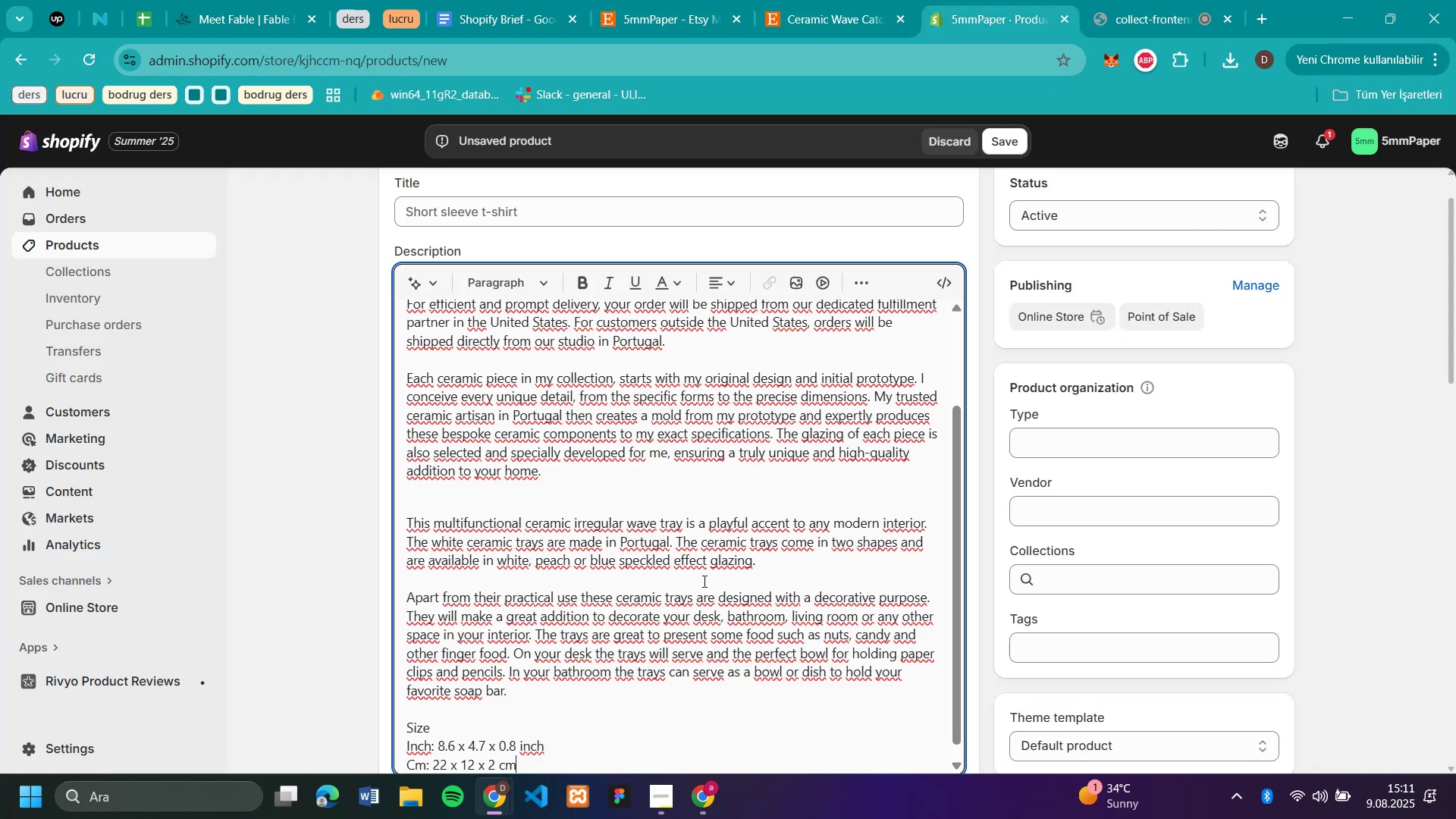 
scroll: coordinate [683, 601], scroll_direction: down, amount: 1.0
 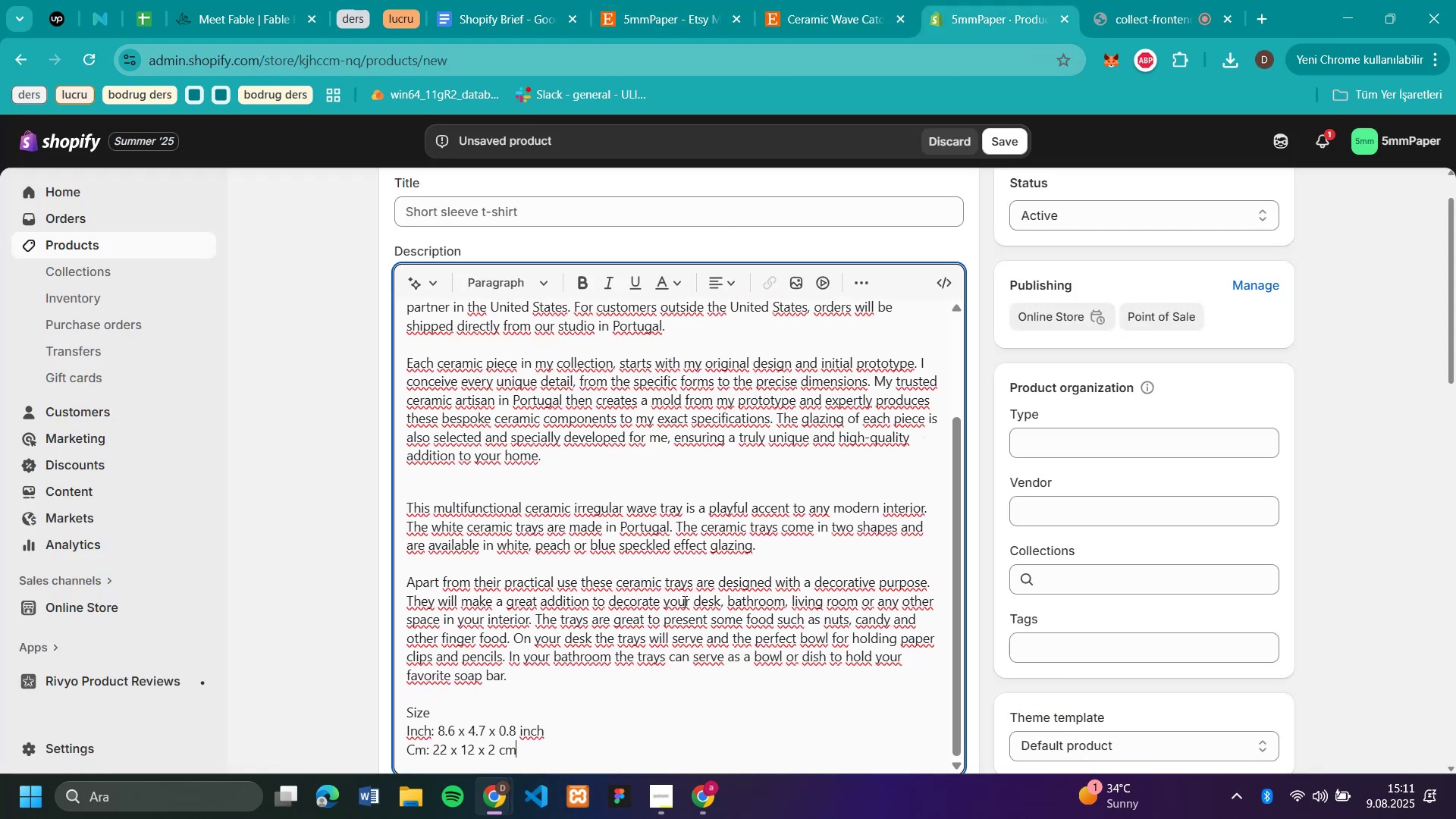 
scroll: coordinate [683, 585], scroll_direction: up, amount: 8.0
 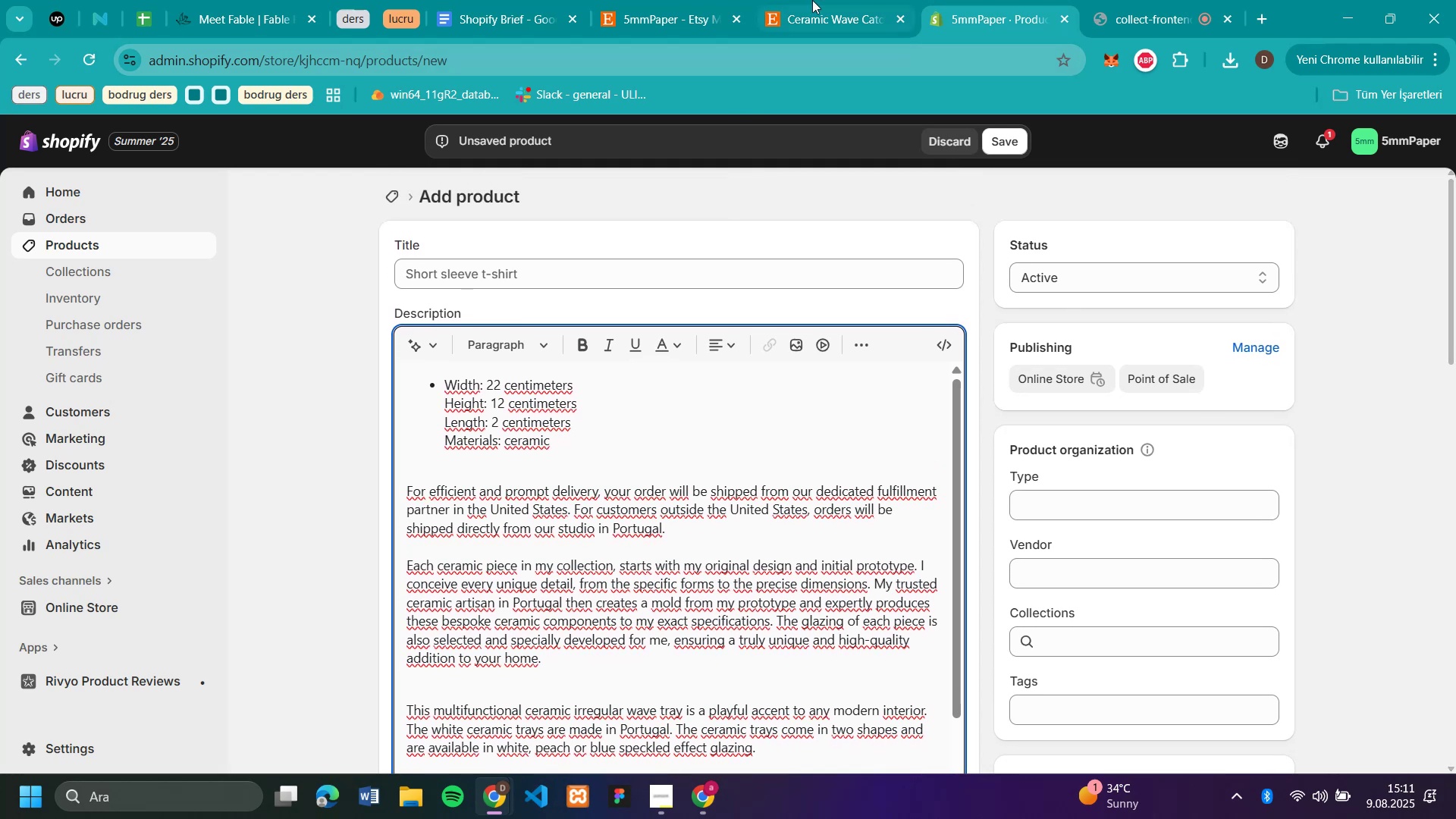 
left_click([820, 24])
 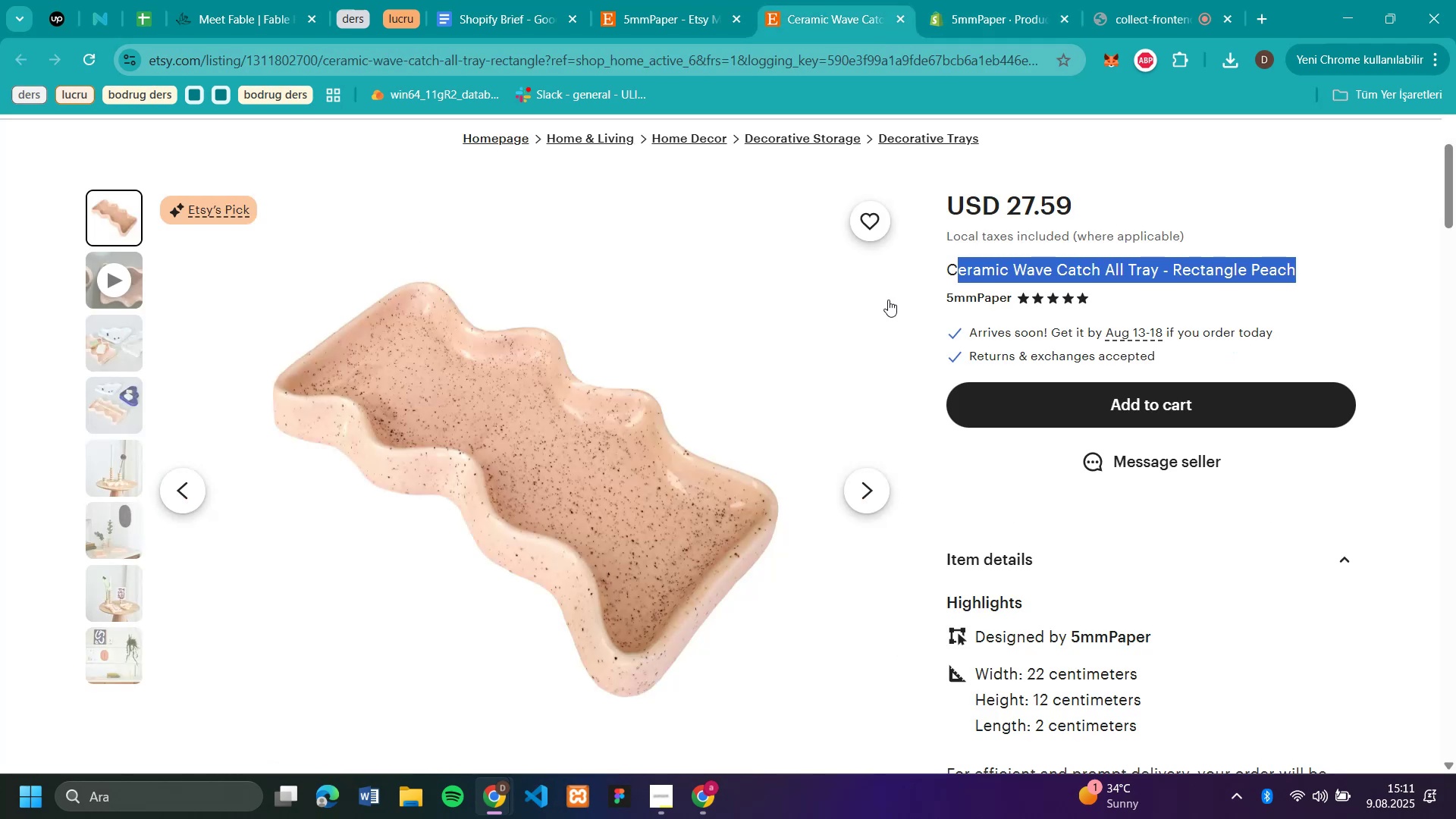 
scroll: coordinate [1141, 304], scroll_direction: down, amount: 5.0
 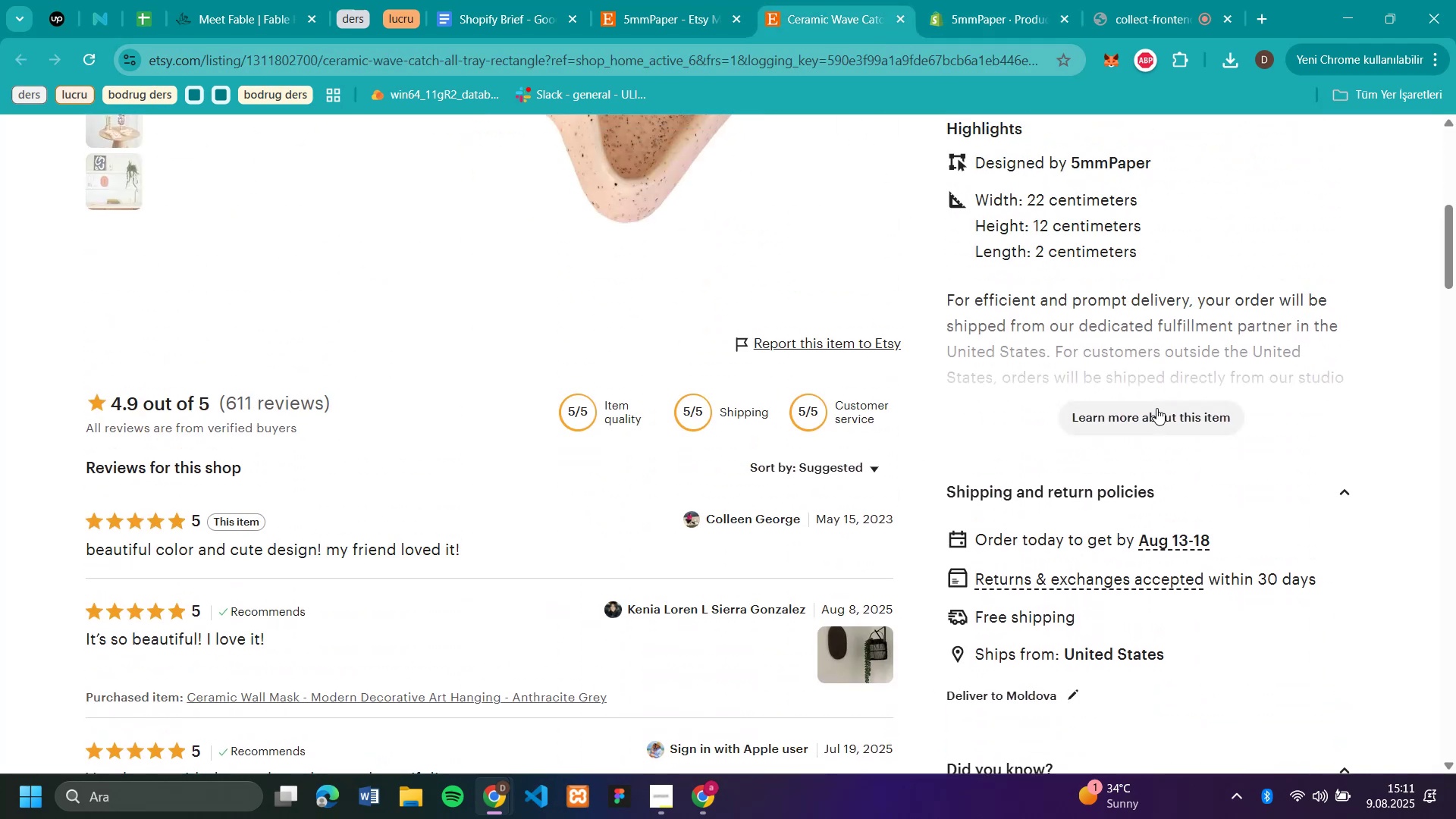 
left_click([1156, 408])
 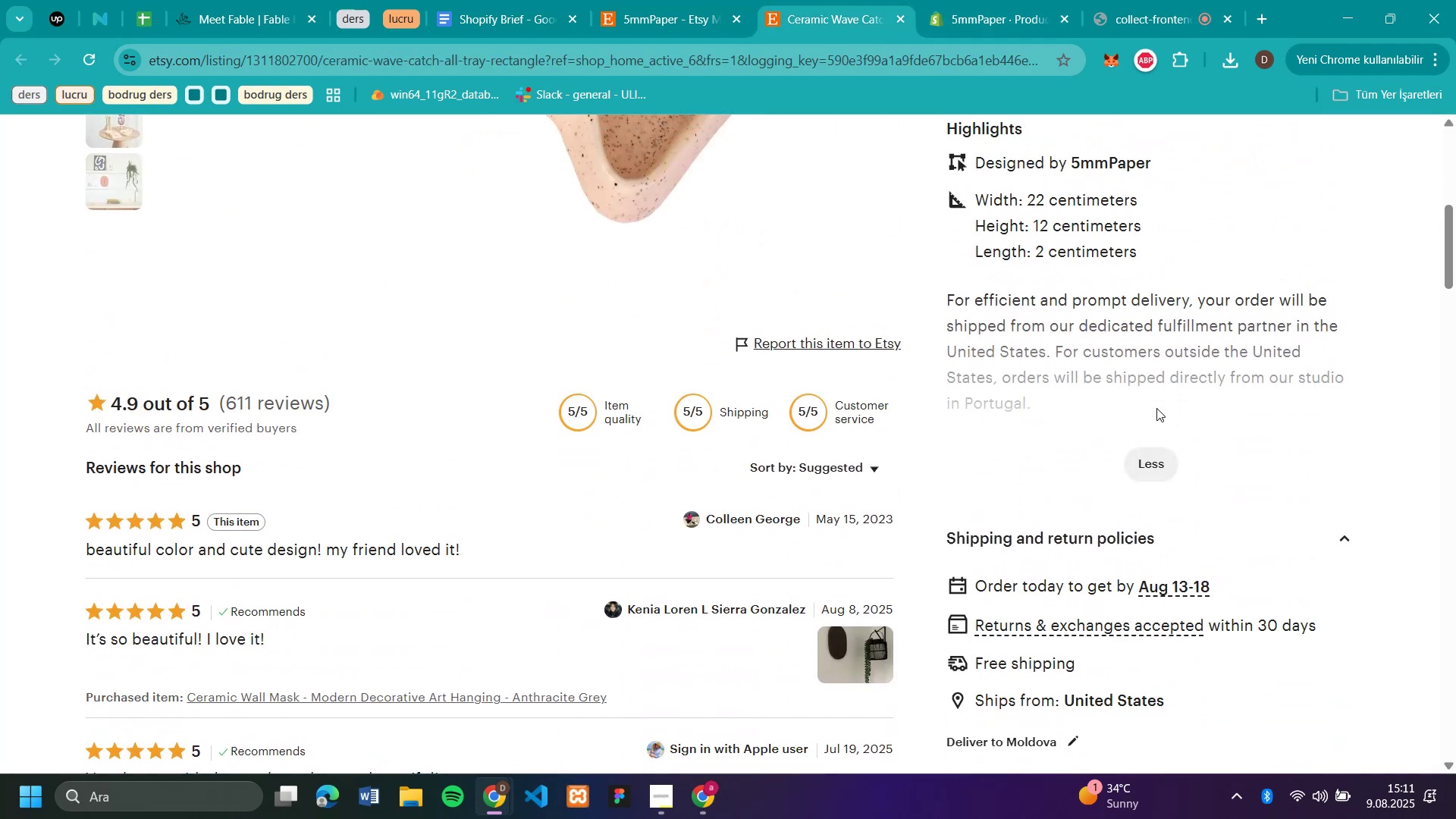 
scroll: coordinate [1164, 416], scroll_direction: down, amount: 10.0
 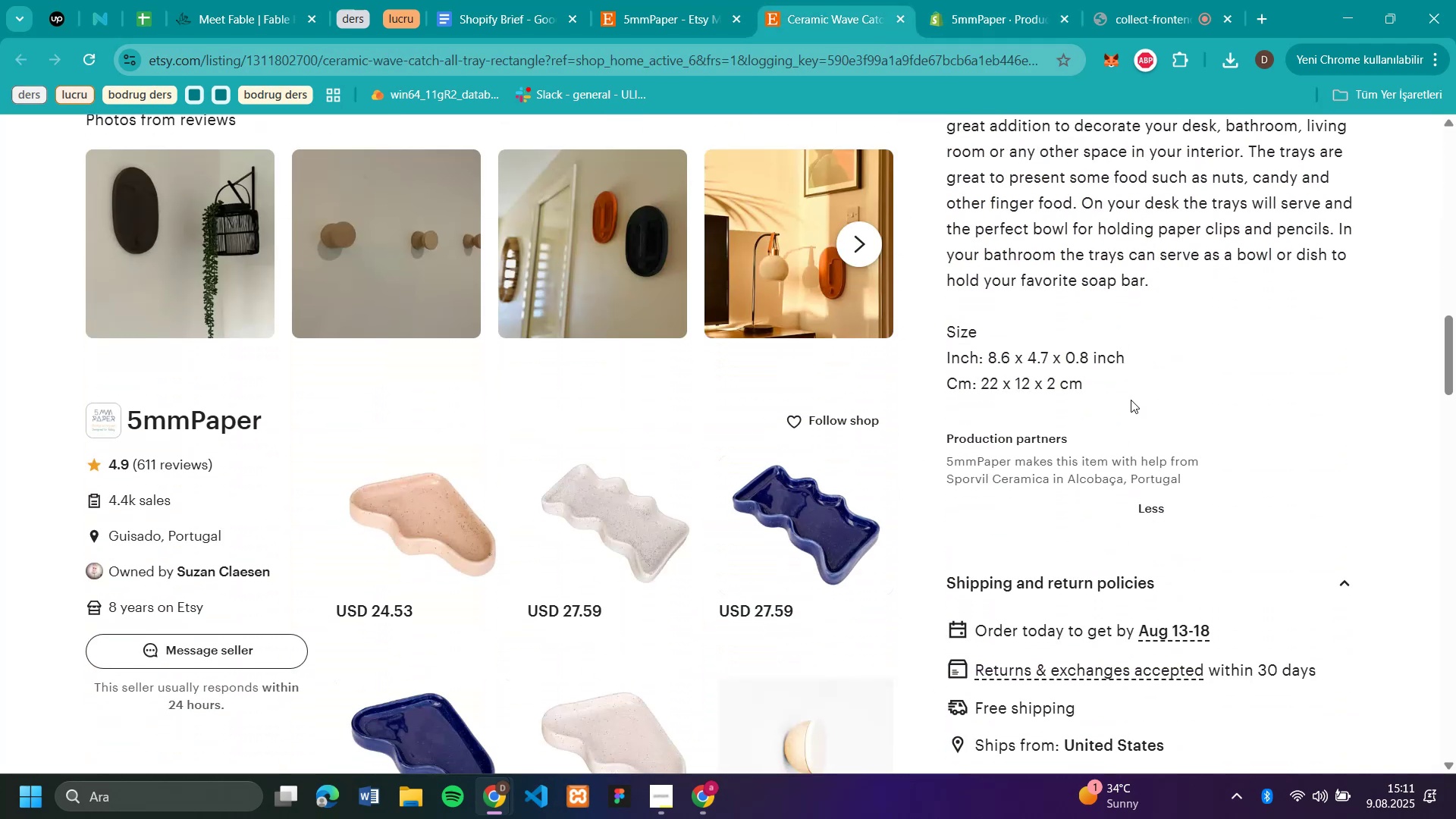 
left_click_drag(start_coordinate=[1115, 391], to_coordinate=[949, 322])
 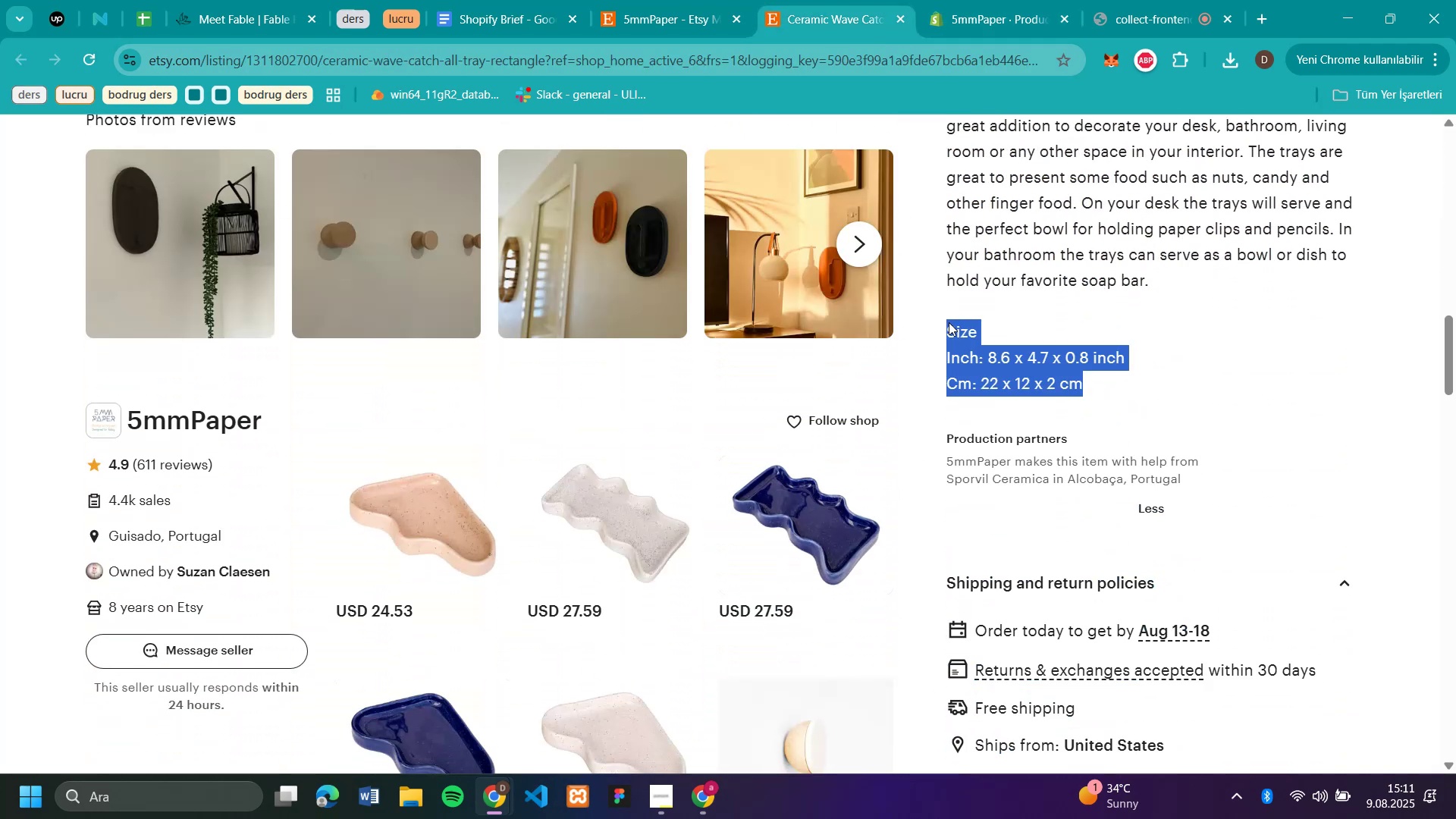 
key(Control+C)
 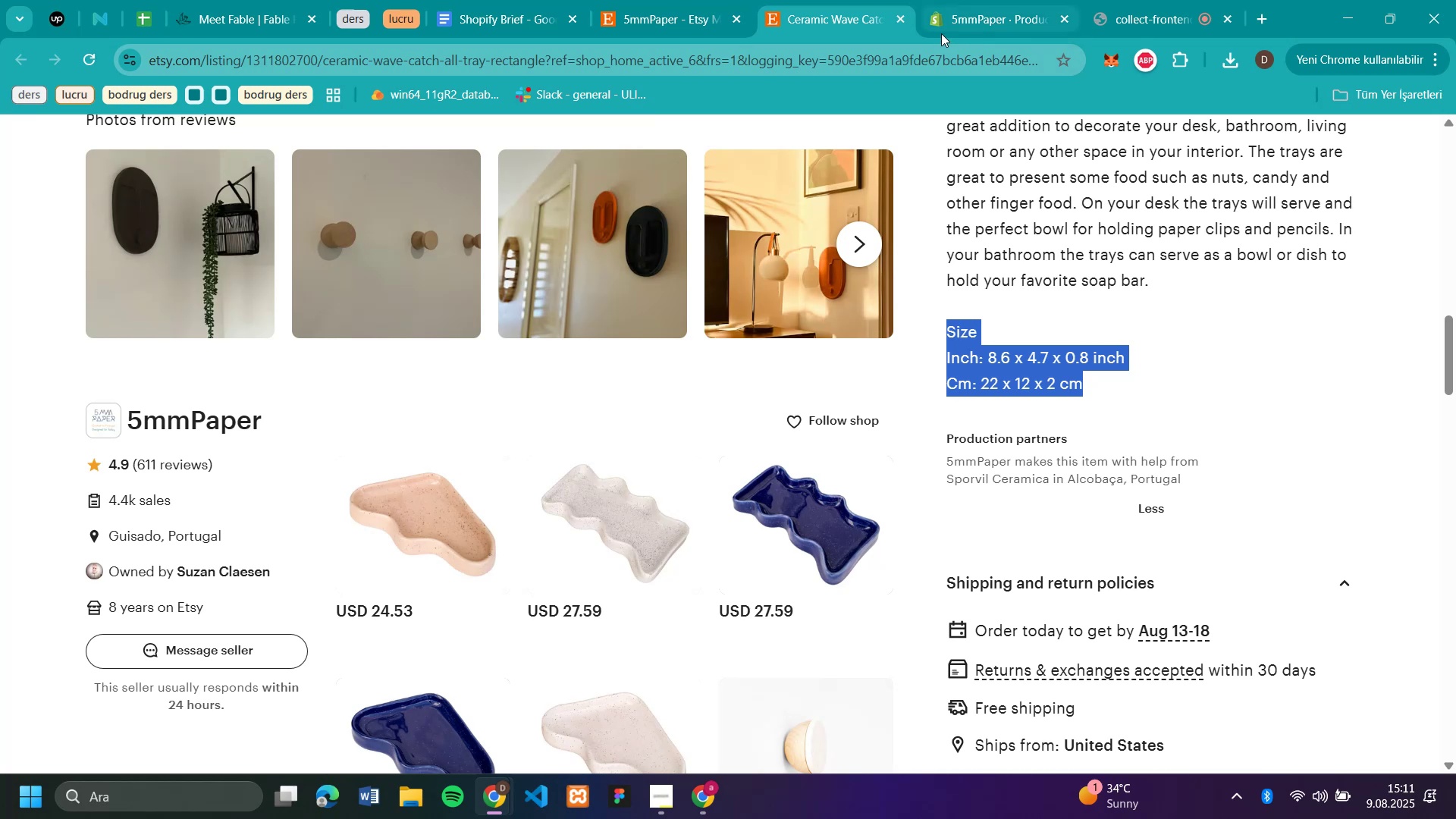 
left_click([987, 15])
 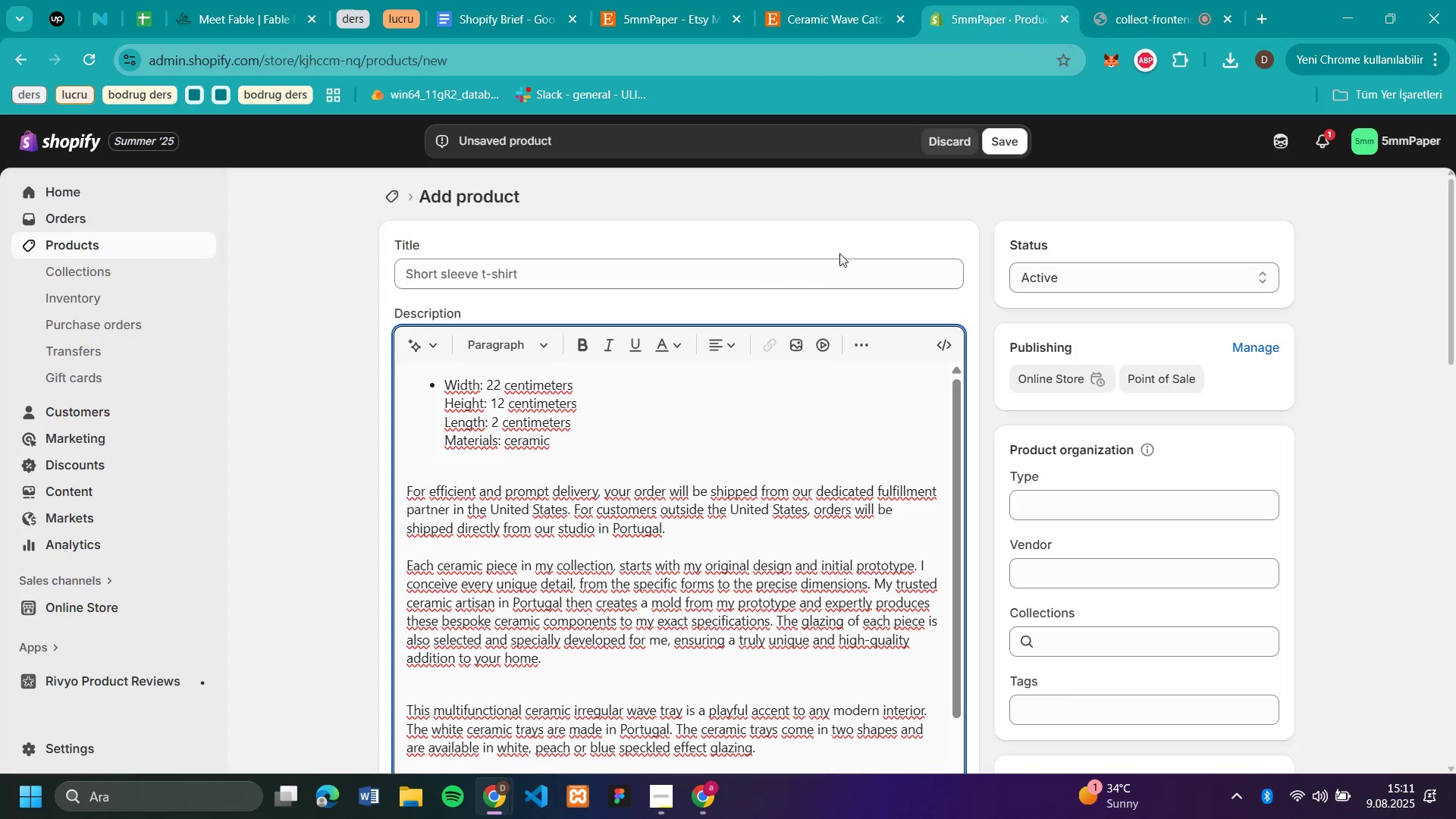 
scroll: coordinate [608, 655], scroll_direction: down, amount: 11.0
 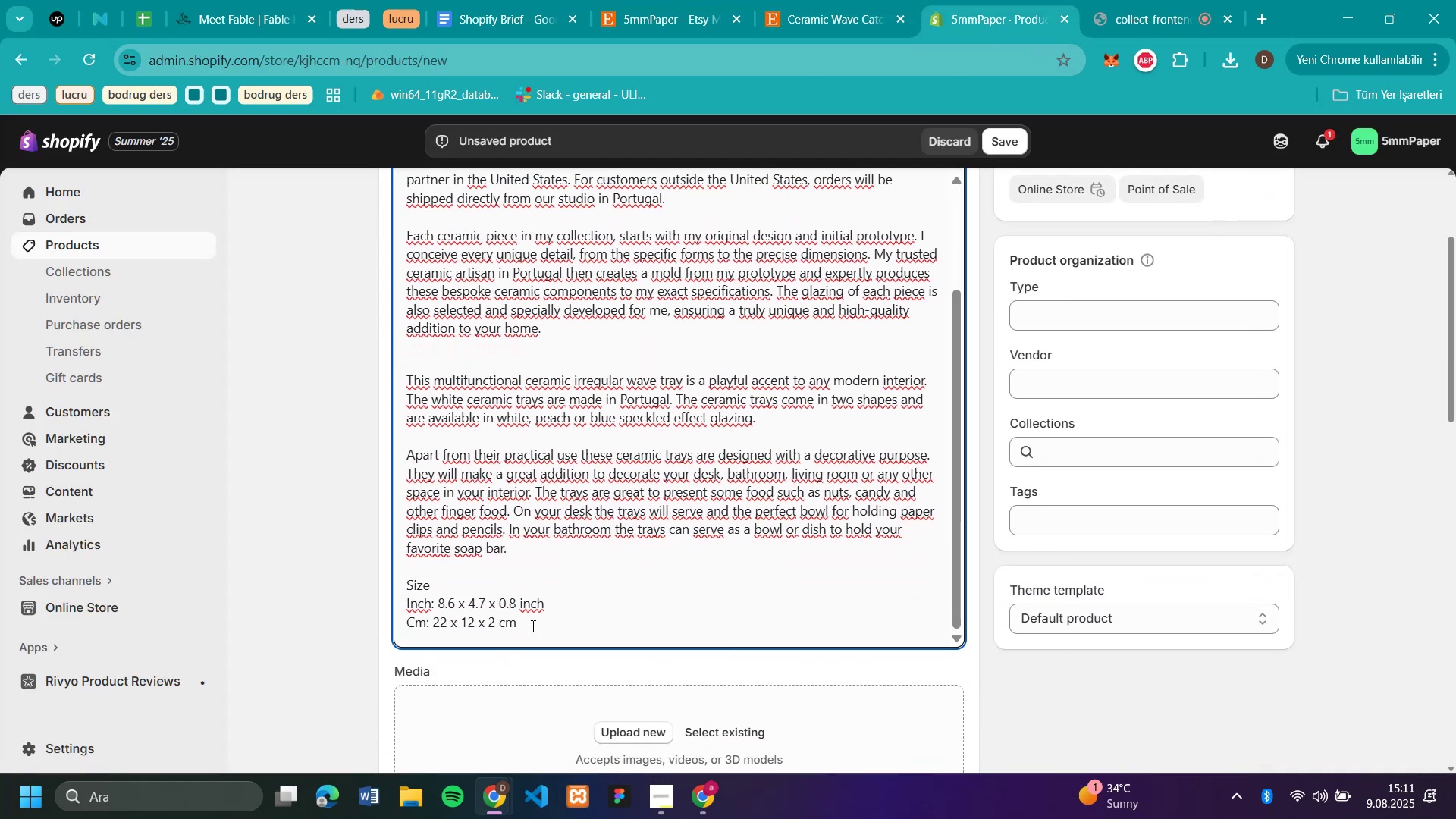 
left_click_drag(start_coordinate=[532, 626], to_coordinate=[401, 582])
 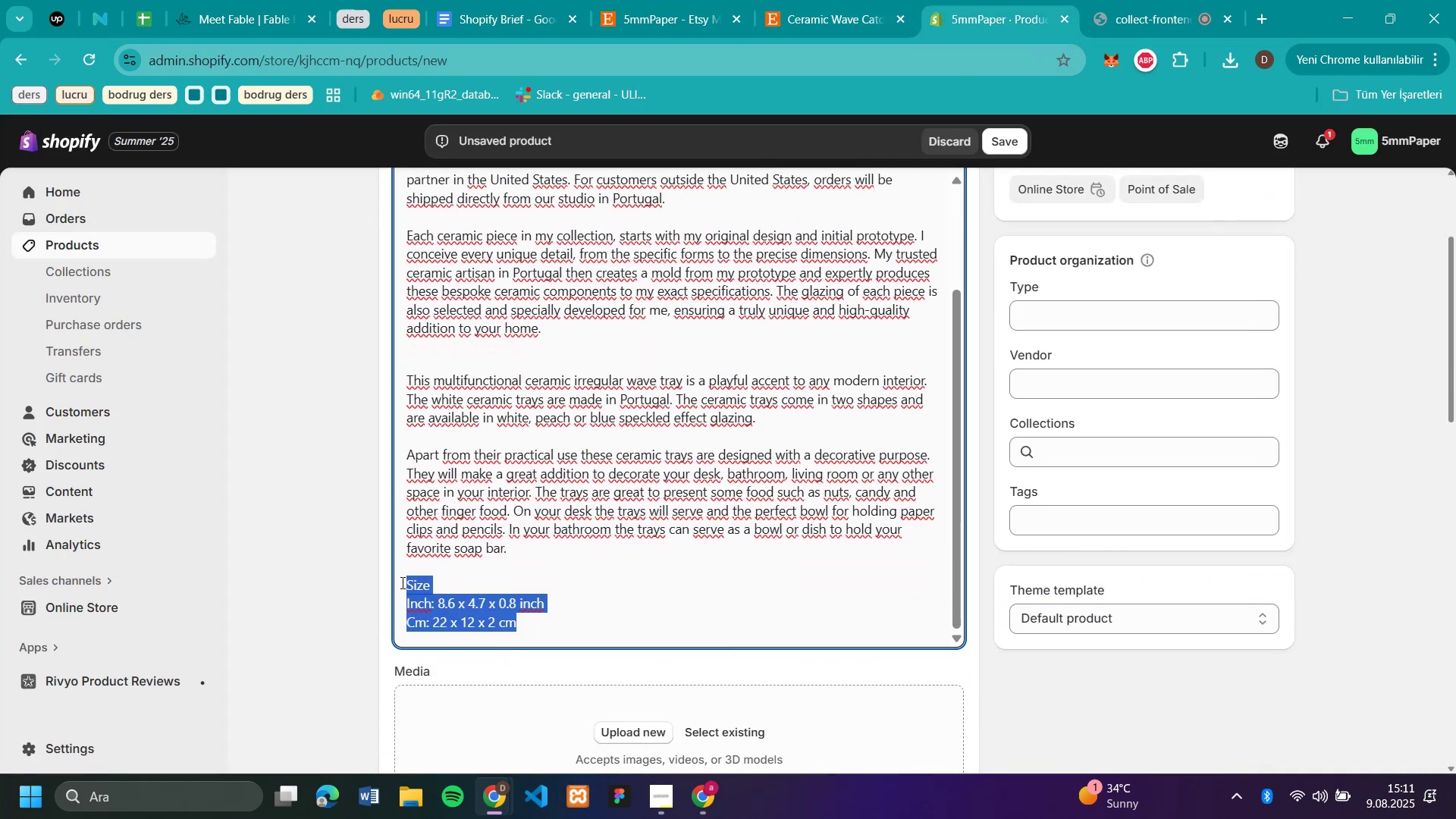 
key(Control+V)
 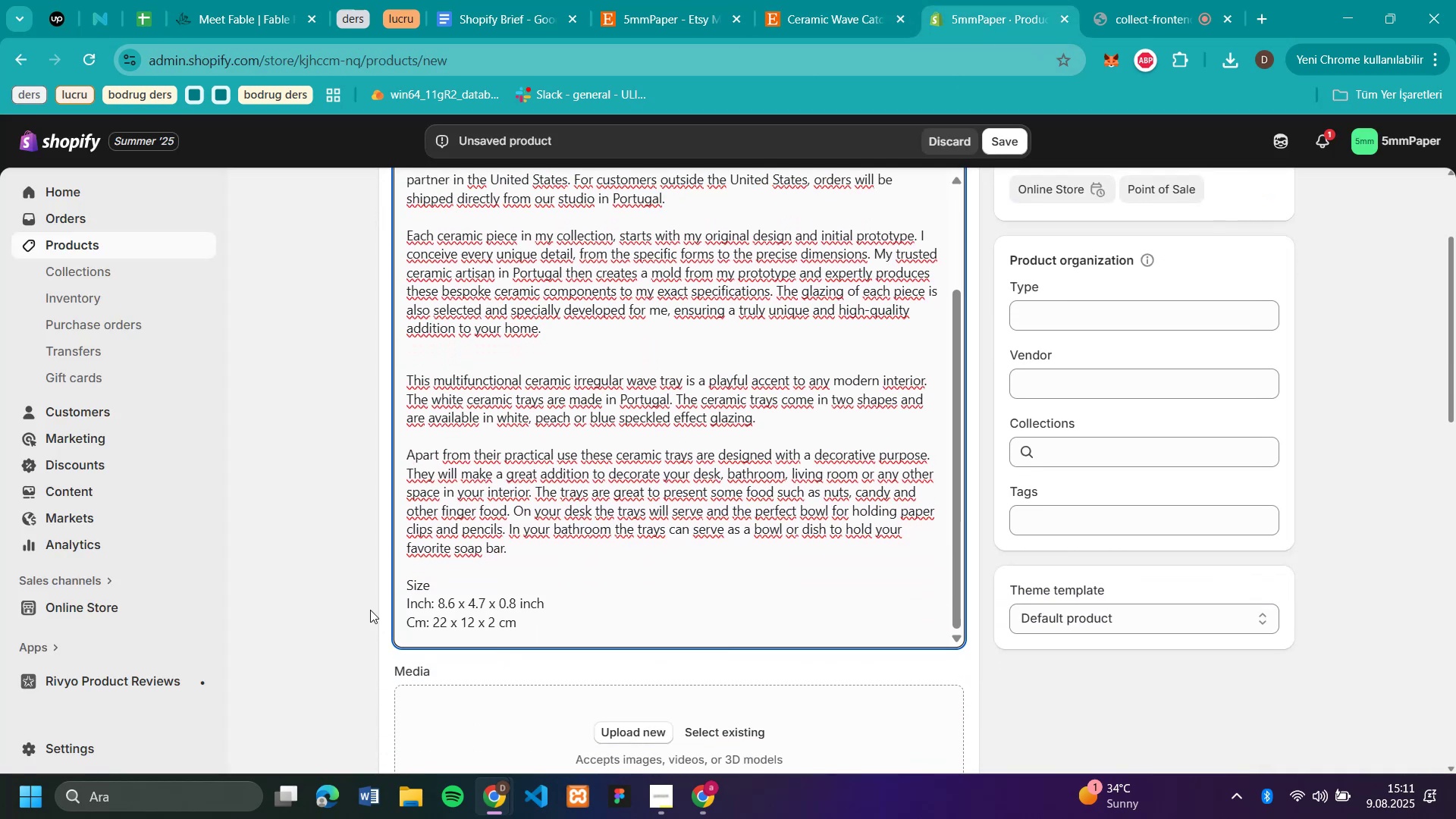 
left_click([347, 613])
 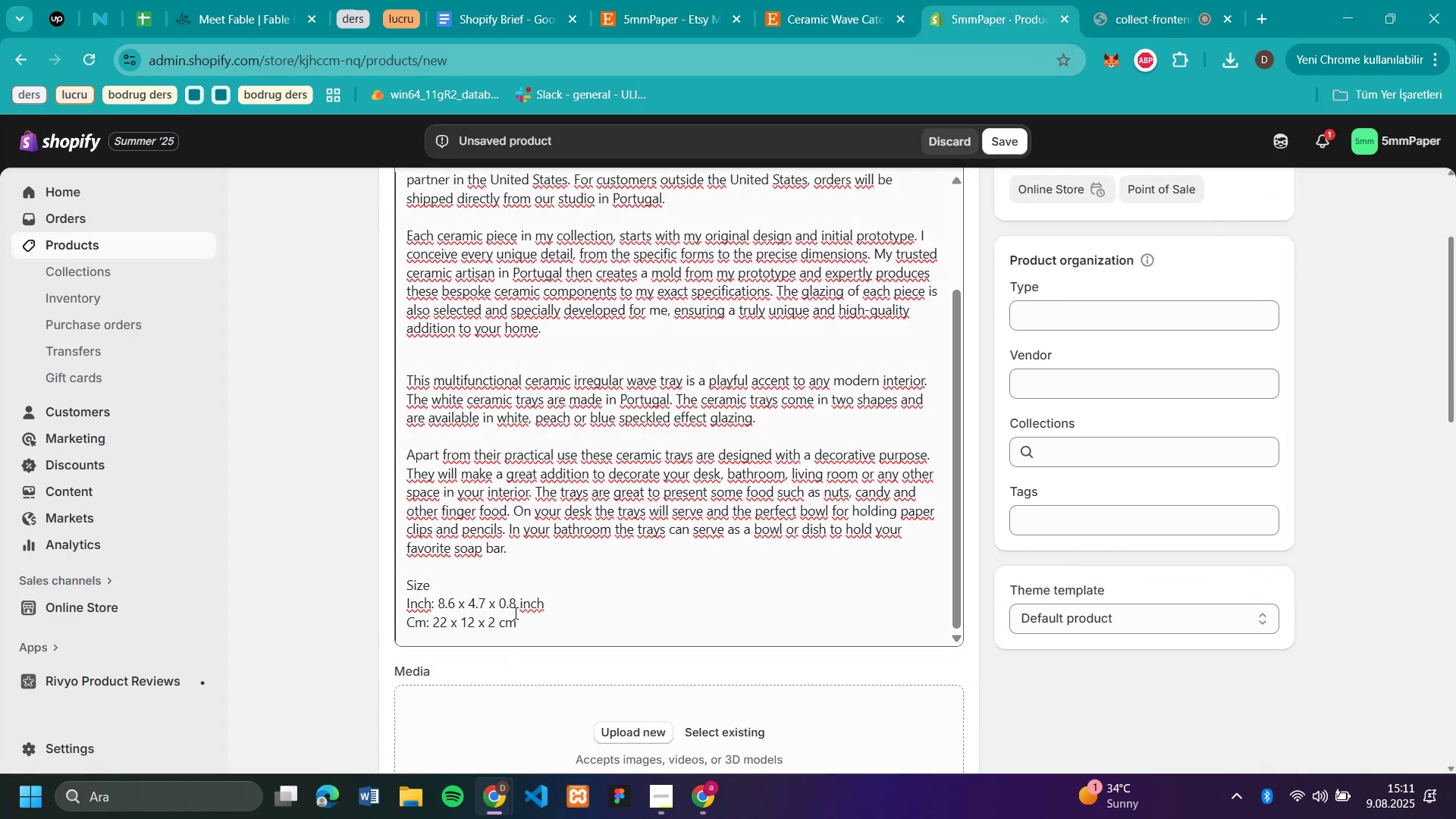 
scroll: coordinate [943, 491], scroll_direction: up, amount: 14.0
 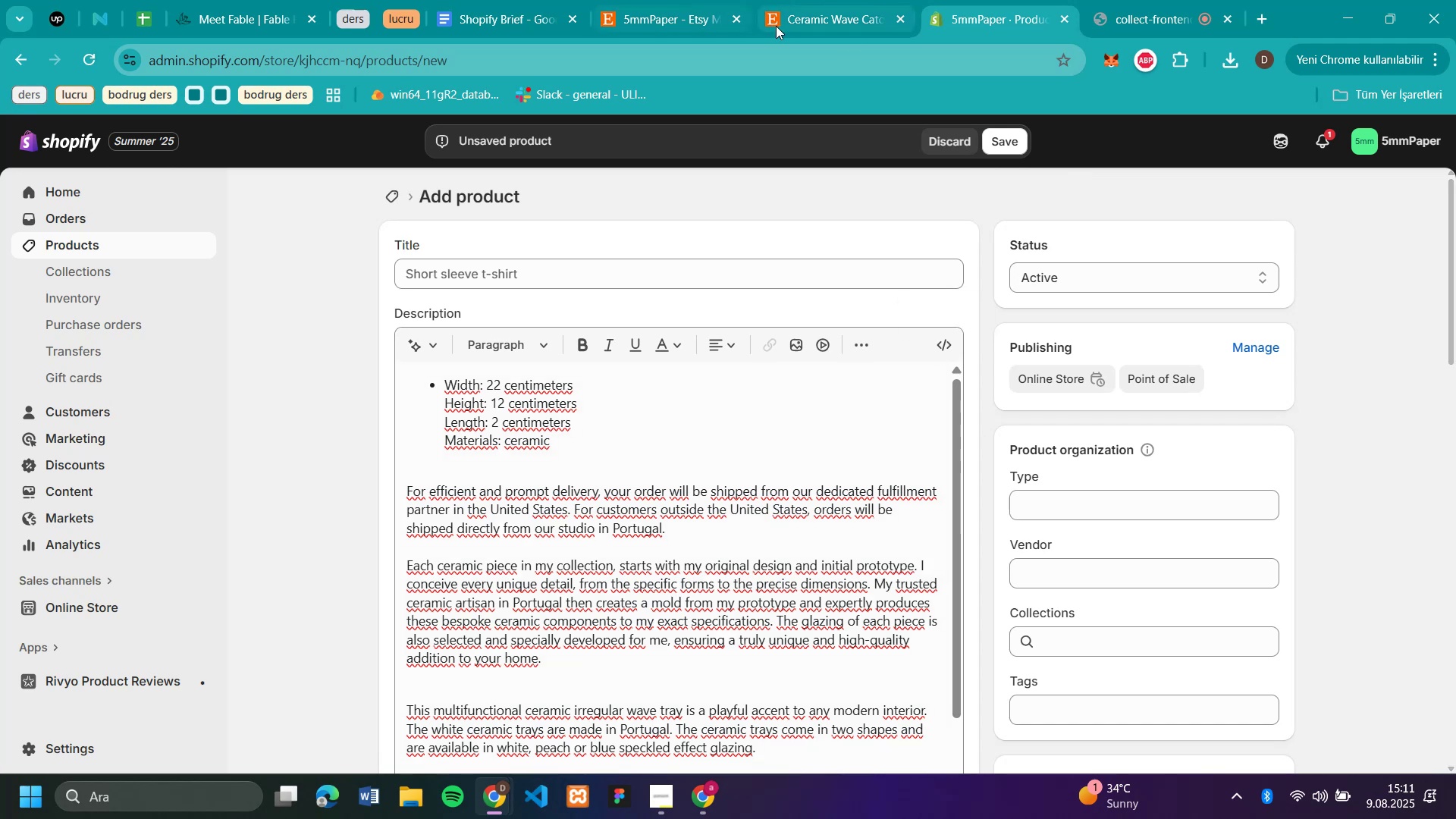 
left_click([814, 21])
 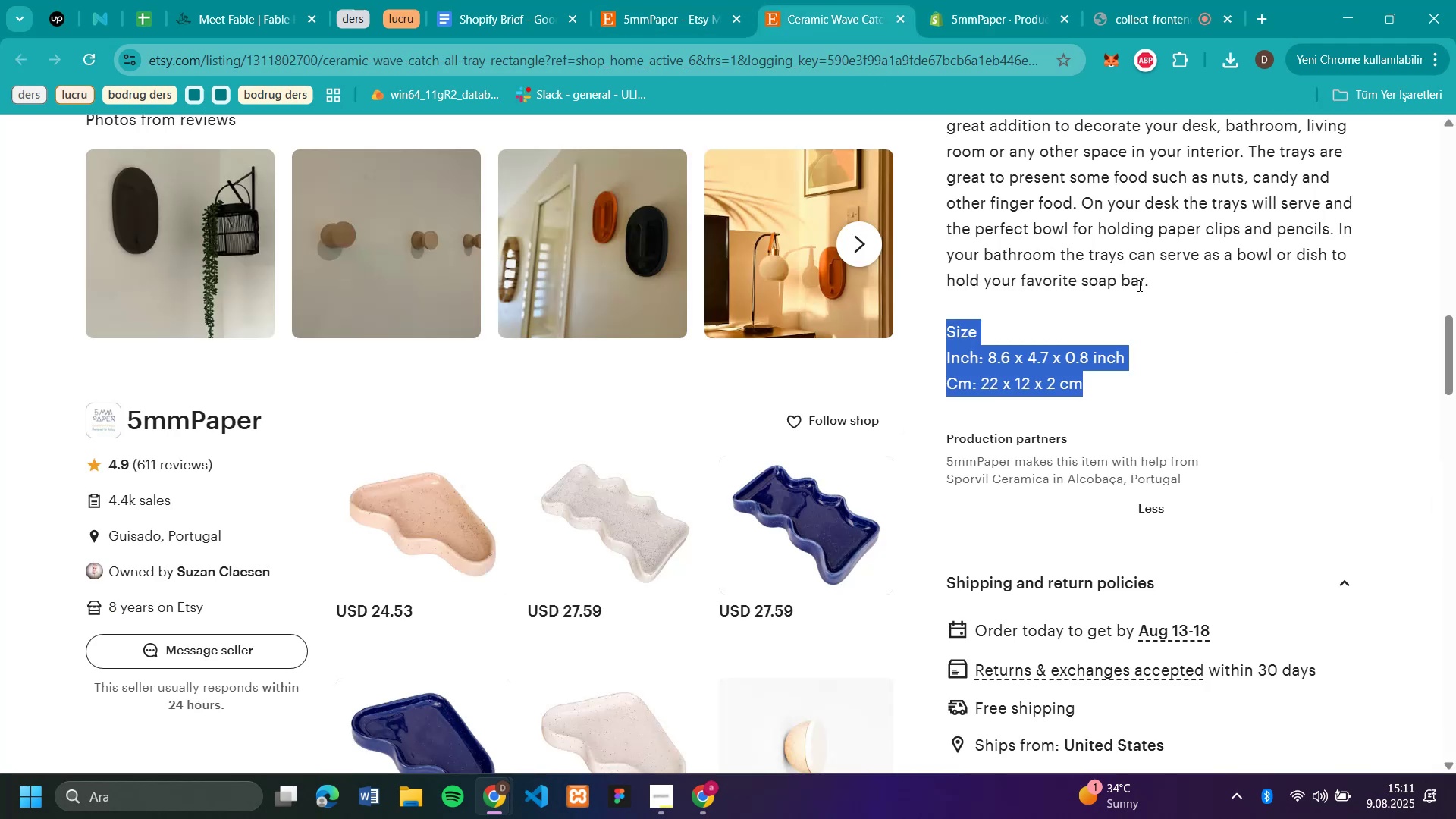 
scroll: coordinate [1203, 279], scroll_direction: up, amount: 21.0
 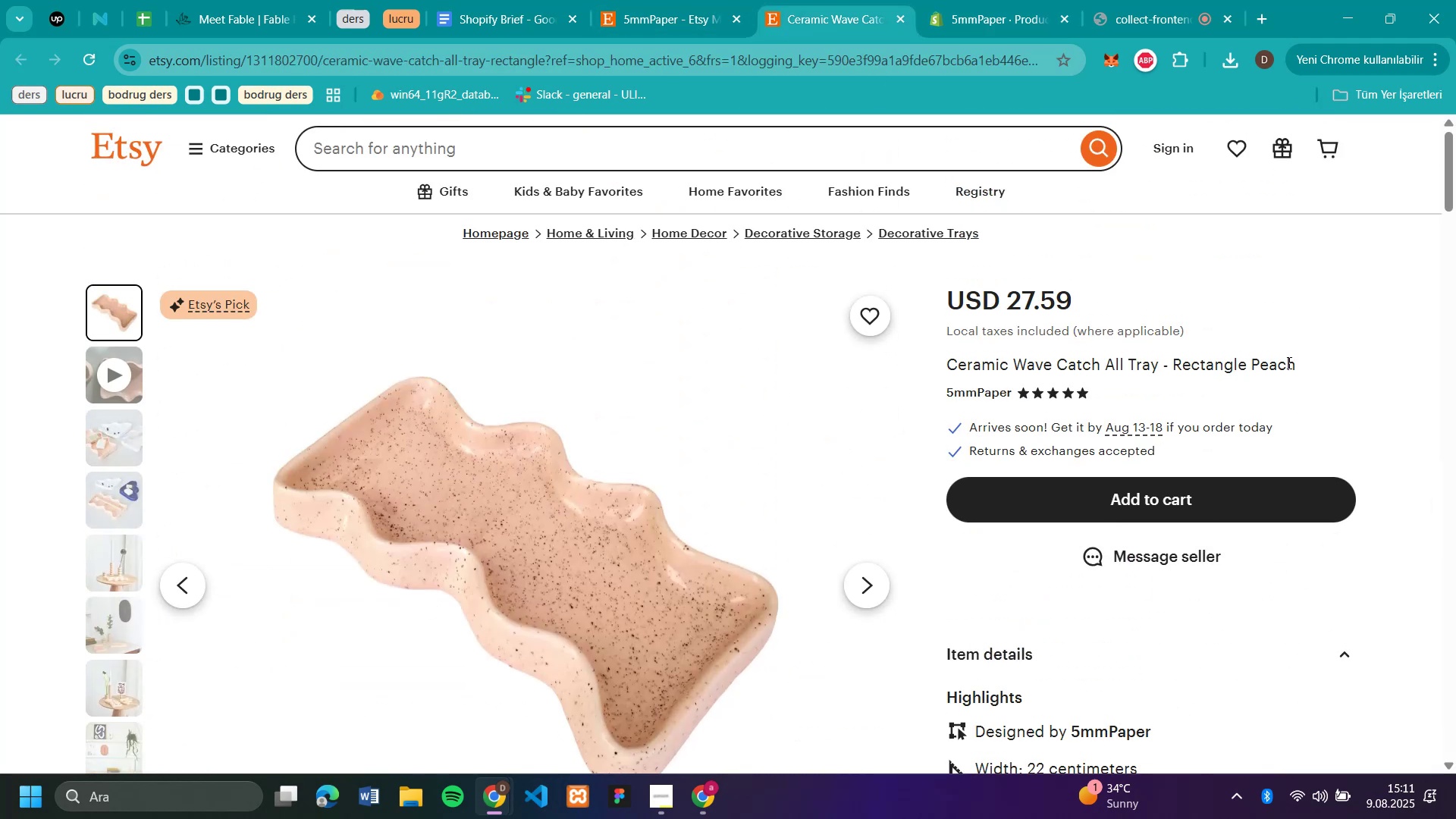 
left_click_drag(start_coordinate=[1307, 366], to_coordinate=[948, 378])
 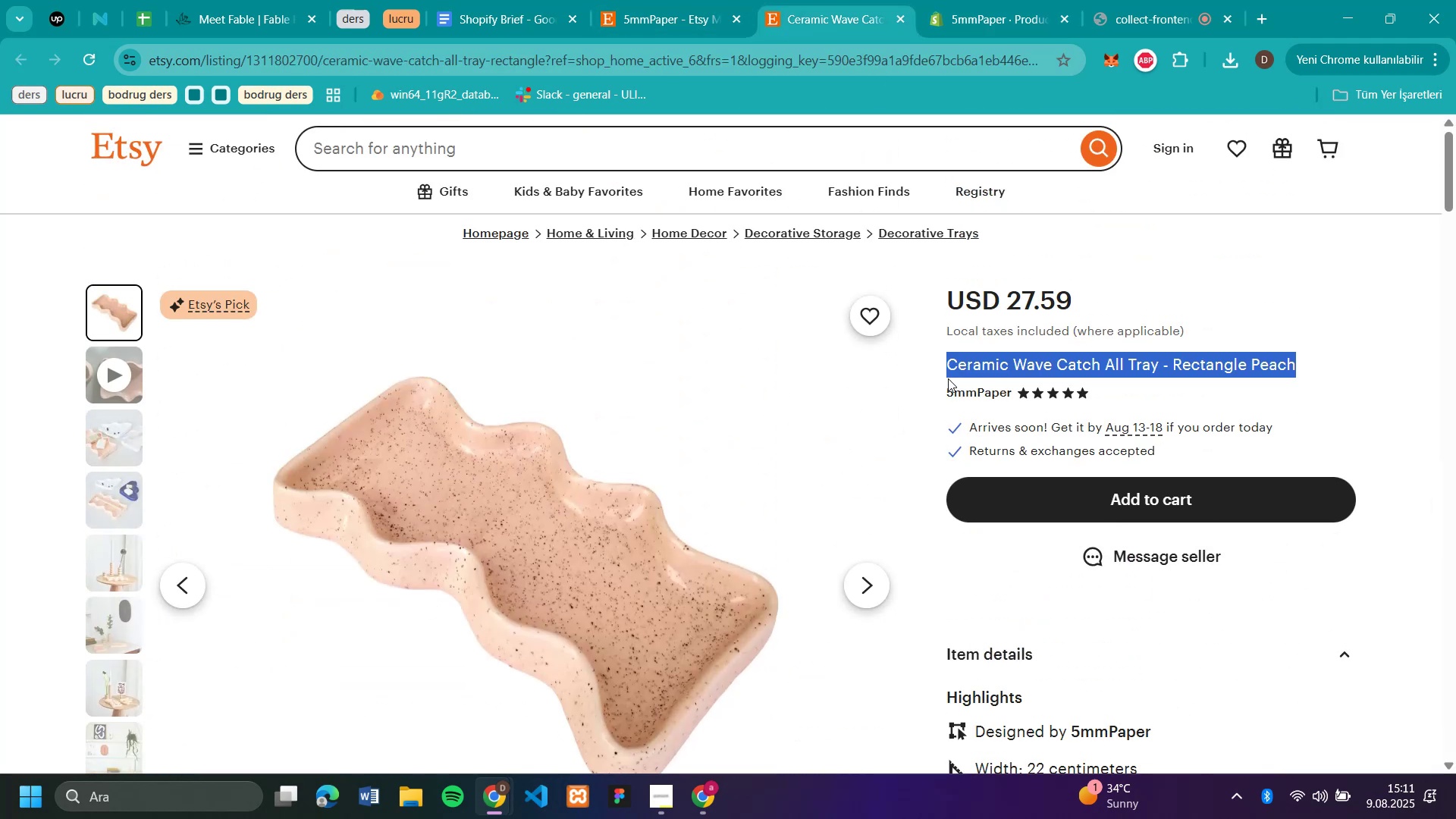 
key(Control+C)
 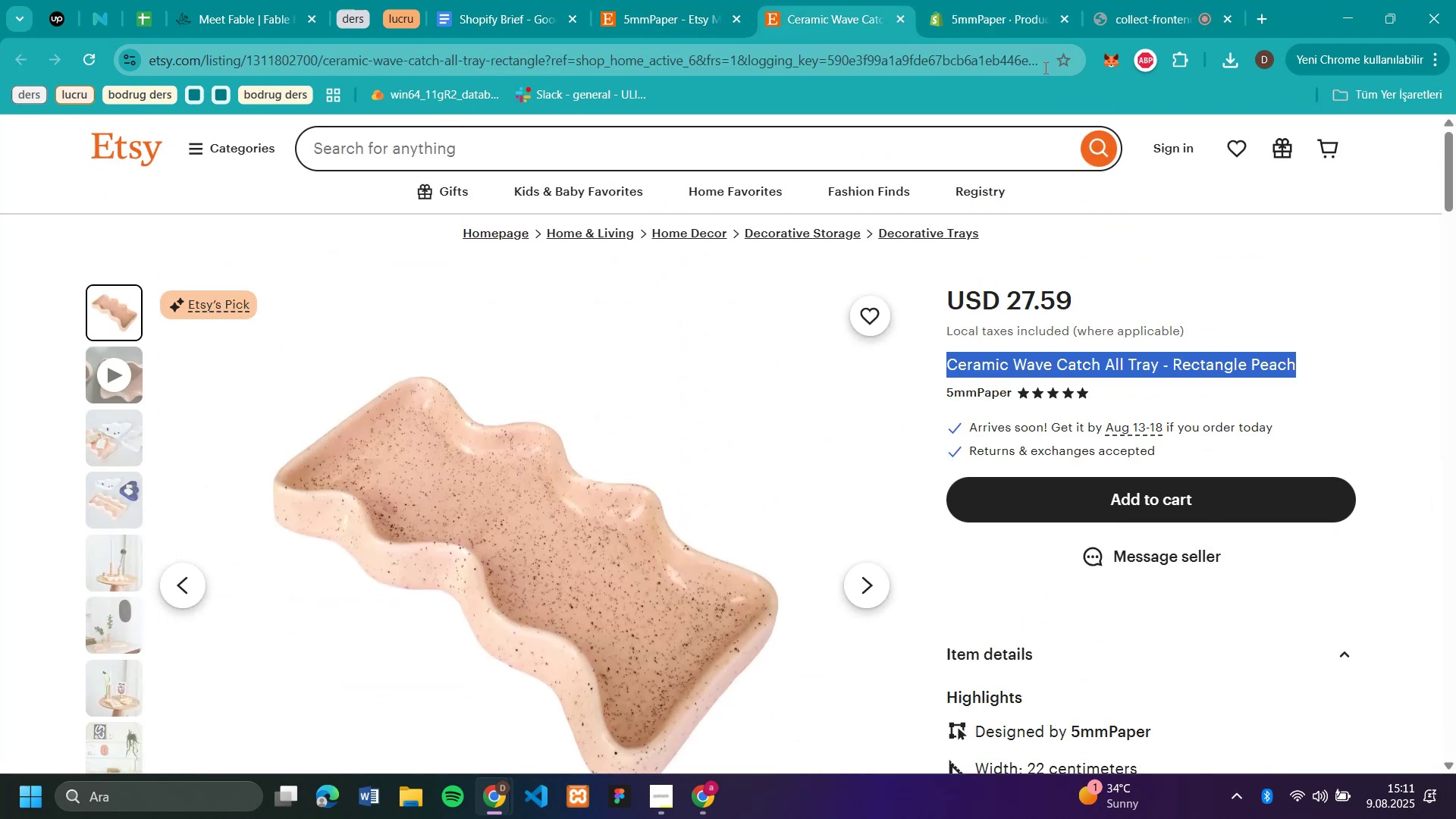 
left_click([996, 20])
 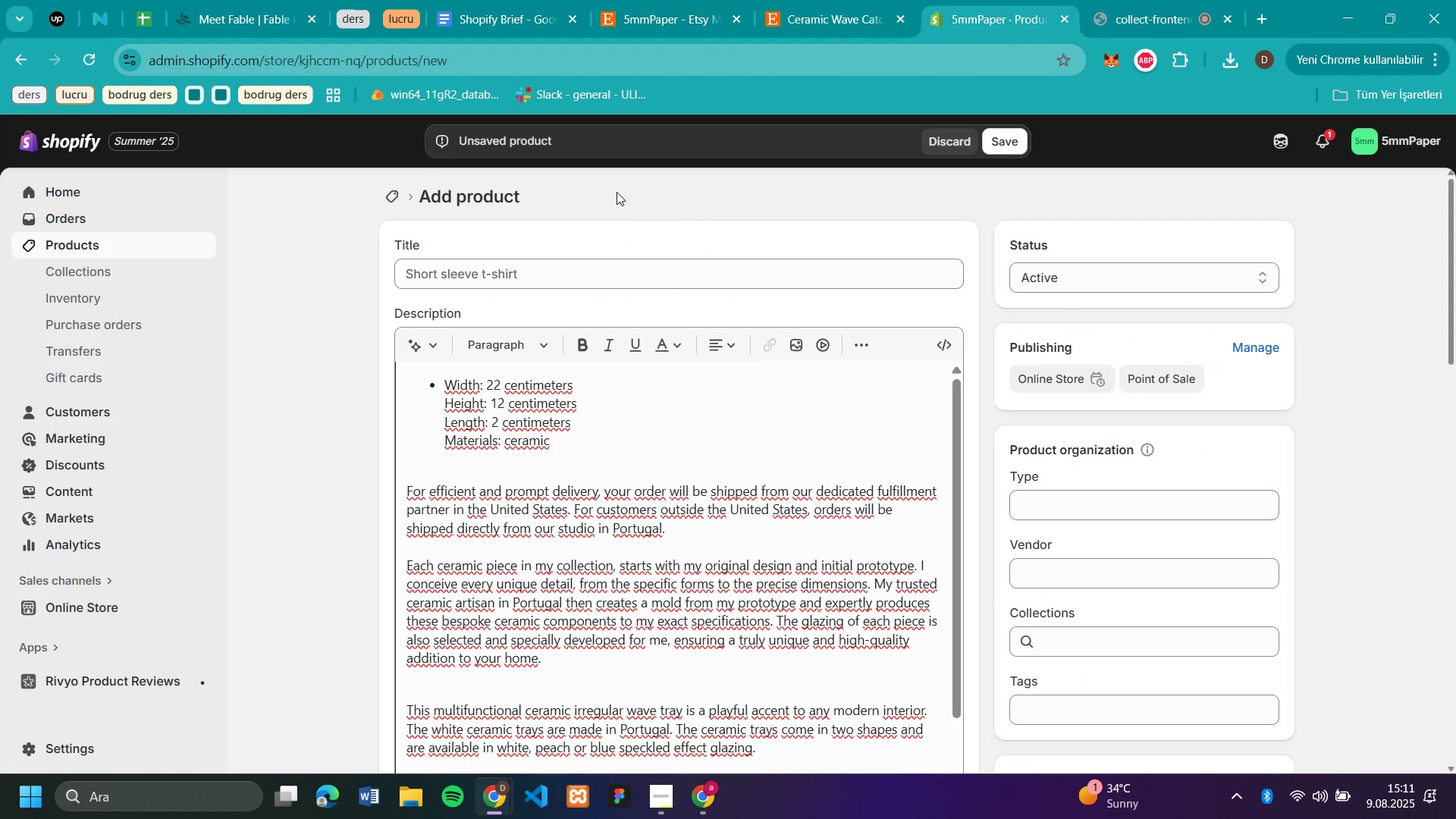 
left_click([605, 271])
 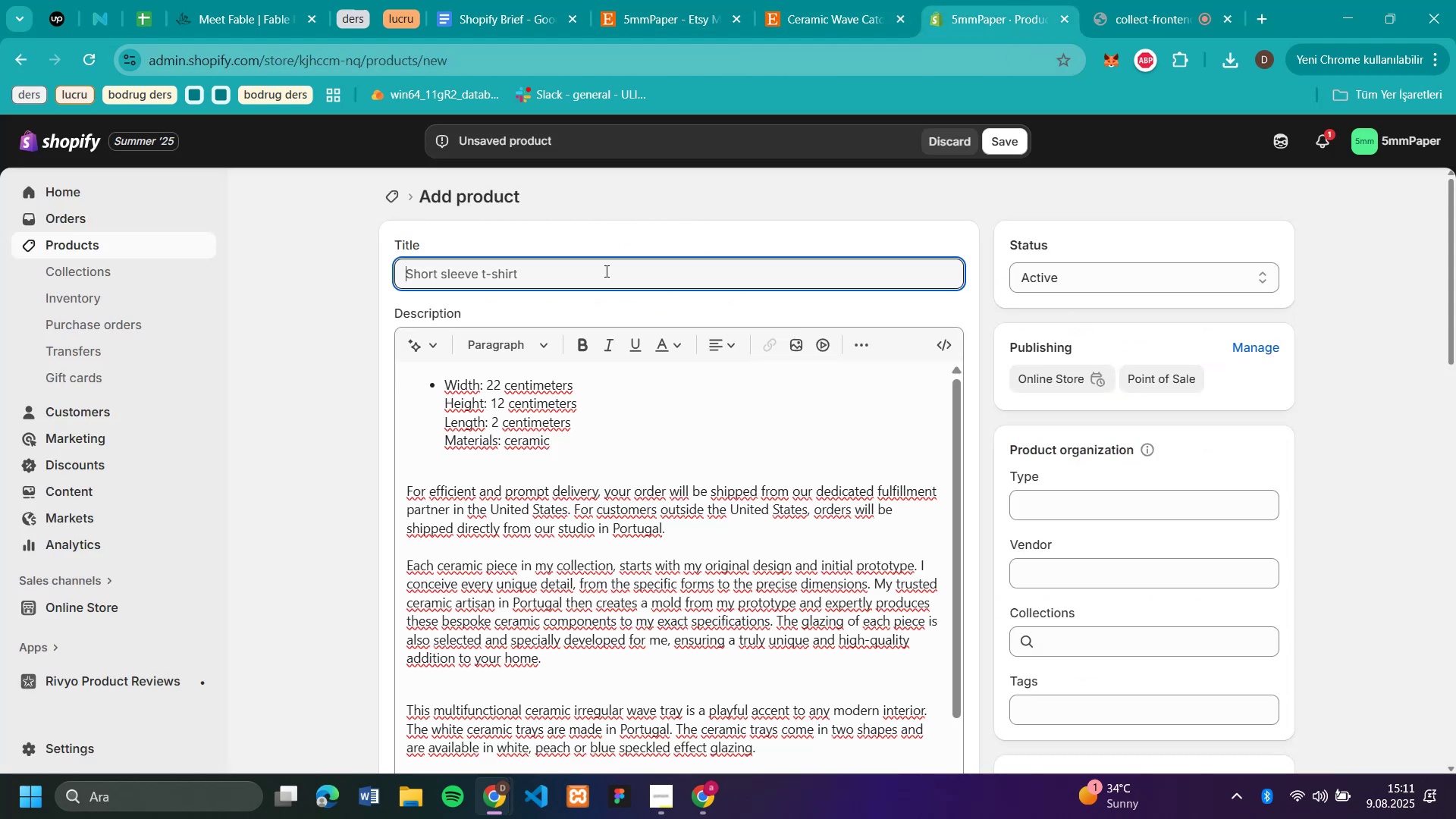 
key(Control+V)
 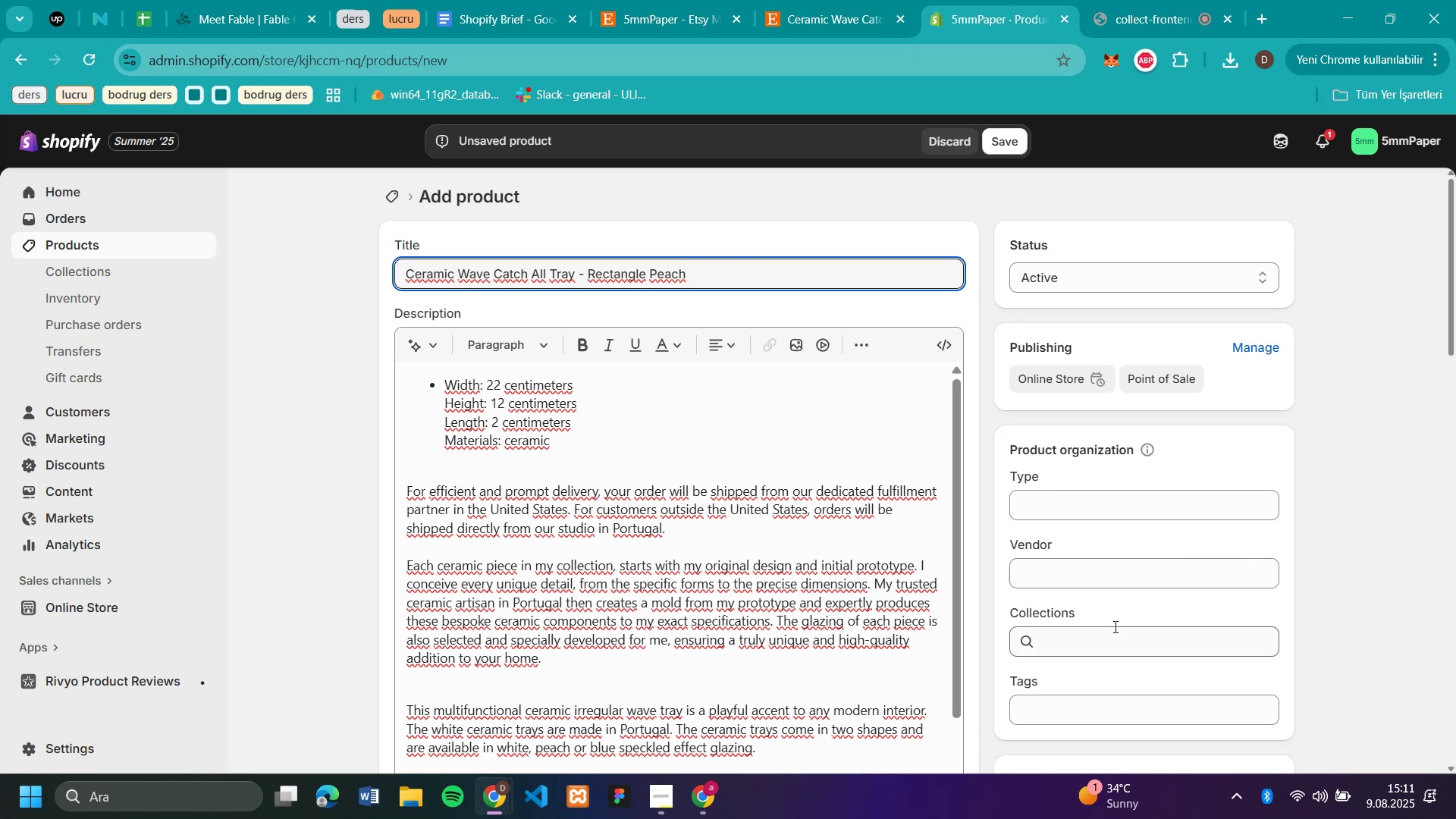 
left_click([1098, 644])
 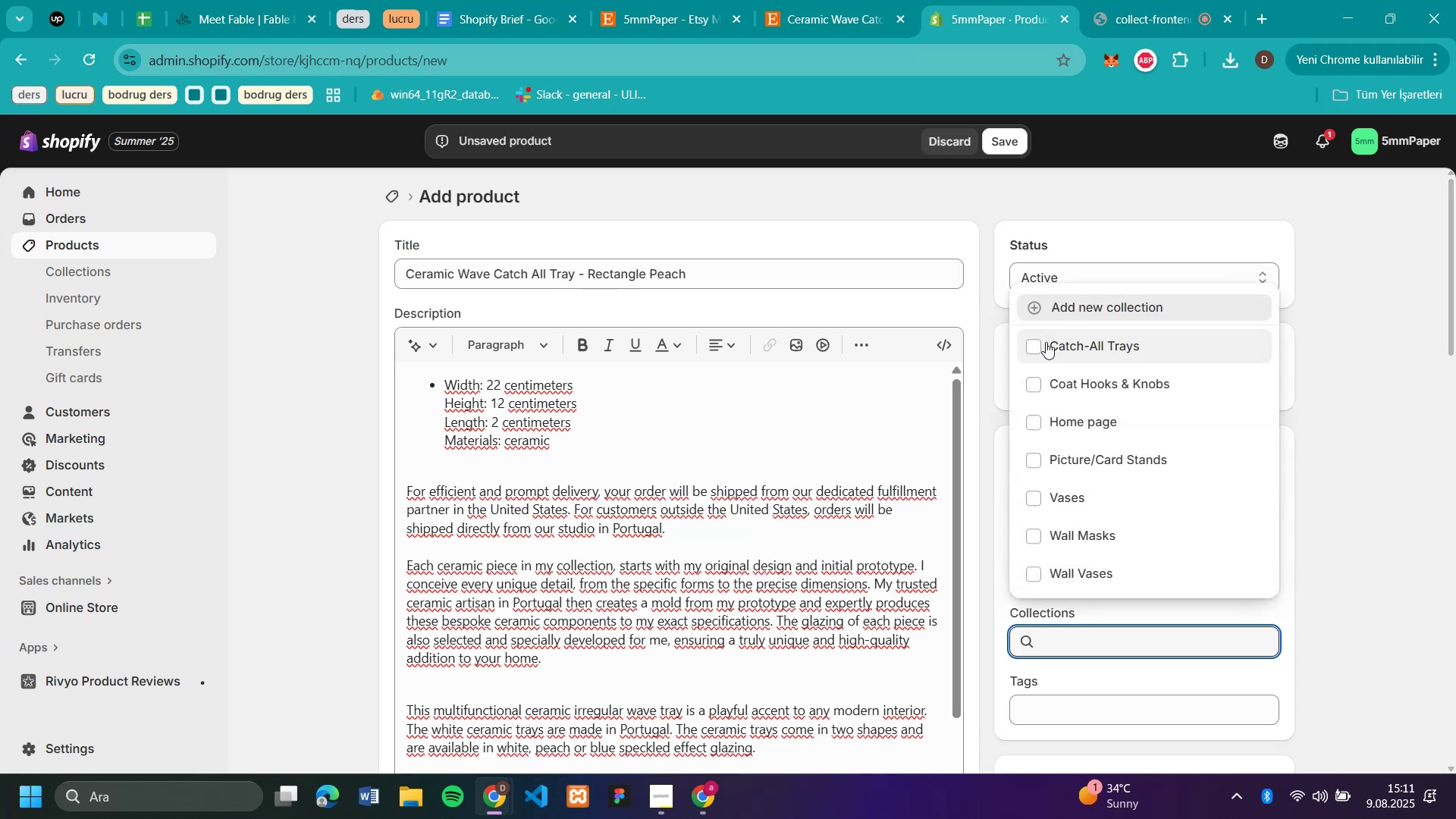 
left_click([1043, 344])
 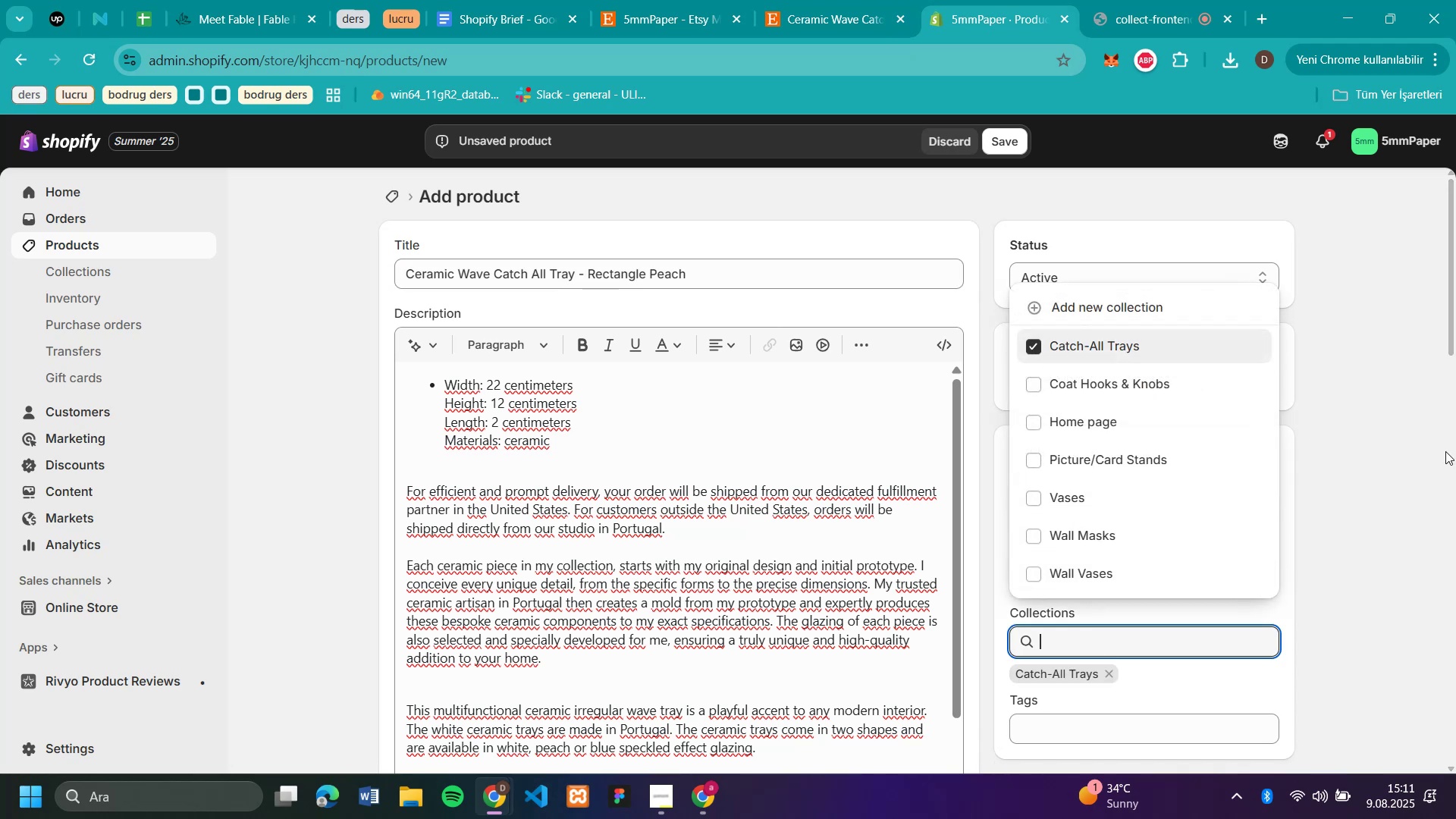 
scroll: coordinate [831, 598], scroll_direction: down, amount: 6.0
 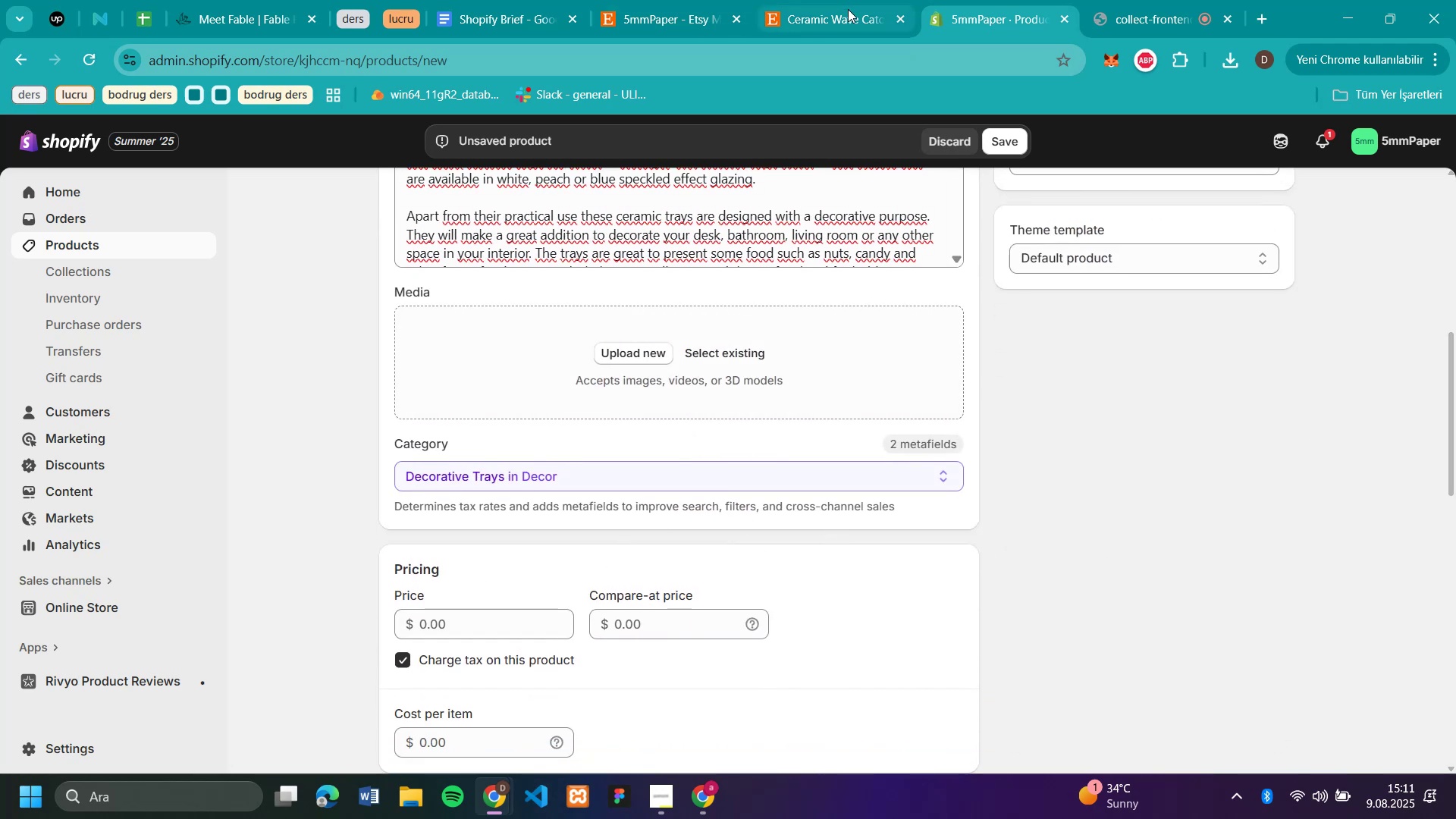 
left_click([794, 14])
 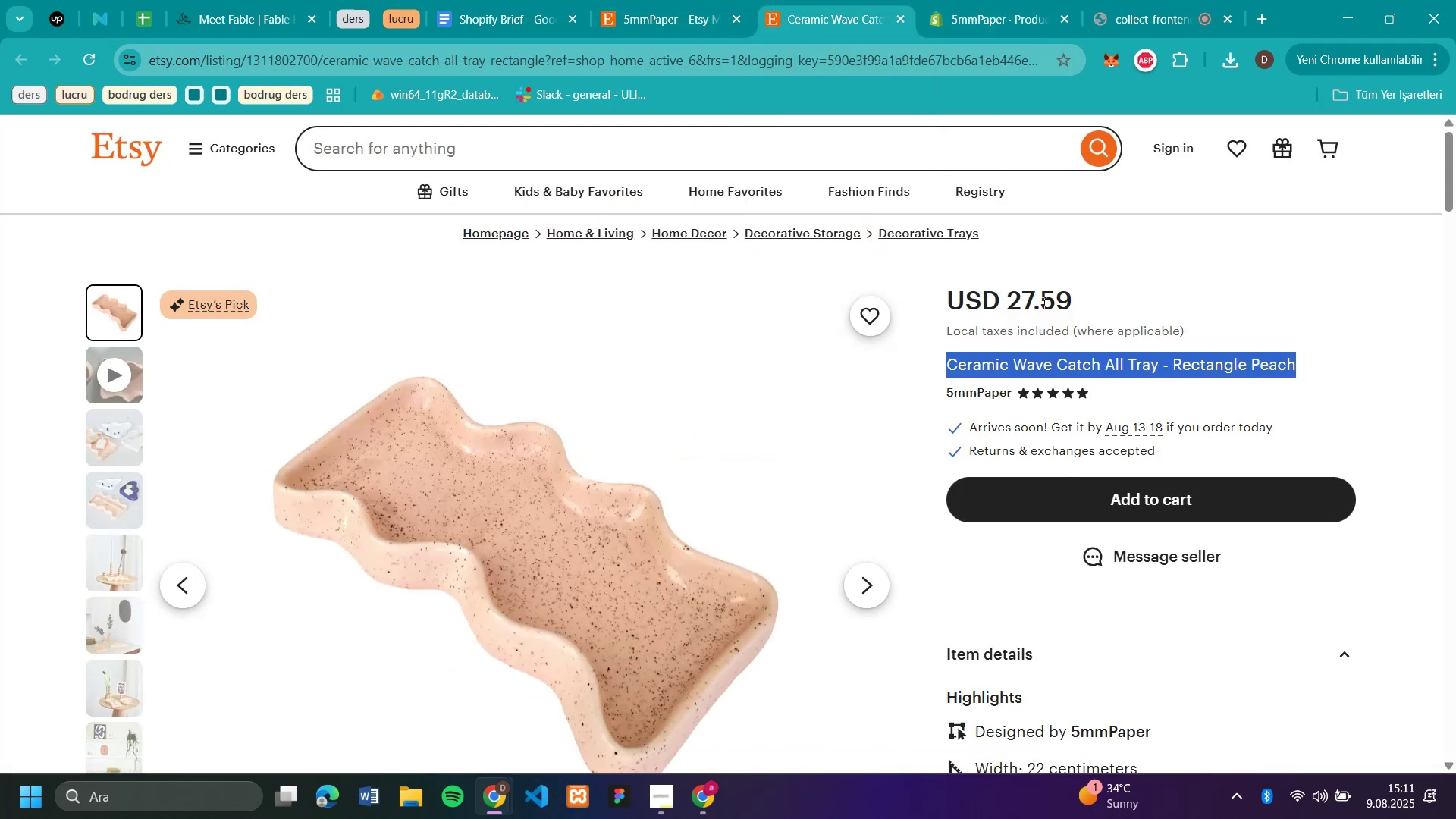 
left_click_drag(start_coordinate=[1085, 300], to_coordinate=[1012, 300])
 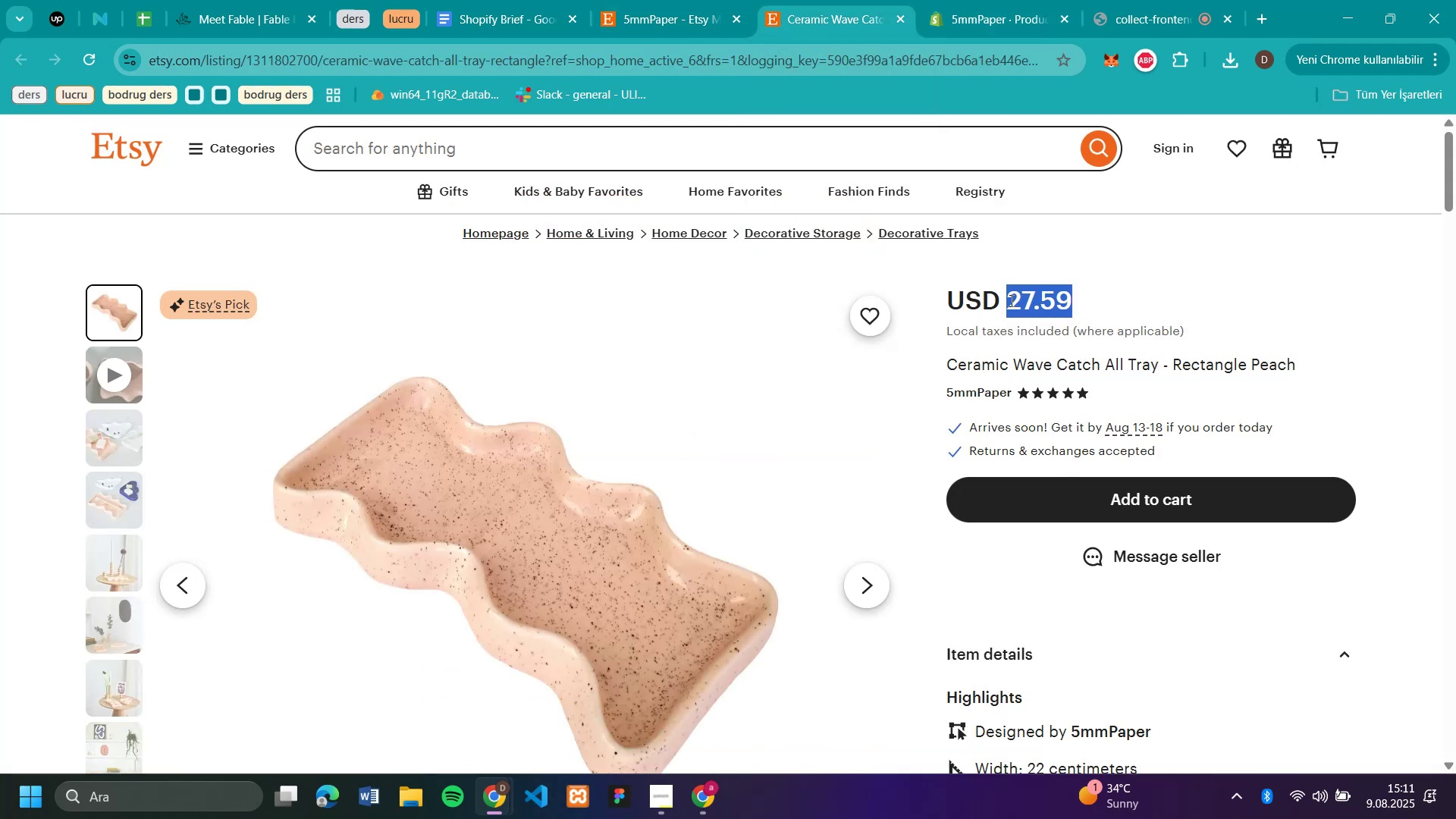 
key(Control+C)
 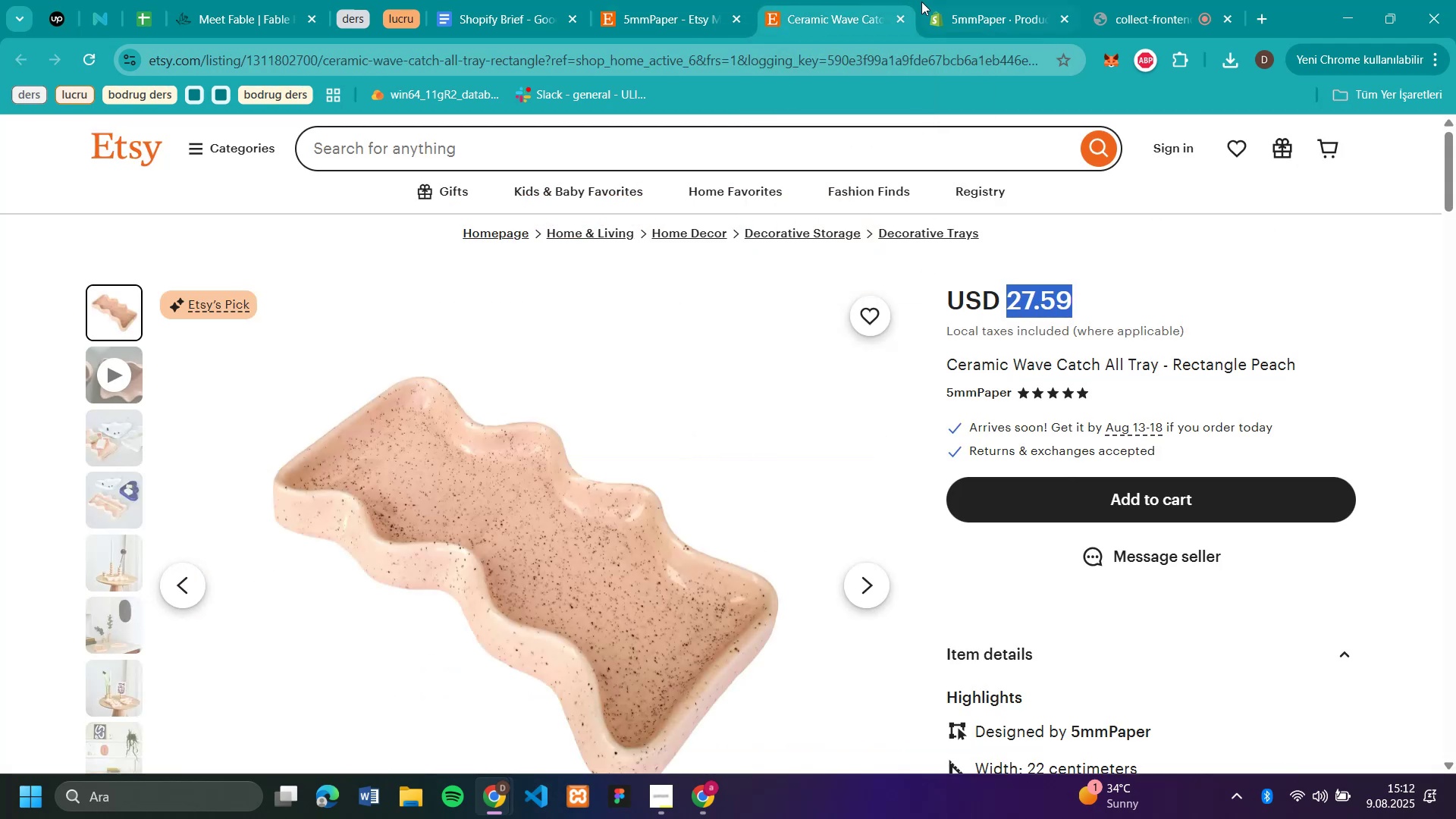 
left_click([974, 15])
 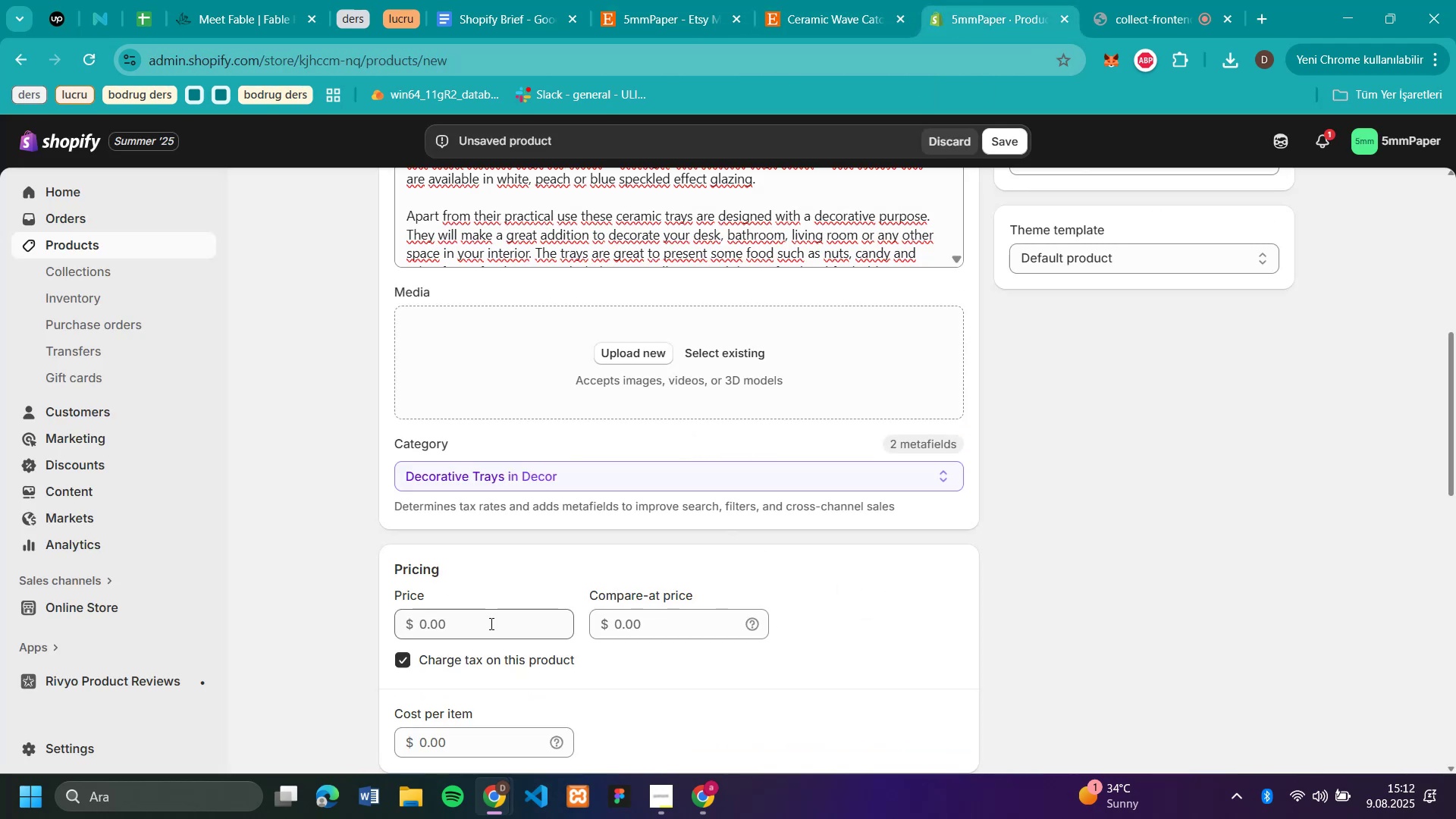 
left_click([490, 623])
 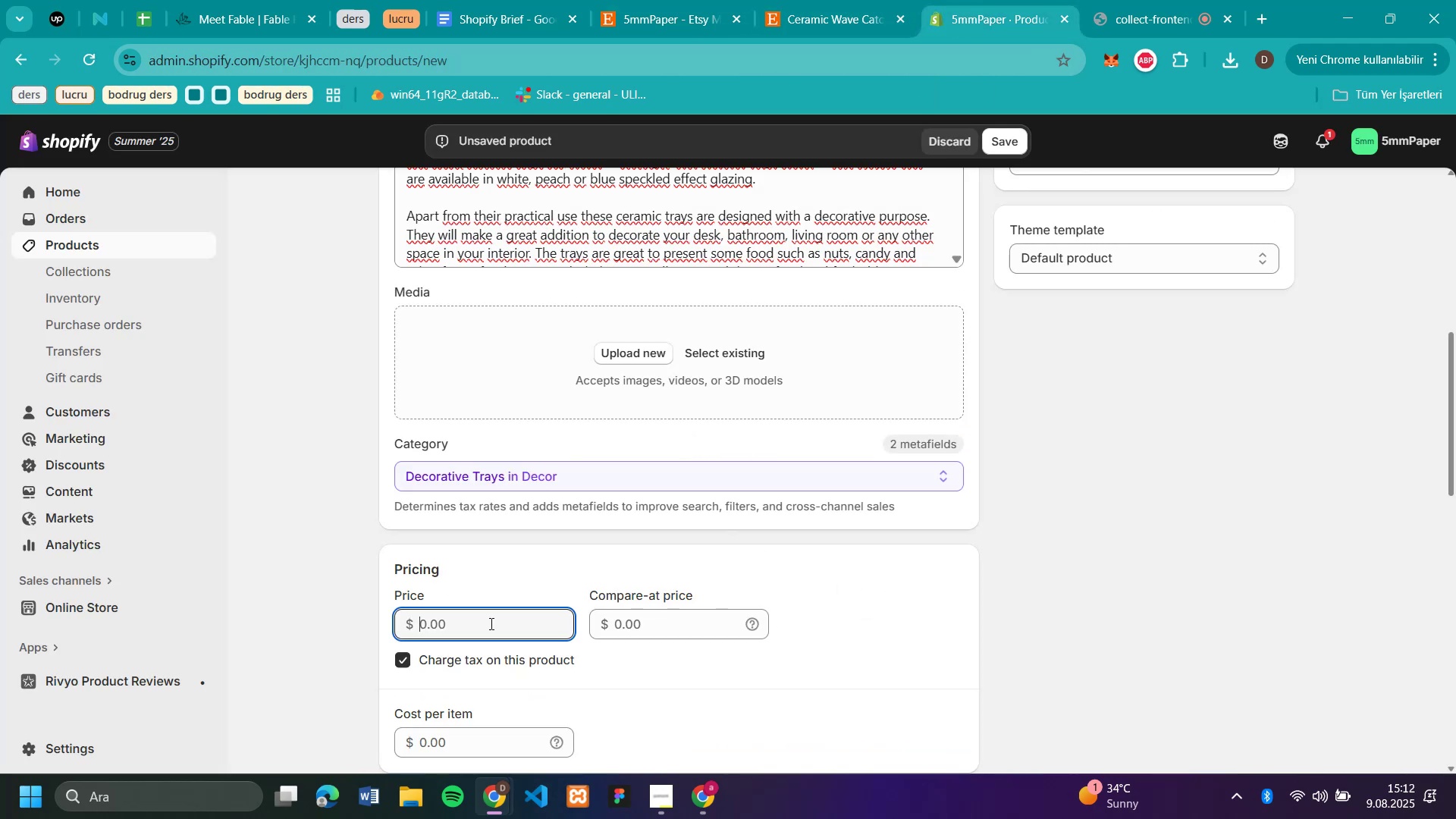 
key(Control+V)
 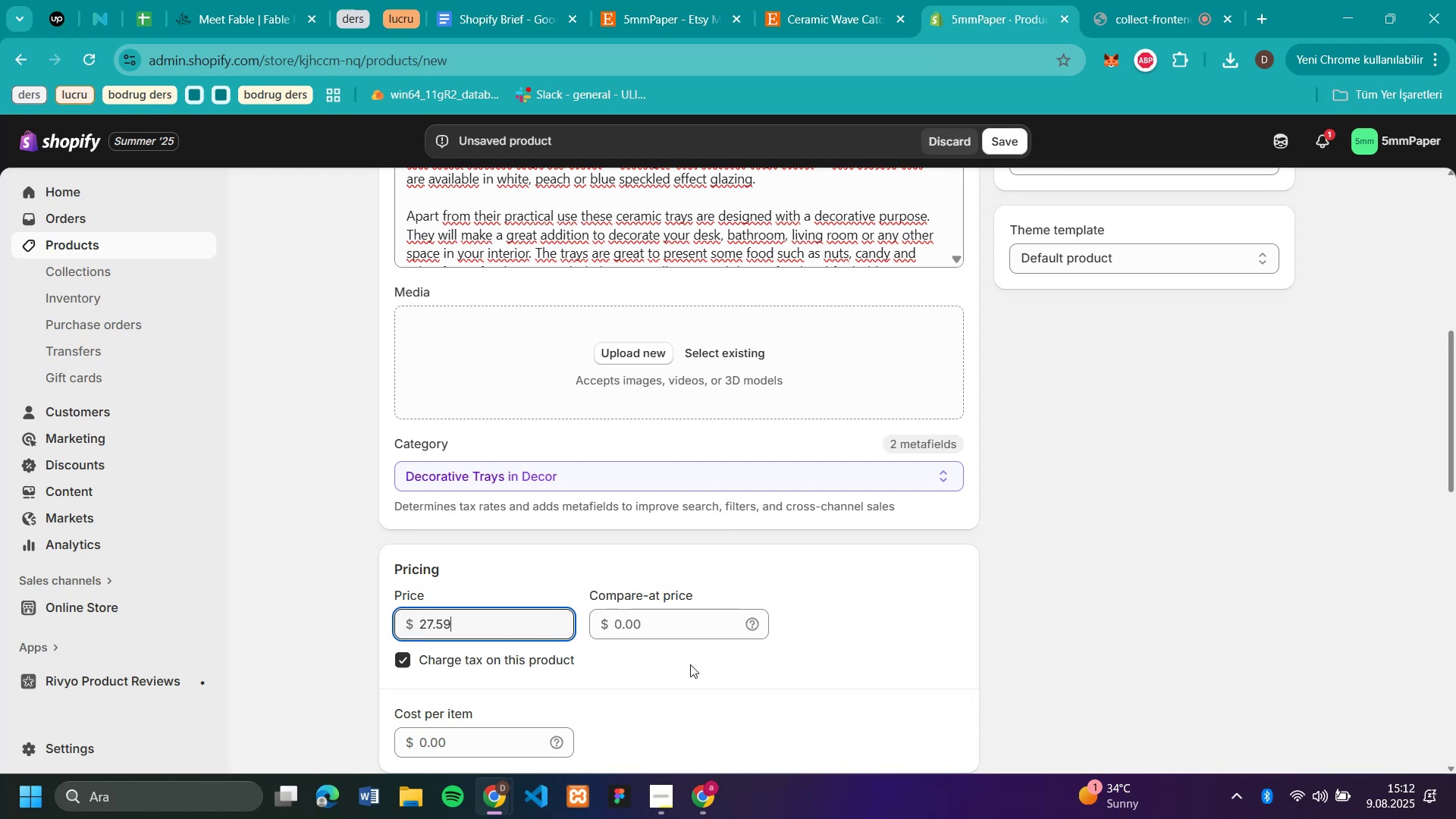 
scroll: coordinate [1200, 663], scroll_direction: down, amount: 4.0
 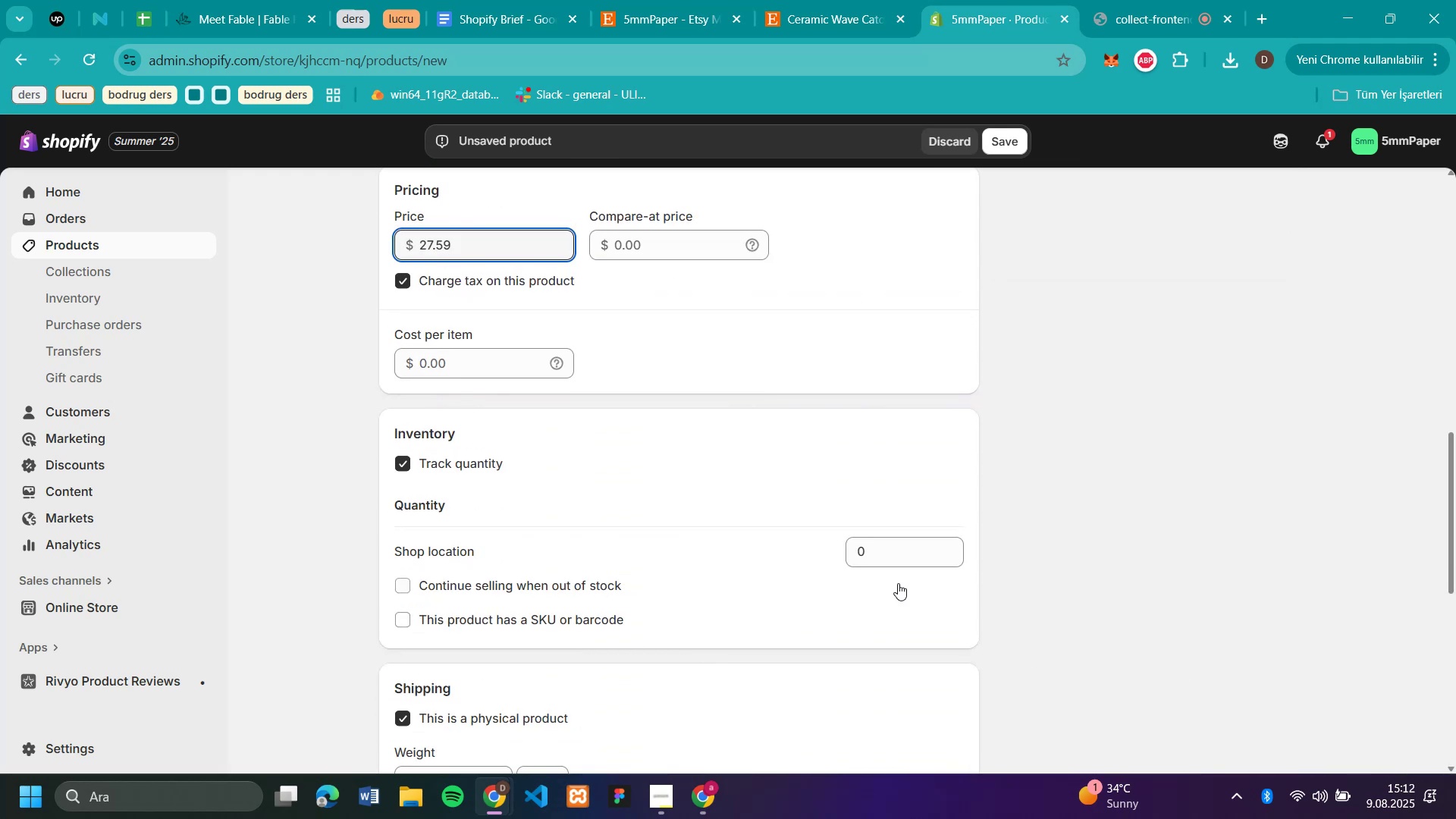 
left_click_drag(start_coordinate=[896, 562], to_coordinate=[852, 553])
 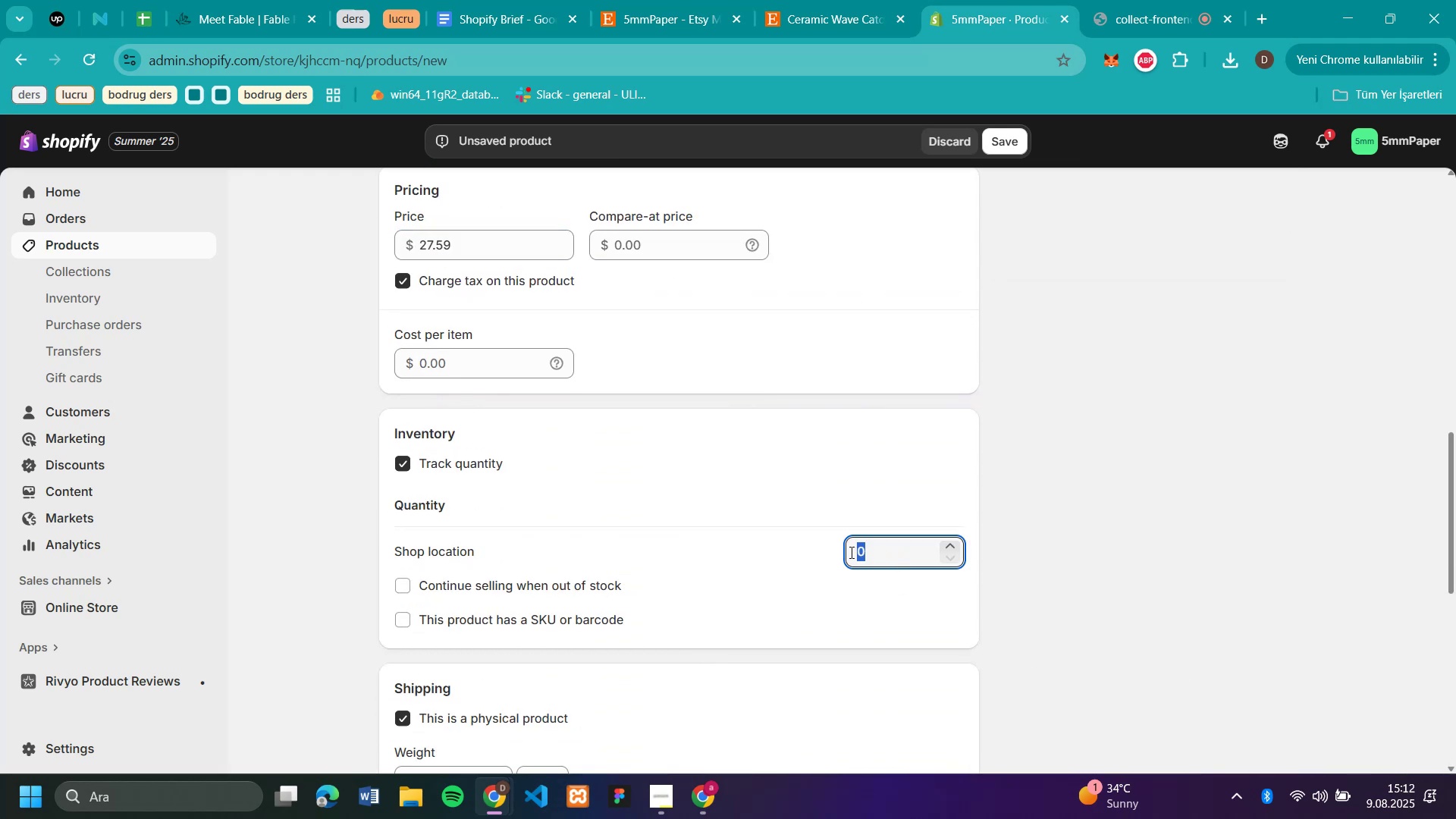 
type(50)
 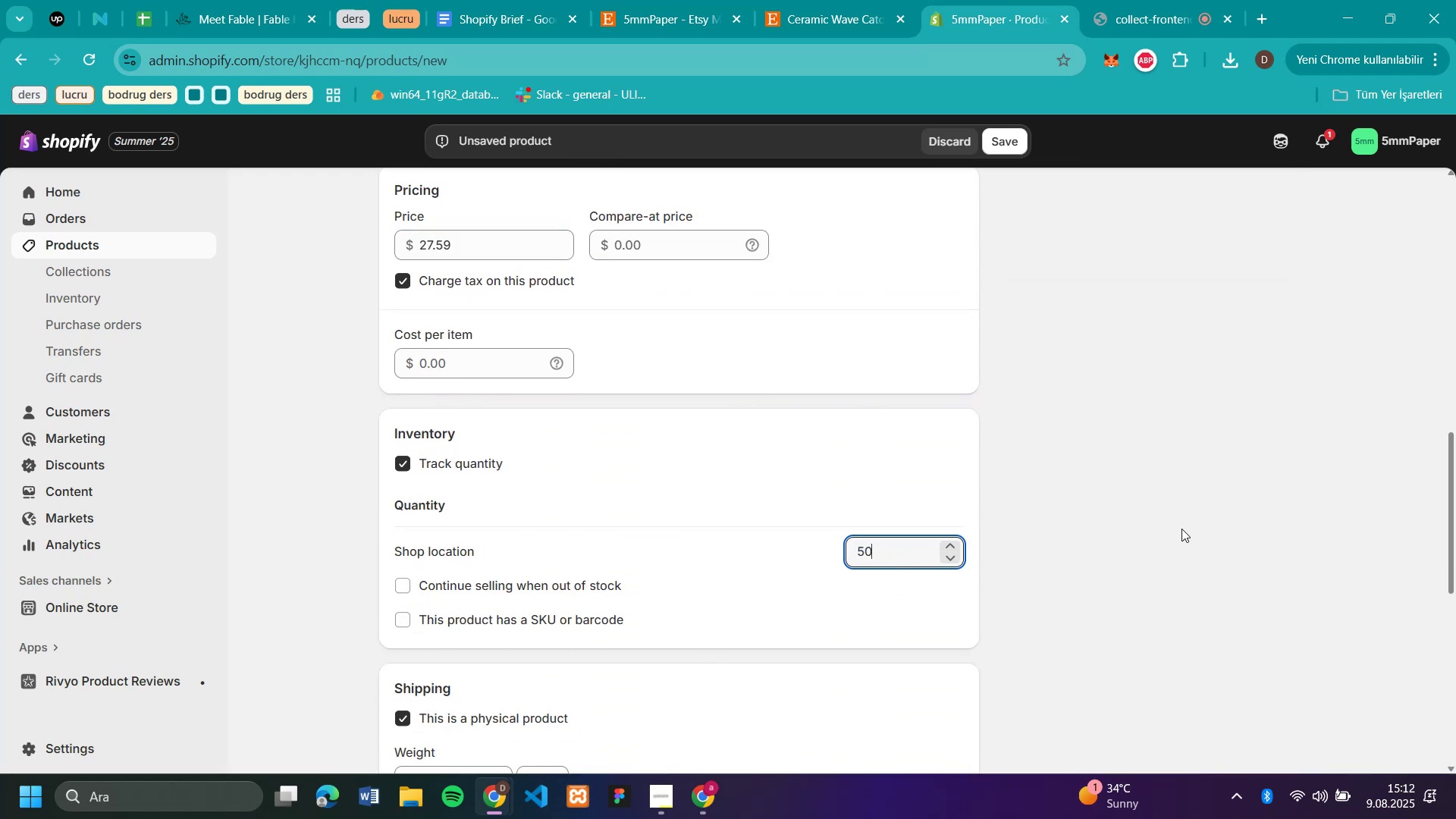 
left_click([1181, 529])
 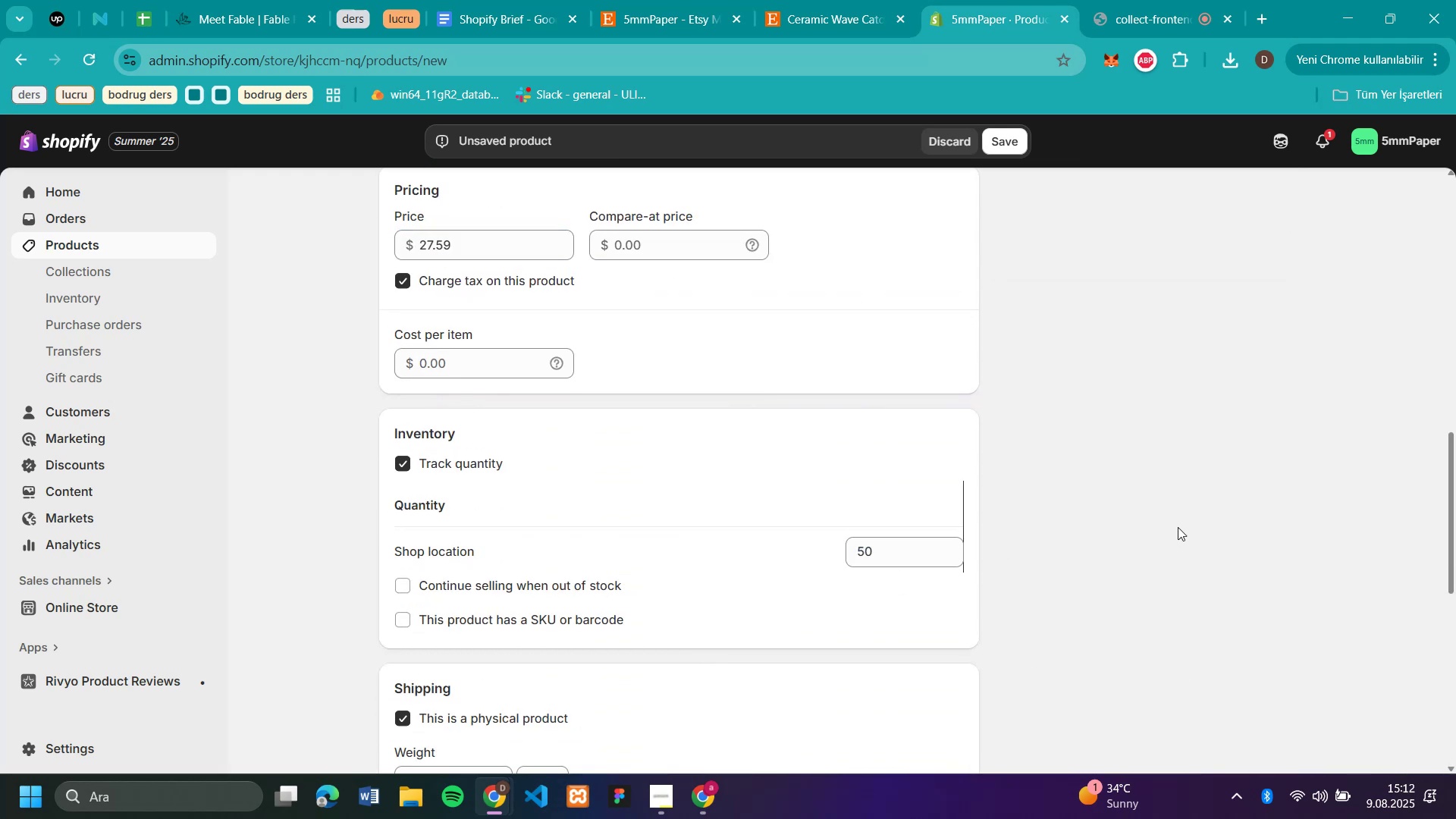 
scroll: coordinate [1101, 372], scroll_direction: up, amount: 9.0
 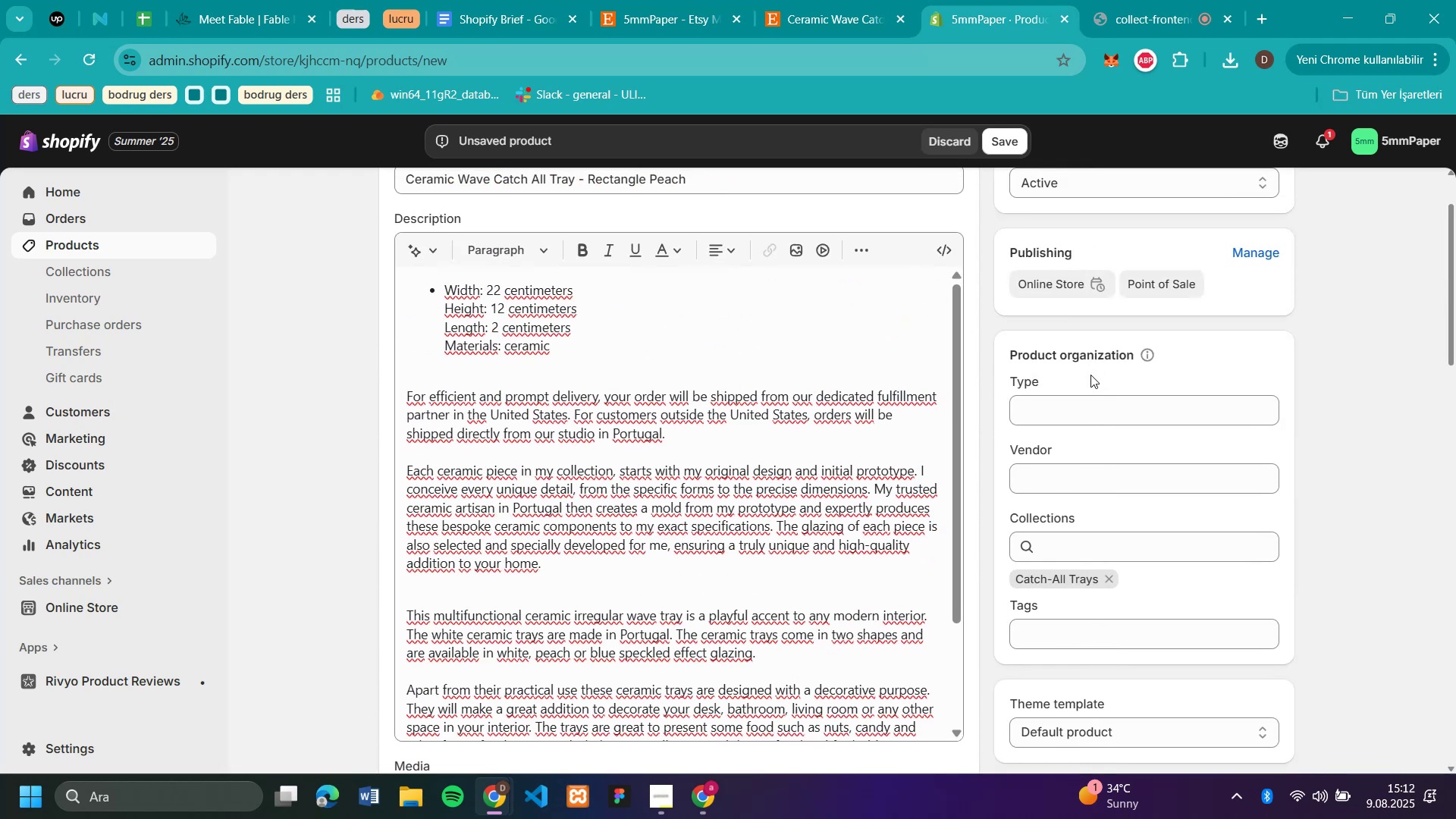 
scroll: coordinate [996, 447], scroll_direction: down, amount: 4.0
 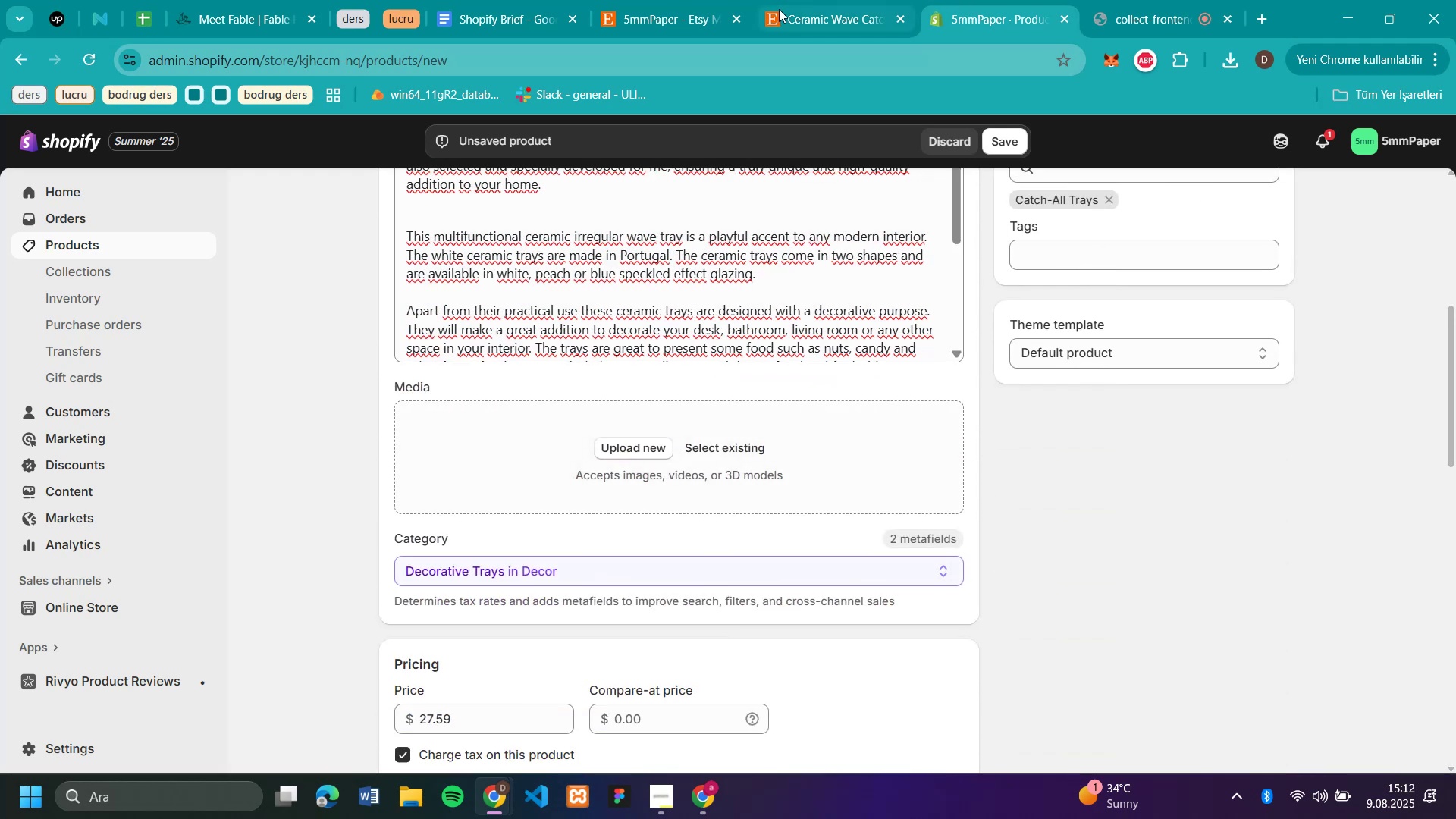 
left_click([779, 11])
 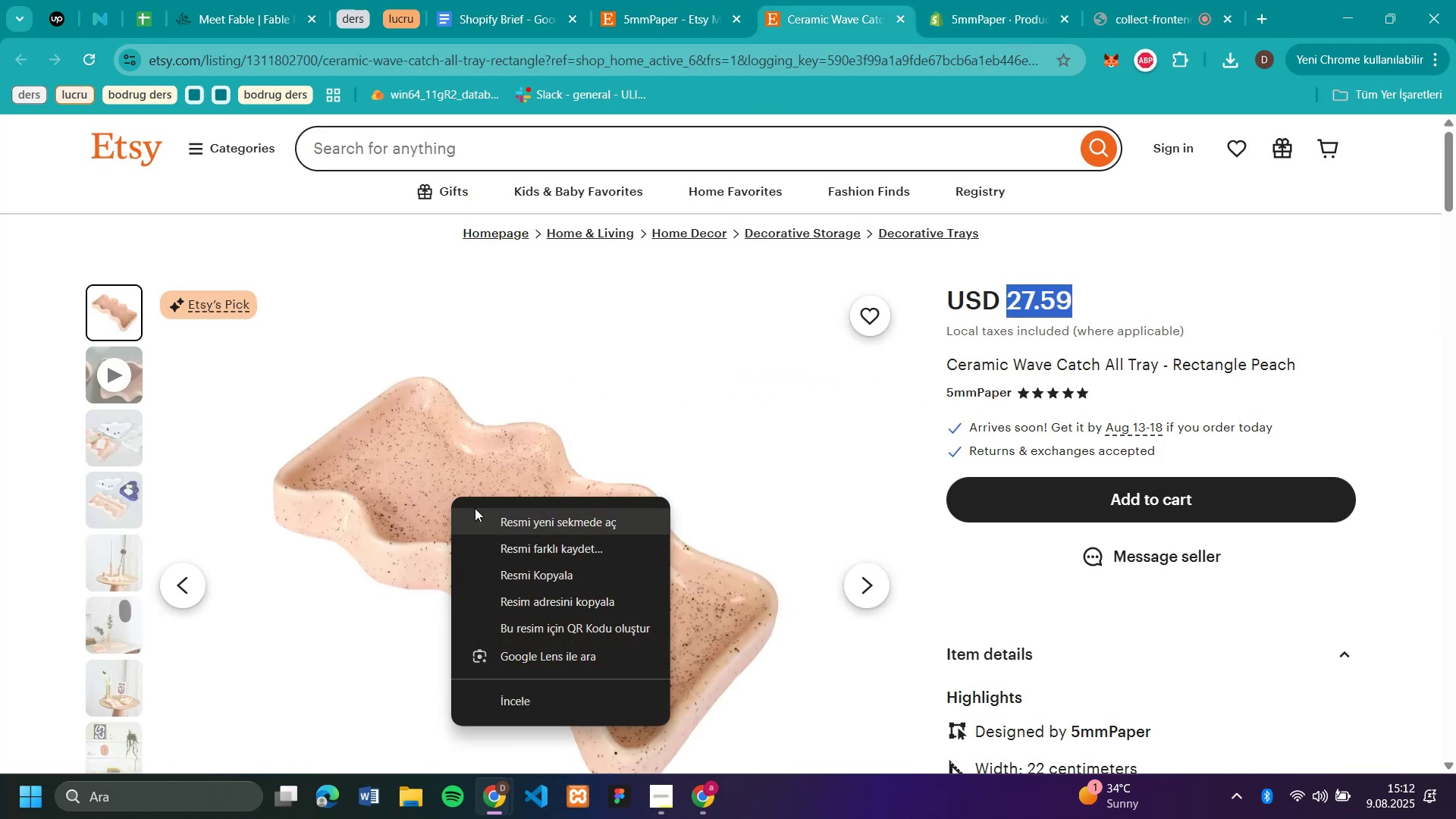 
left_click([541, 556])
 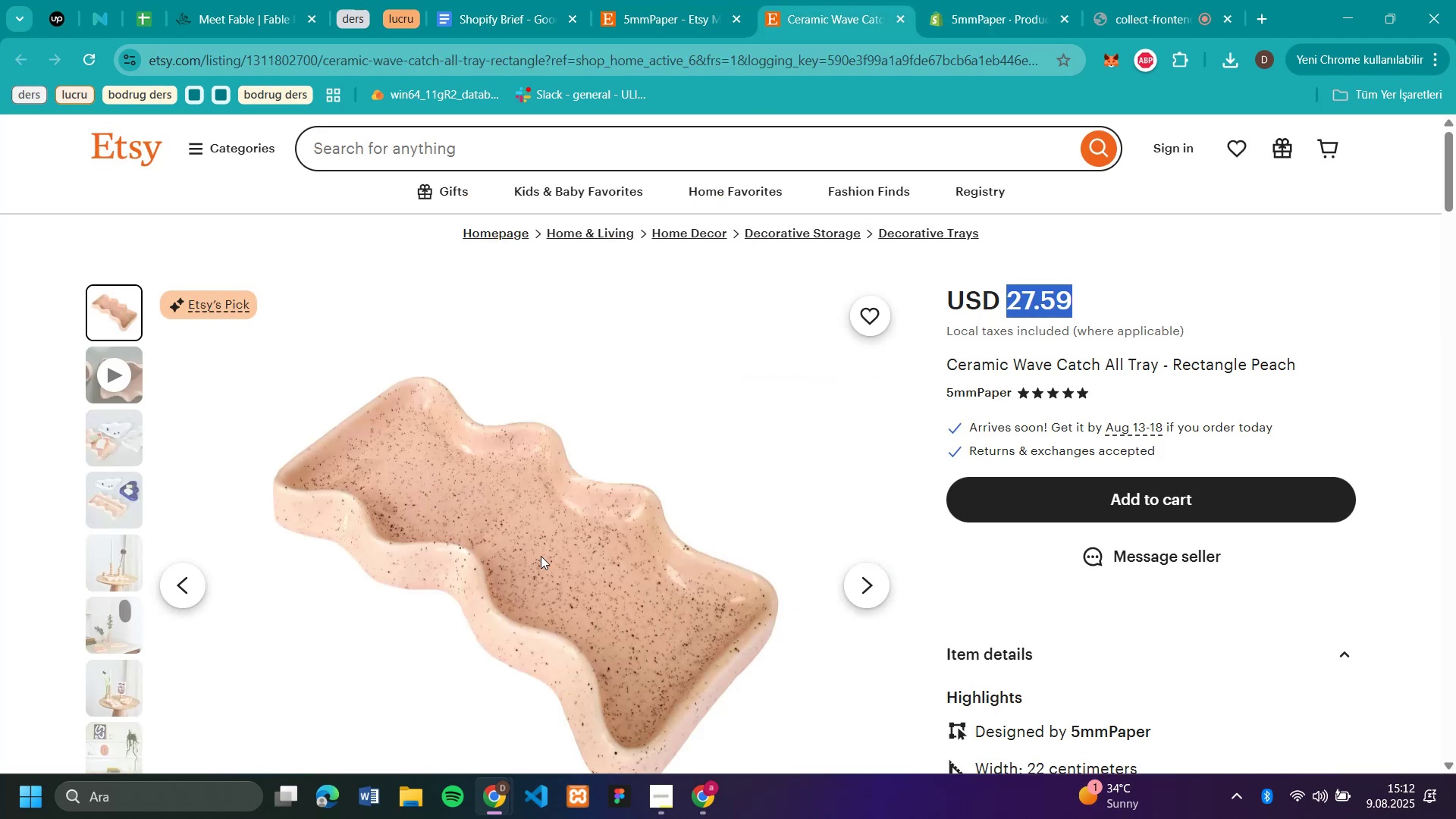 
type(res')
 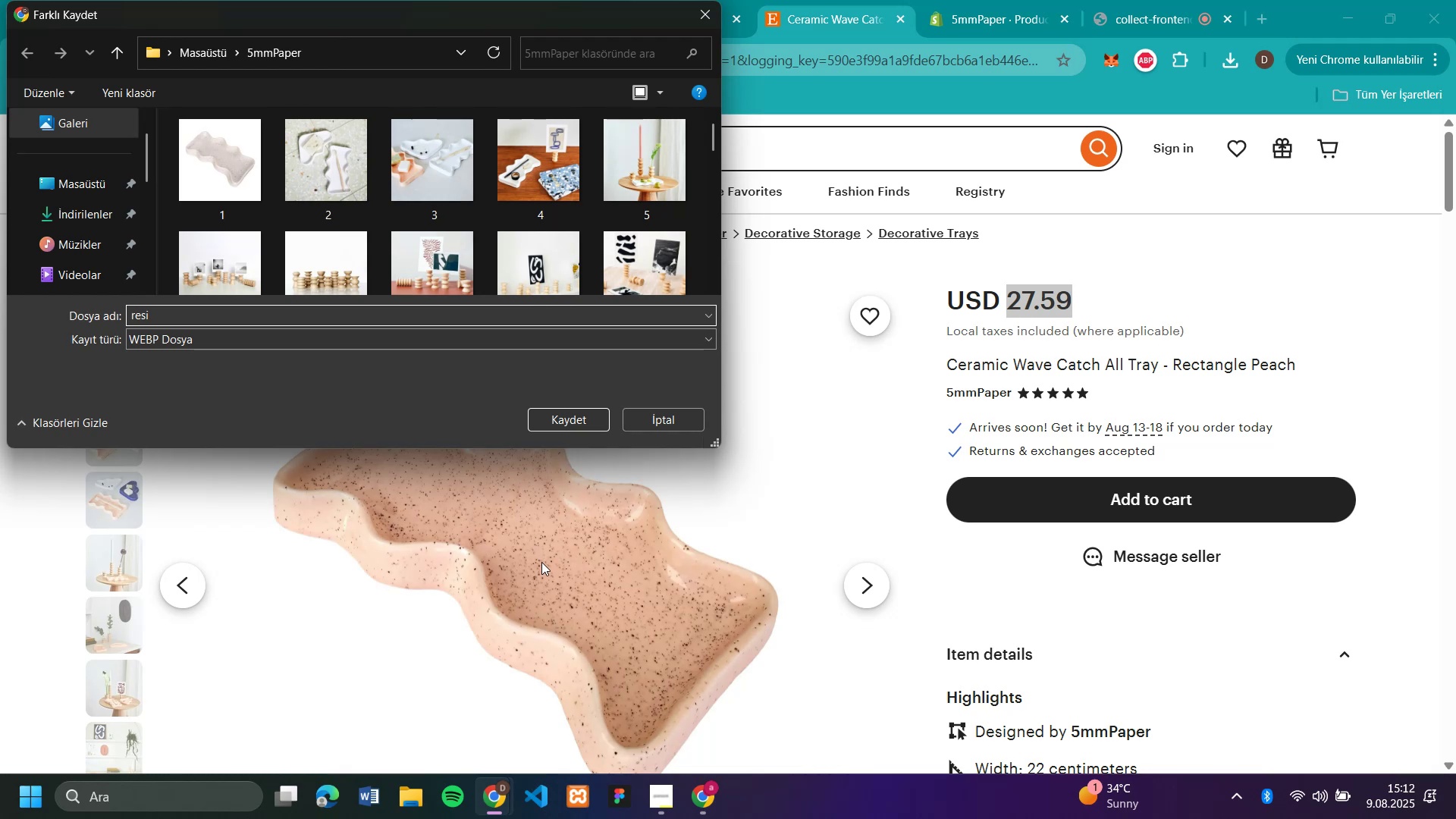 
key(Enter)
 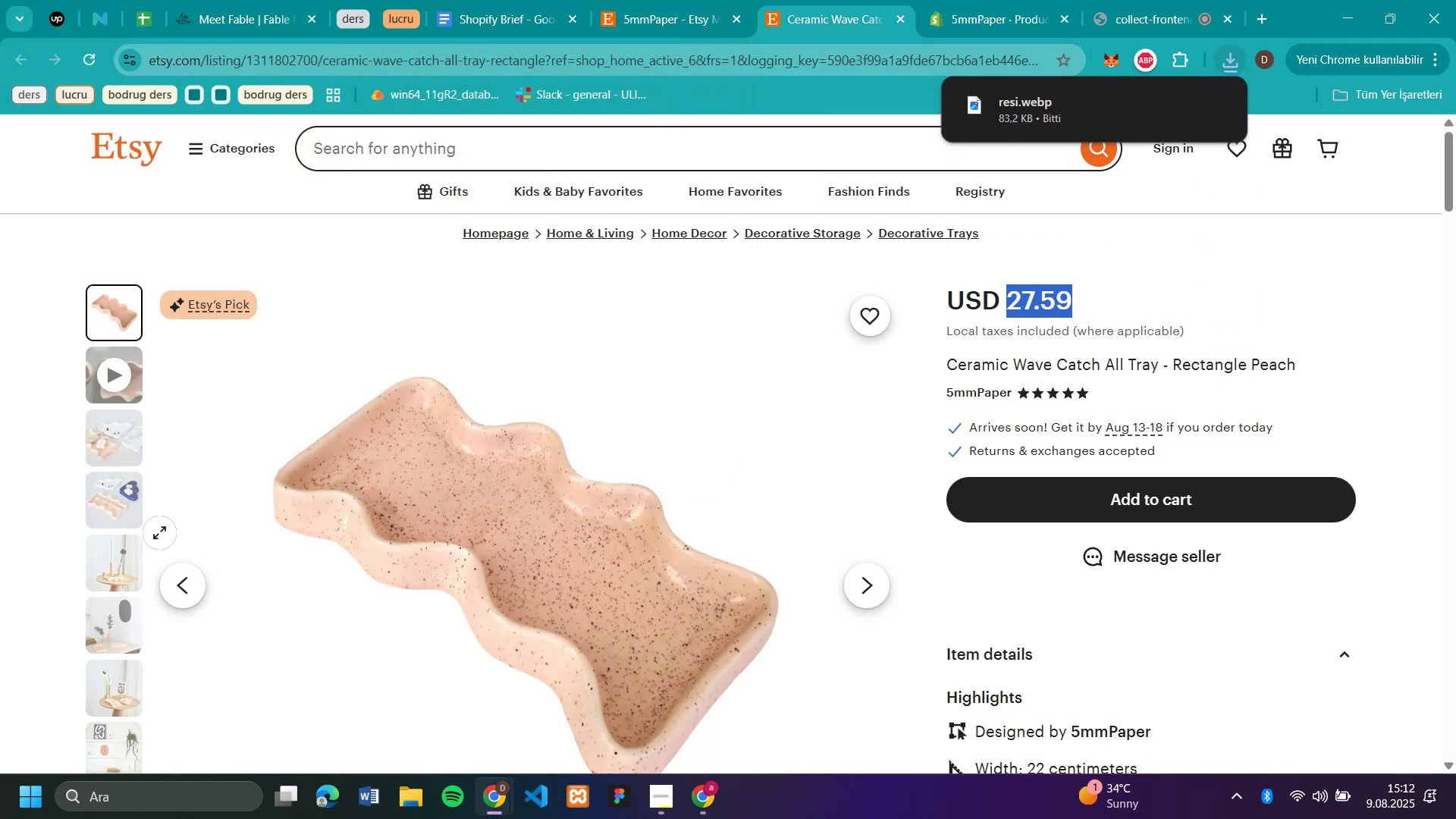 
left_click([118, 447])
 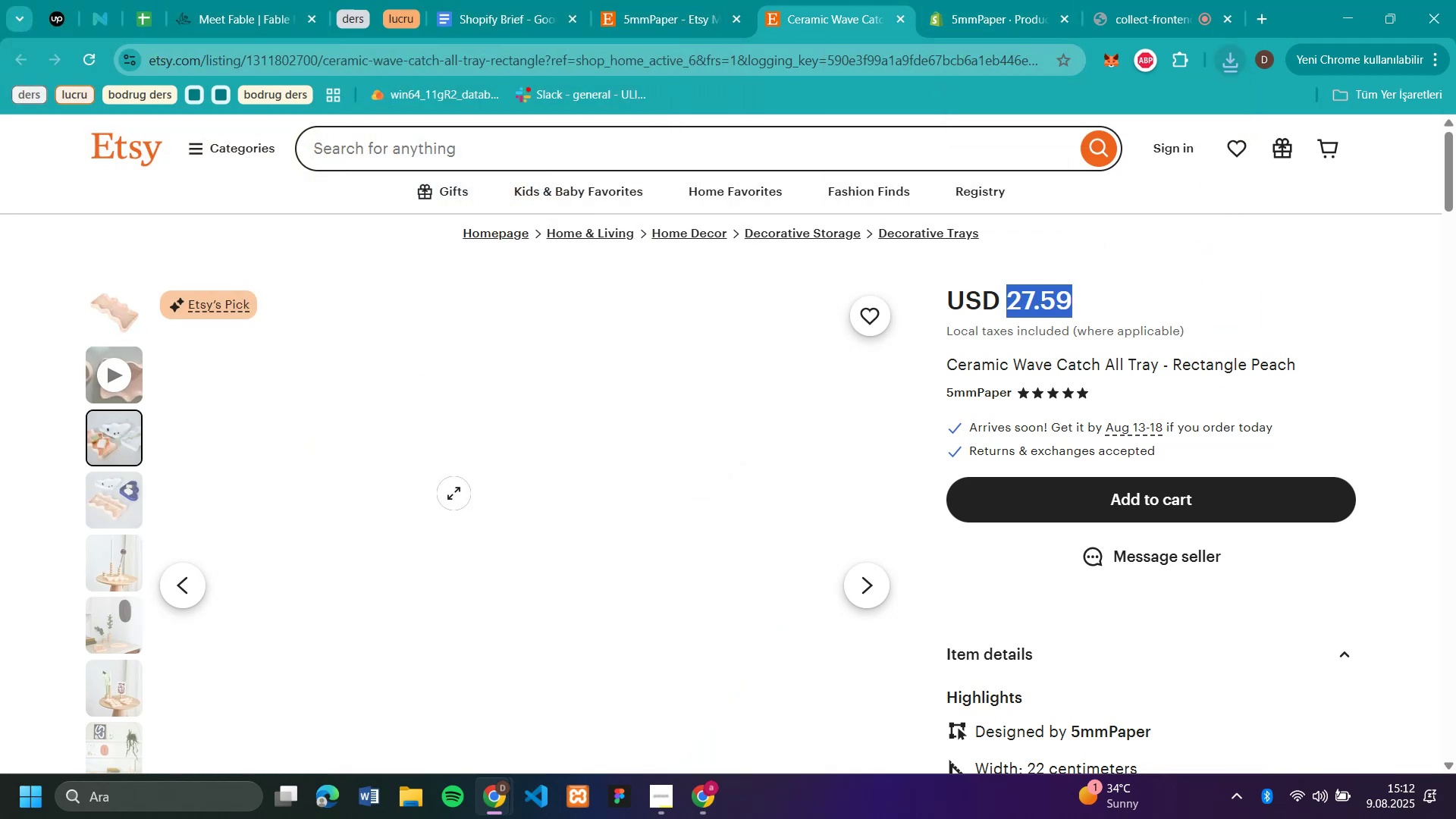 
right_click([453, 493])
 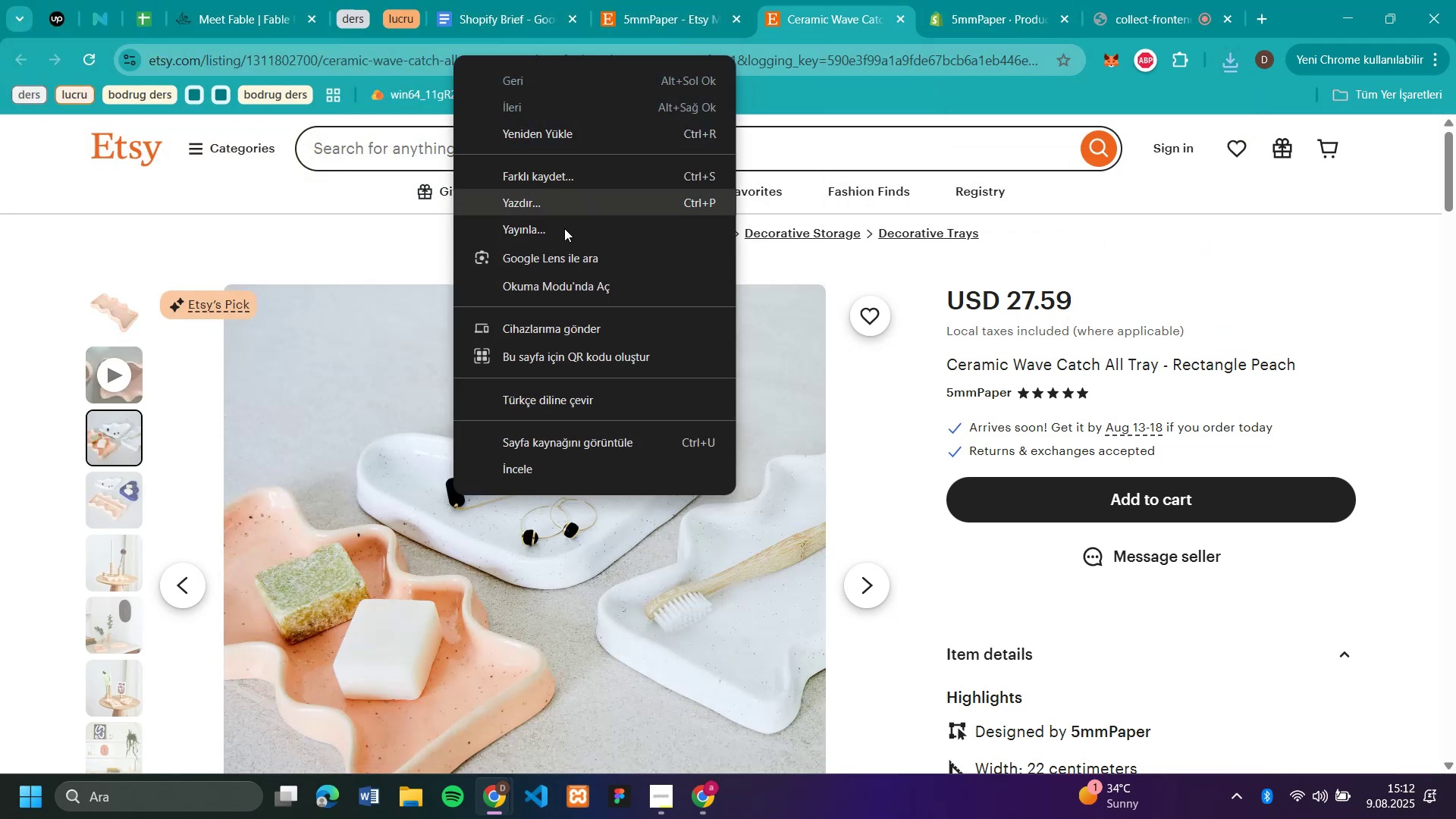 
right_click([471, 600])
 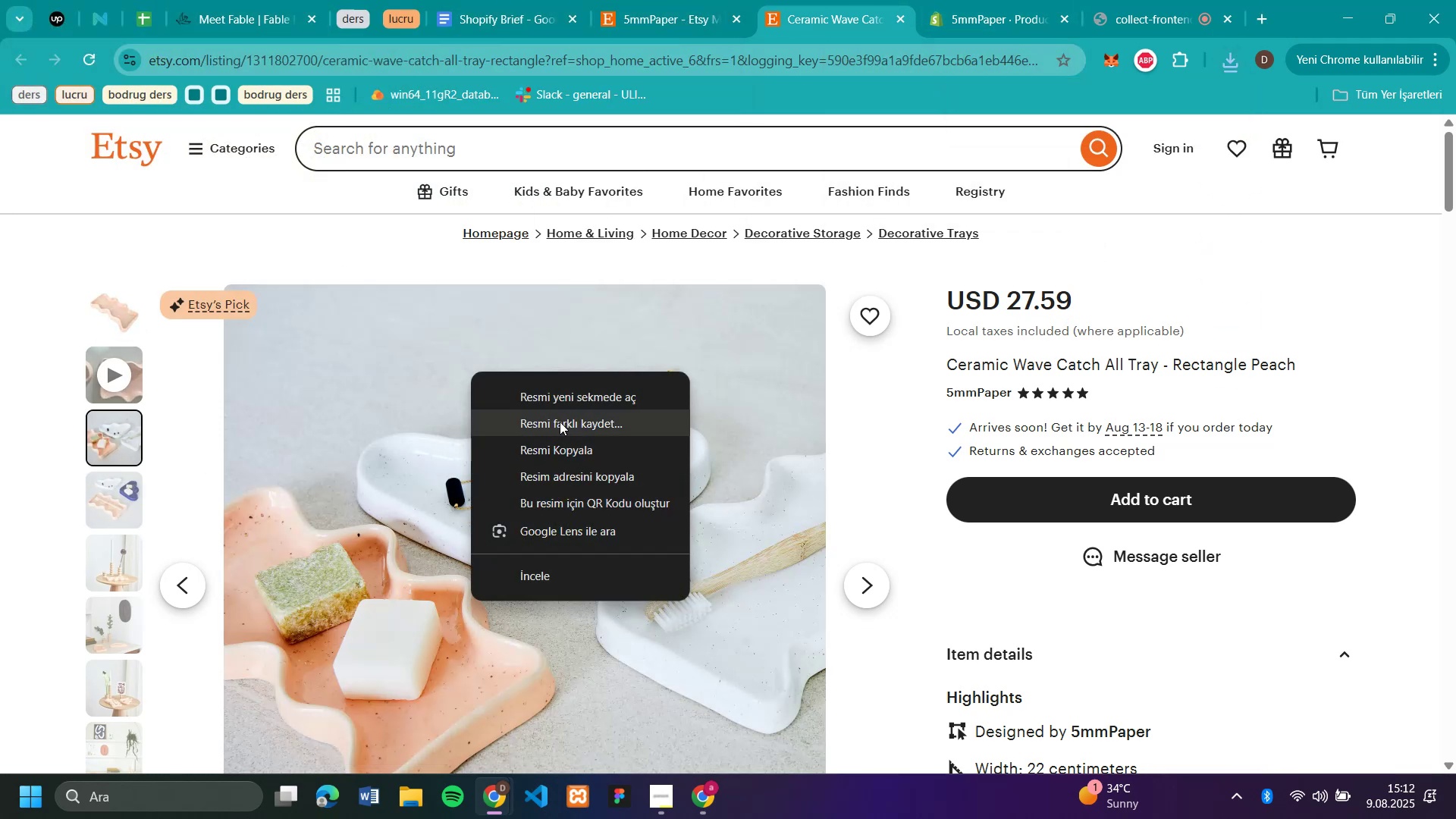 
left_click([560, 422])
 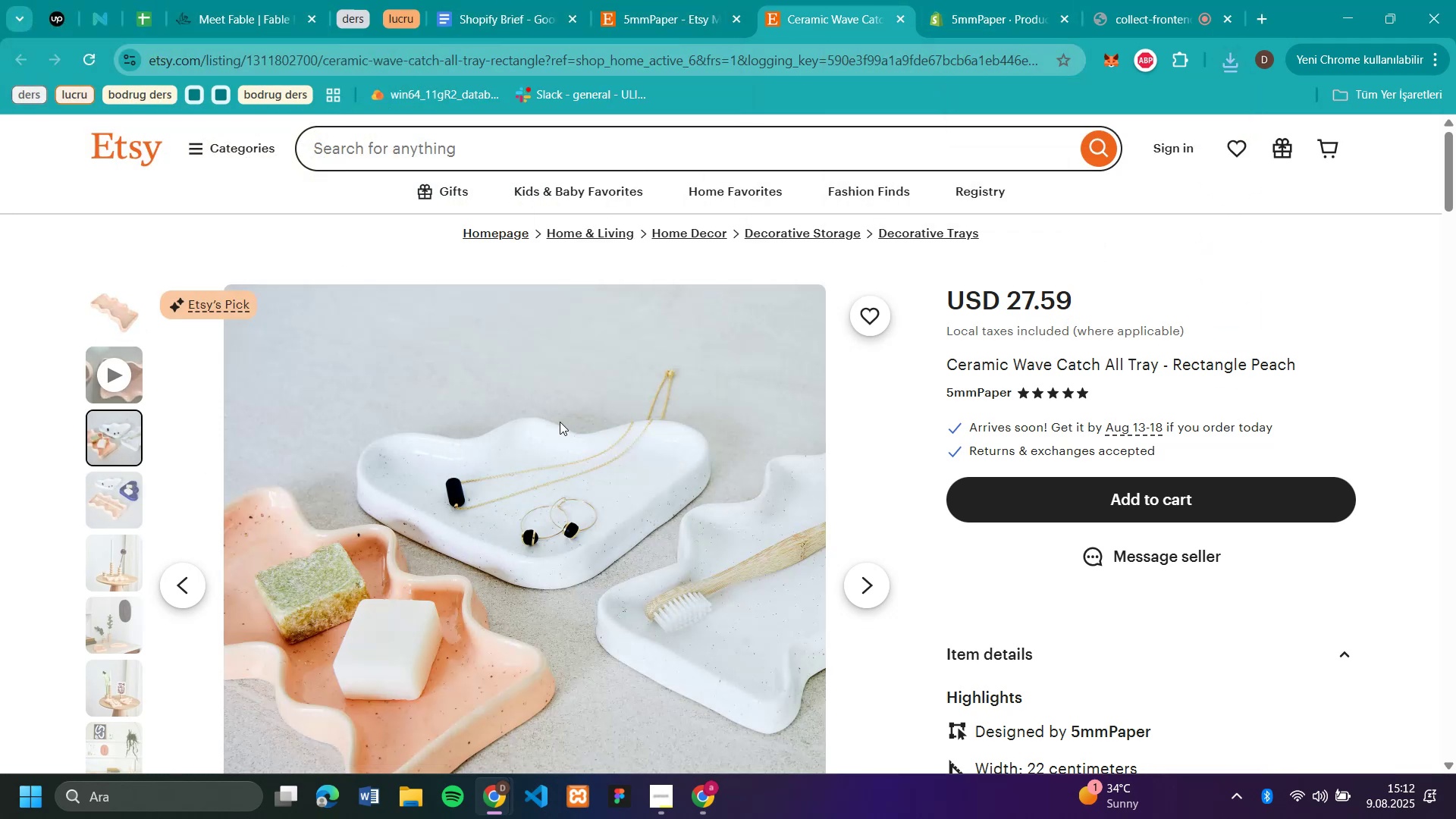 
type(res2)
 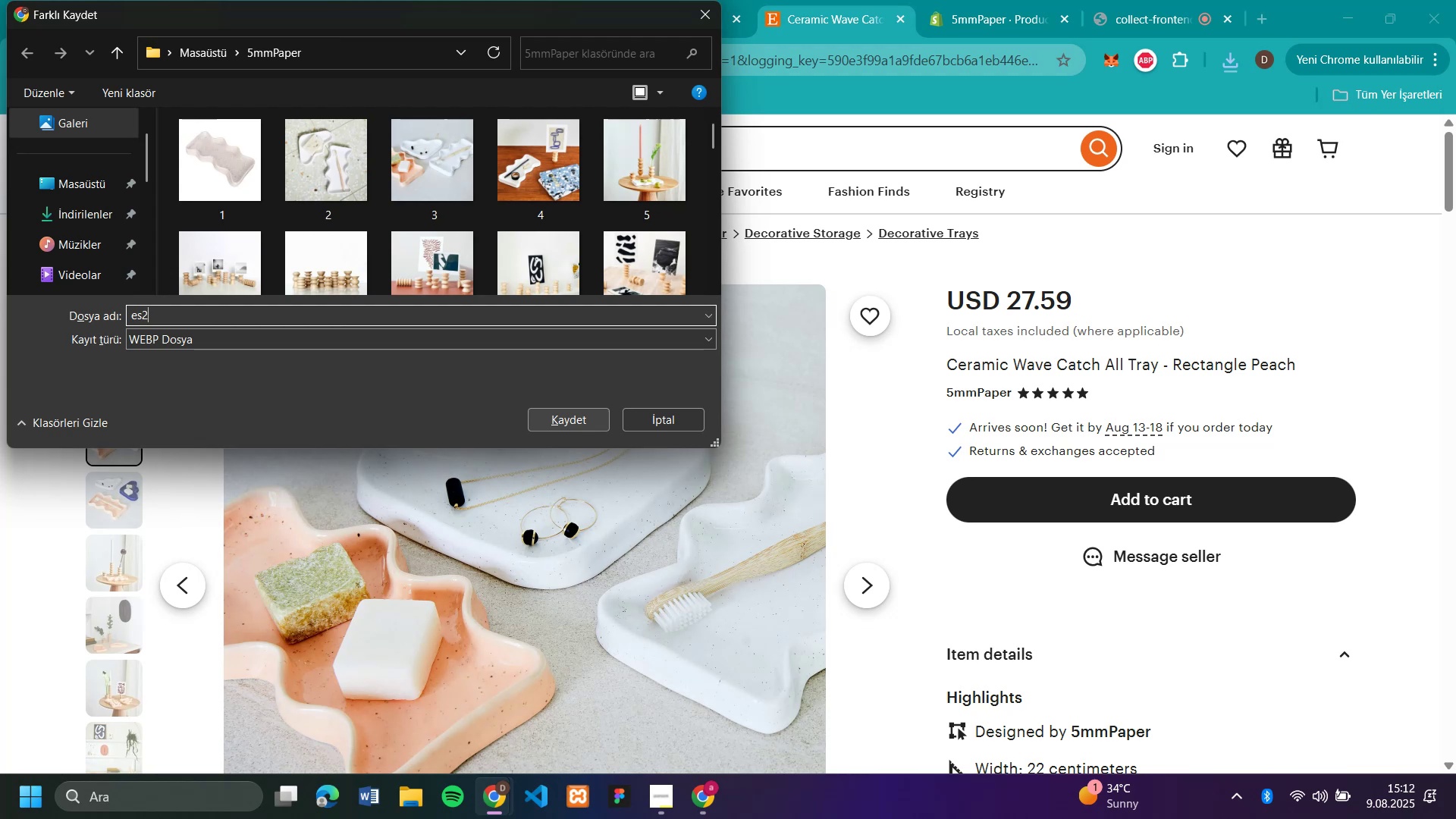 
key(Enter)
 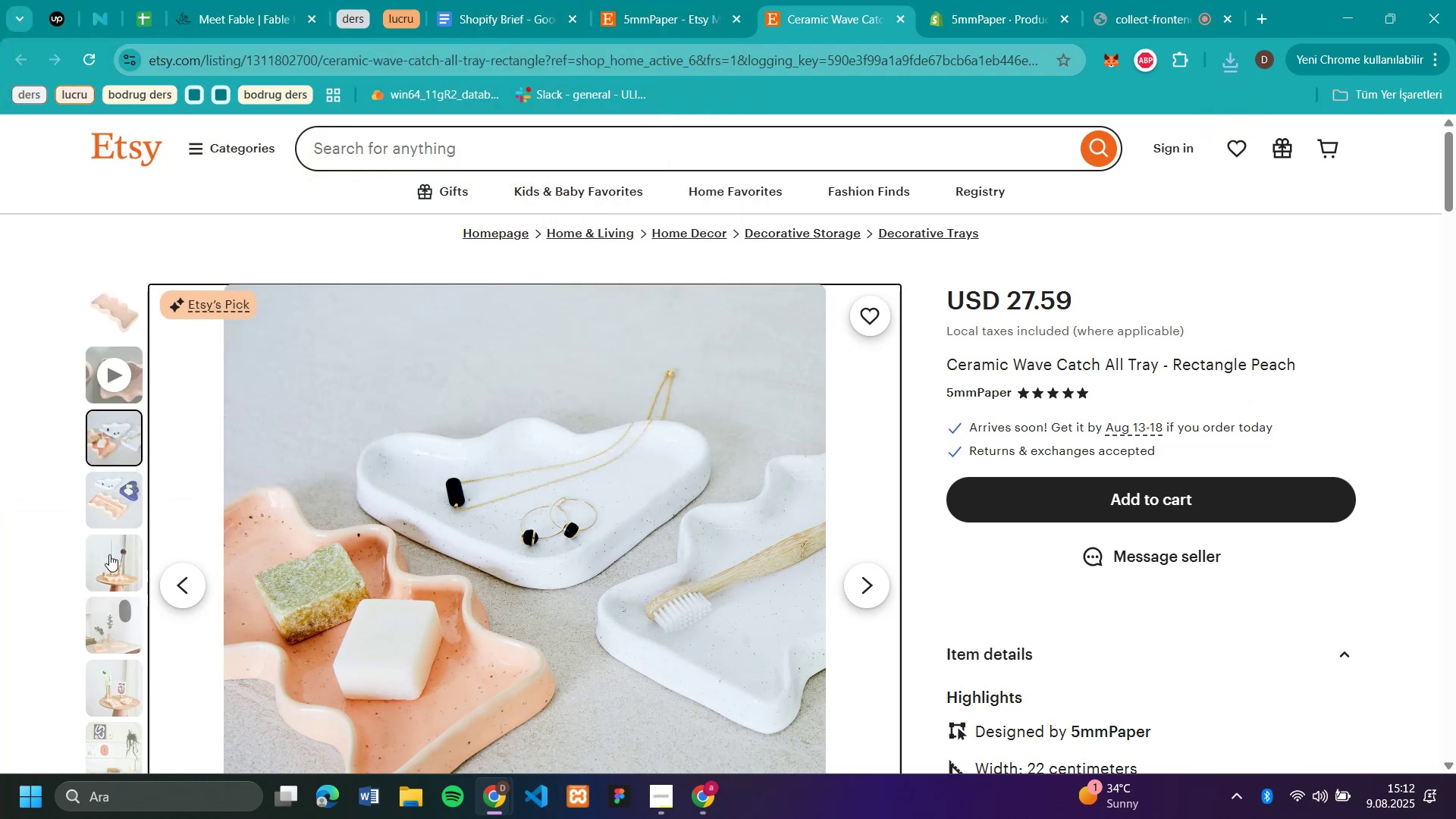 
left_click([115, 519])
 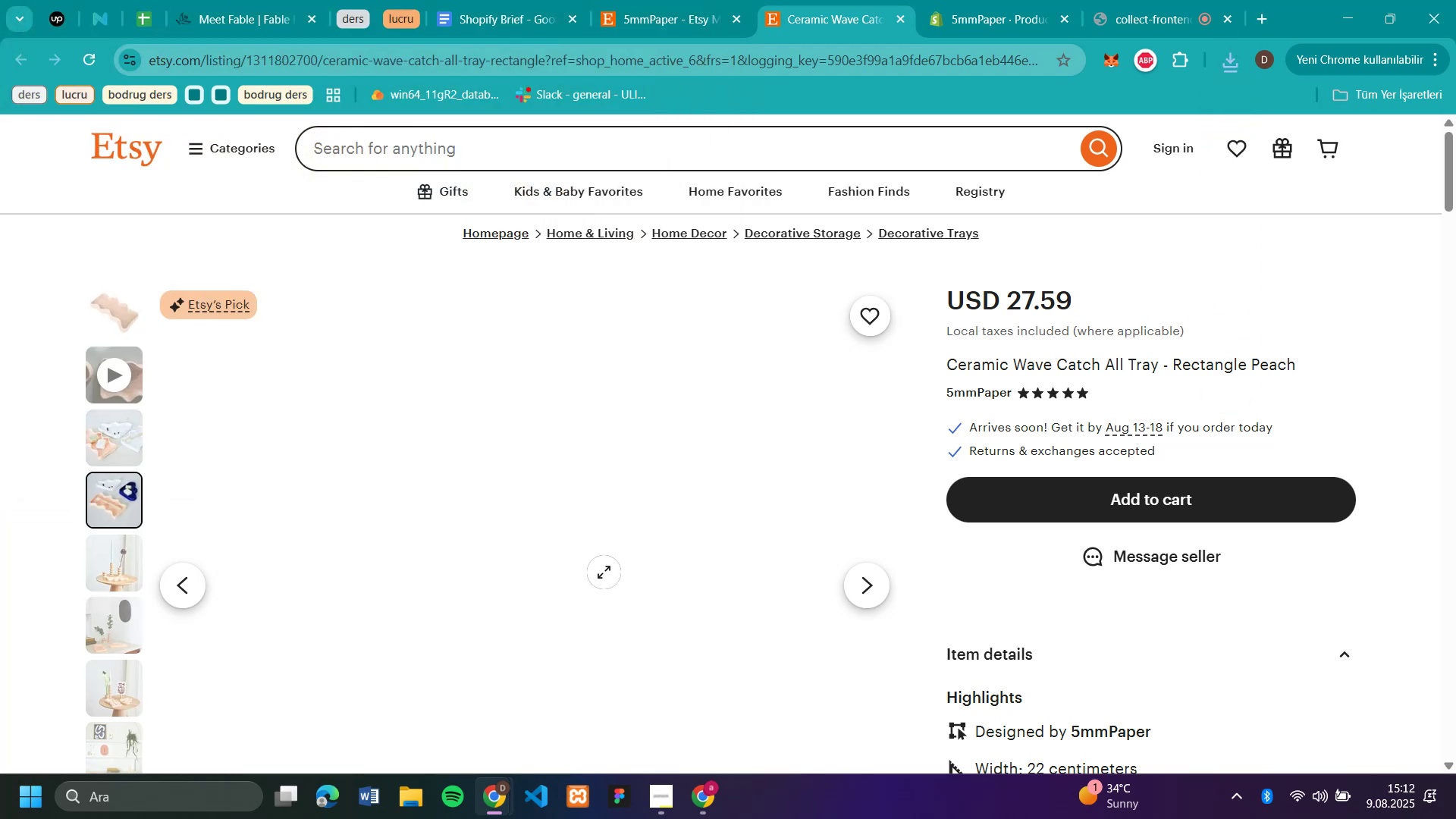 
right_click([604, 572])
 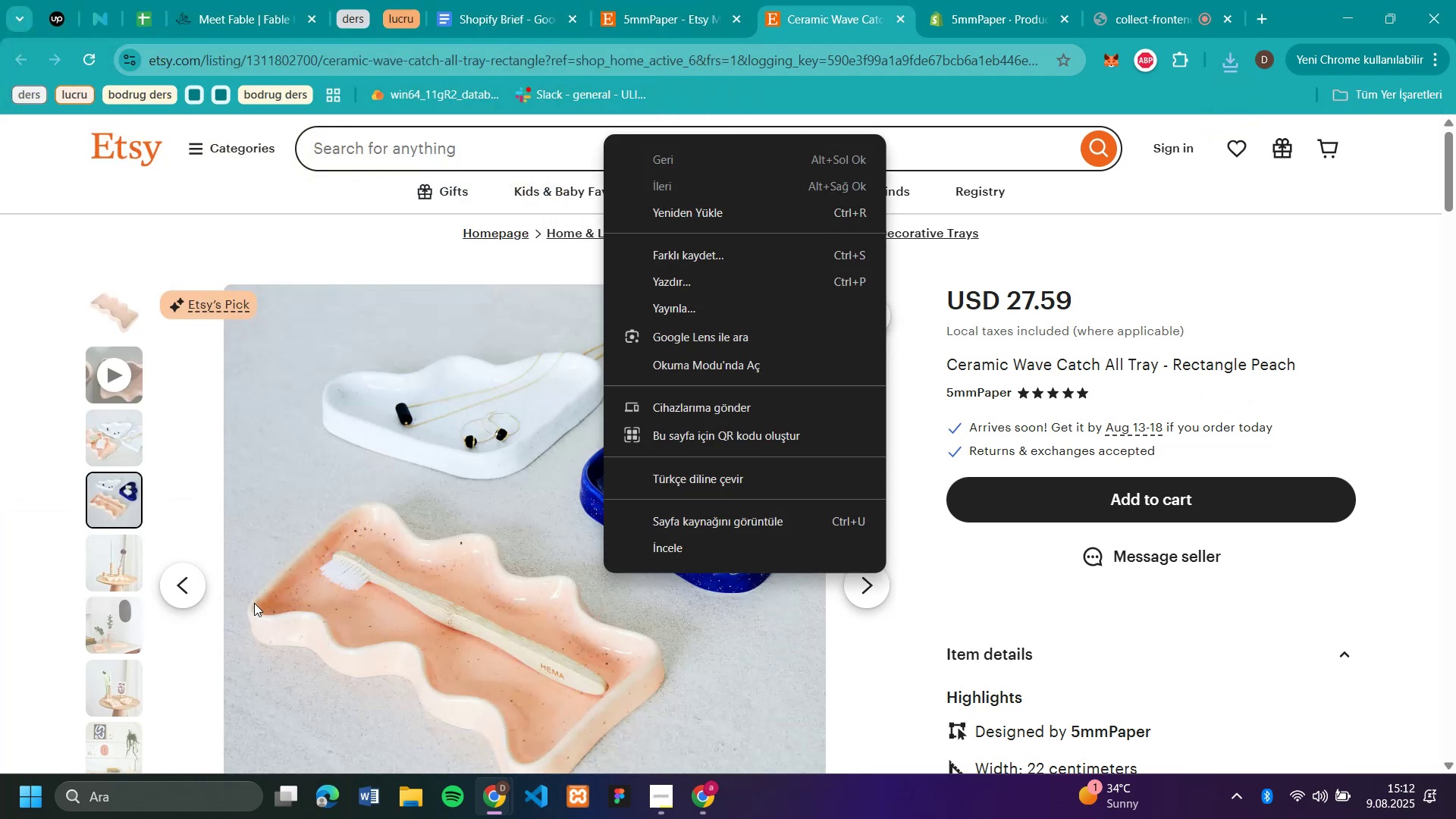 
right_click([431, 528])
 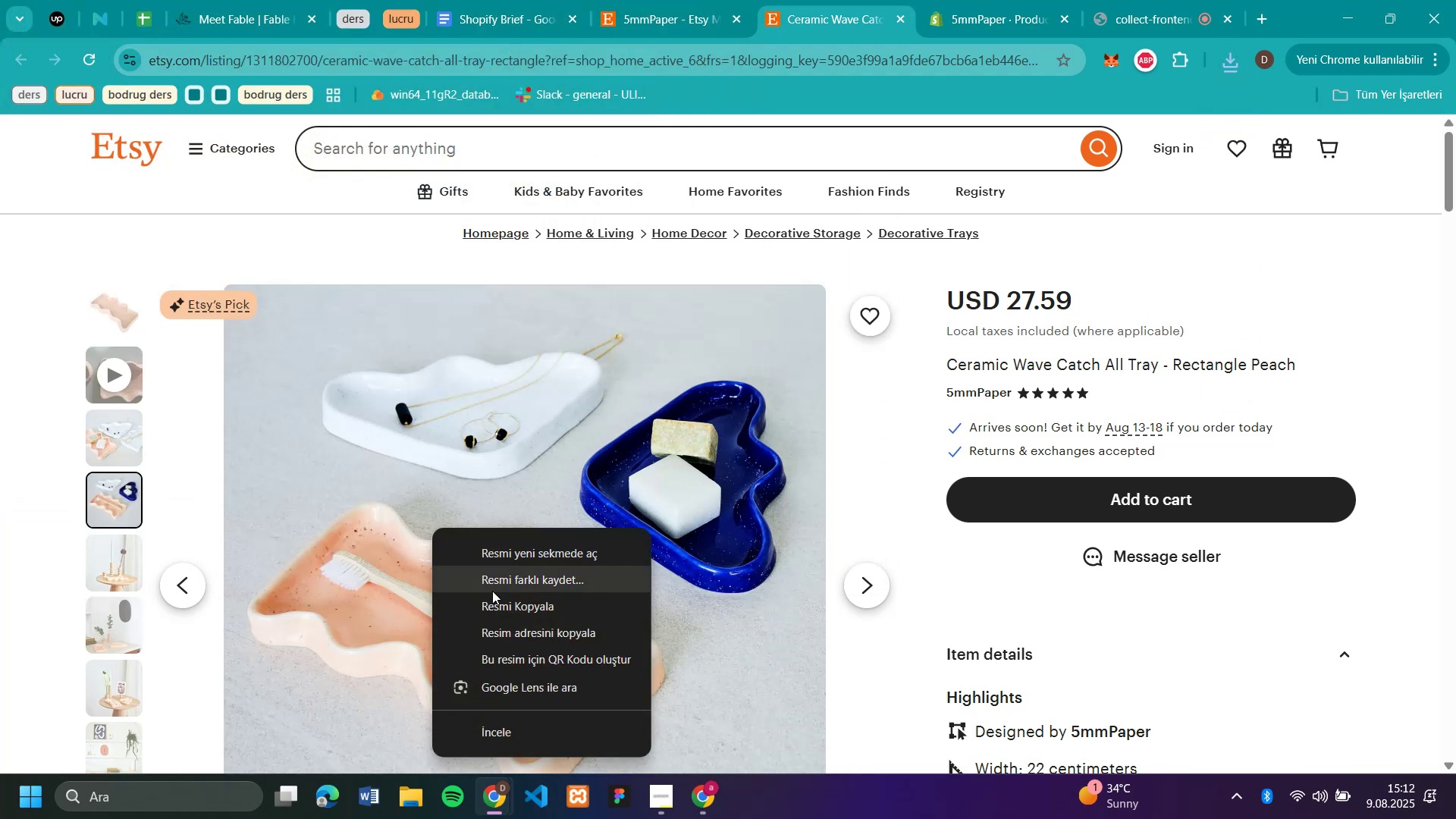 
left_click([495, 590])
 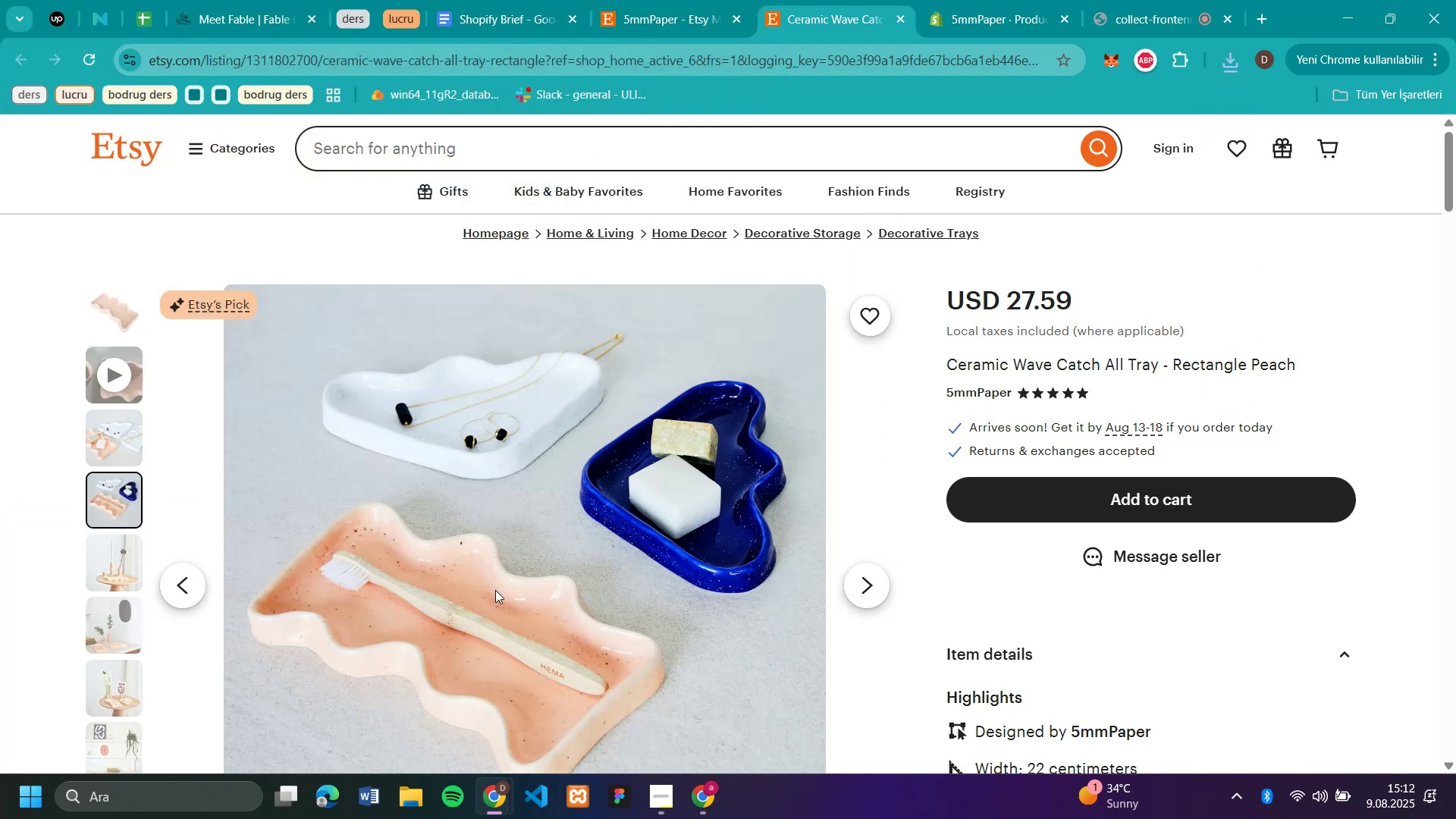 
type(res3)
 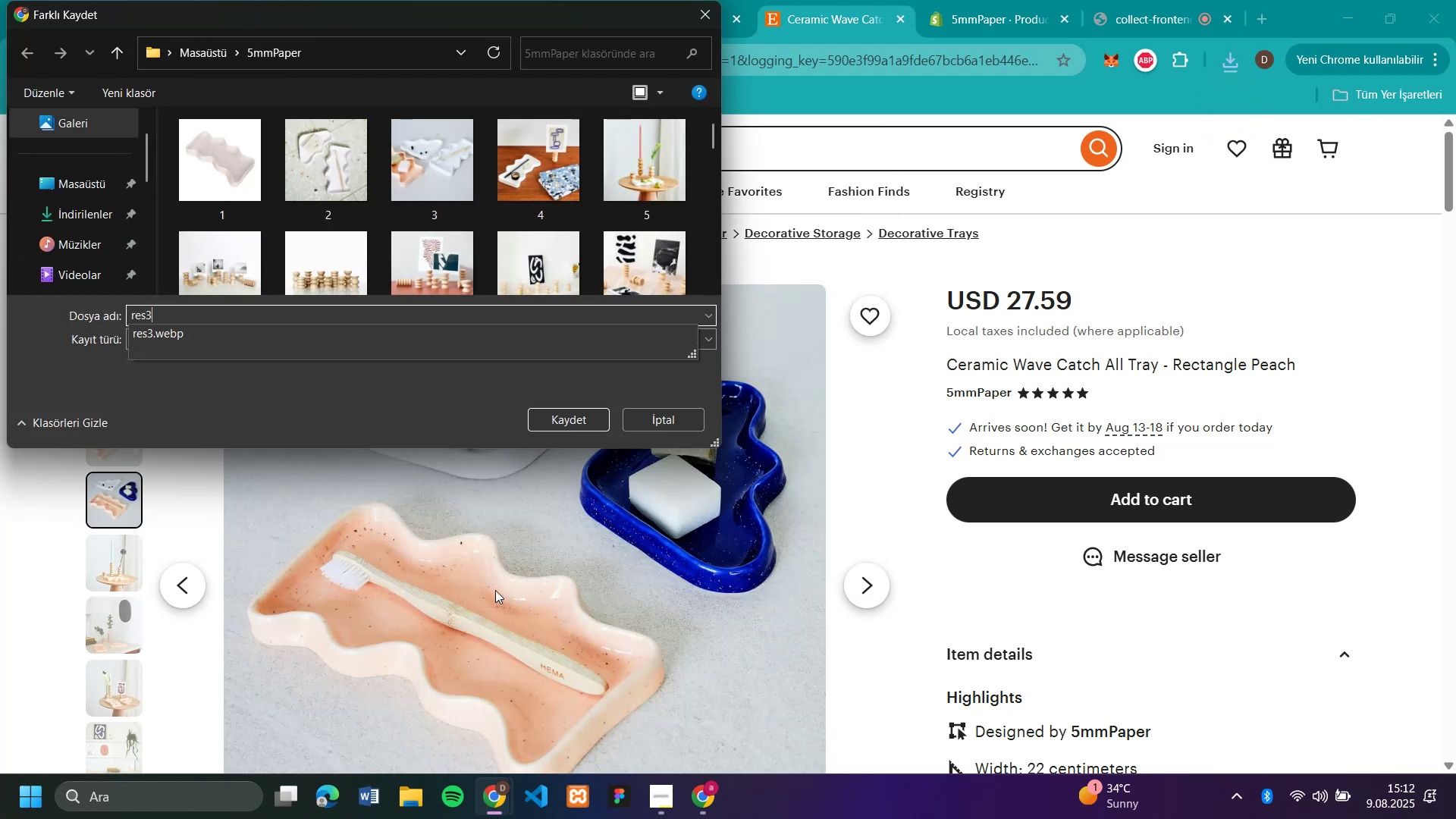 
key(Enter)
 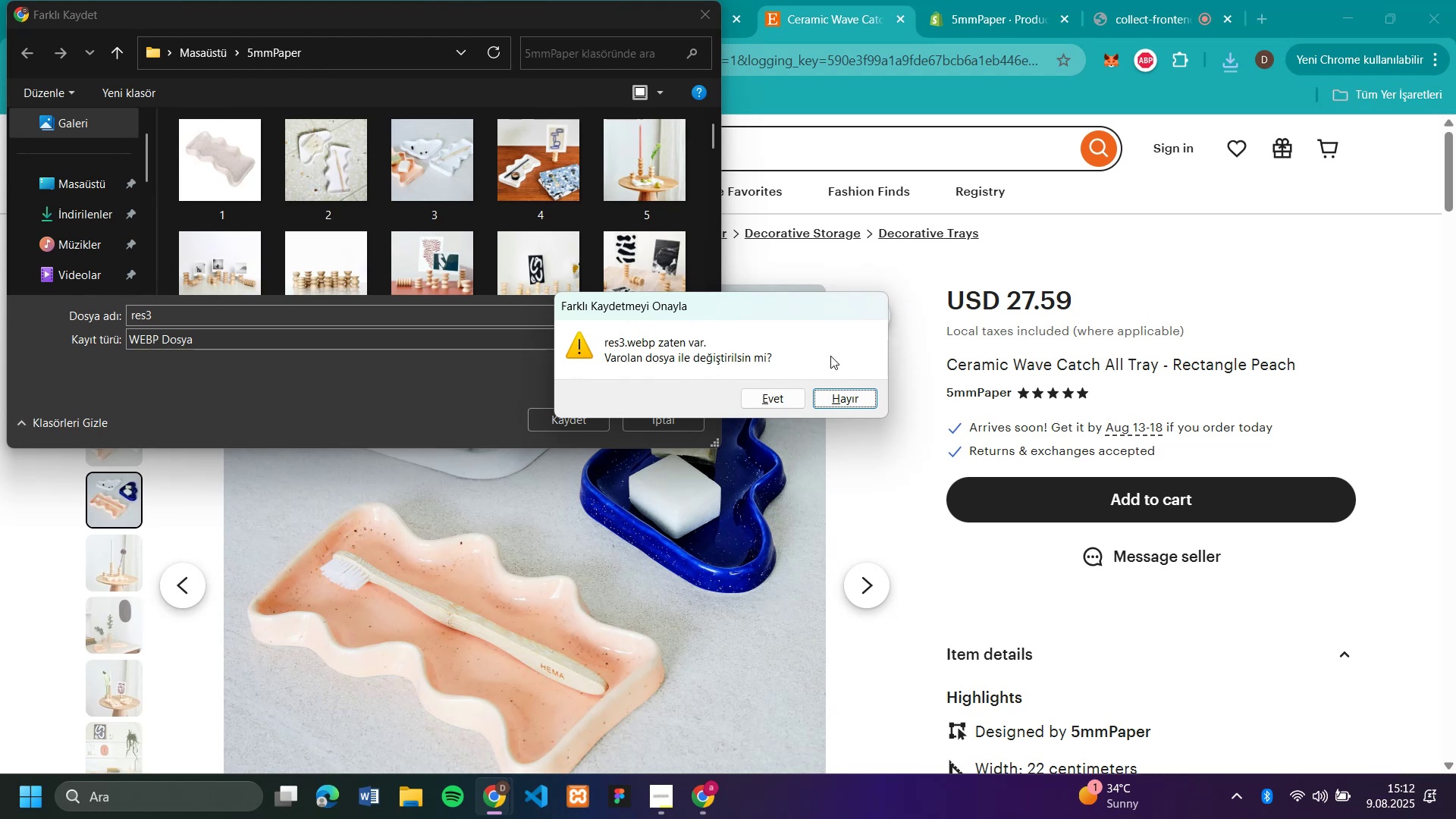 
left_click([832, 394])
 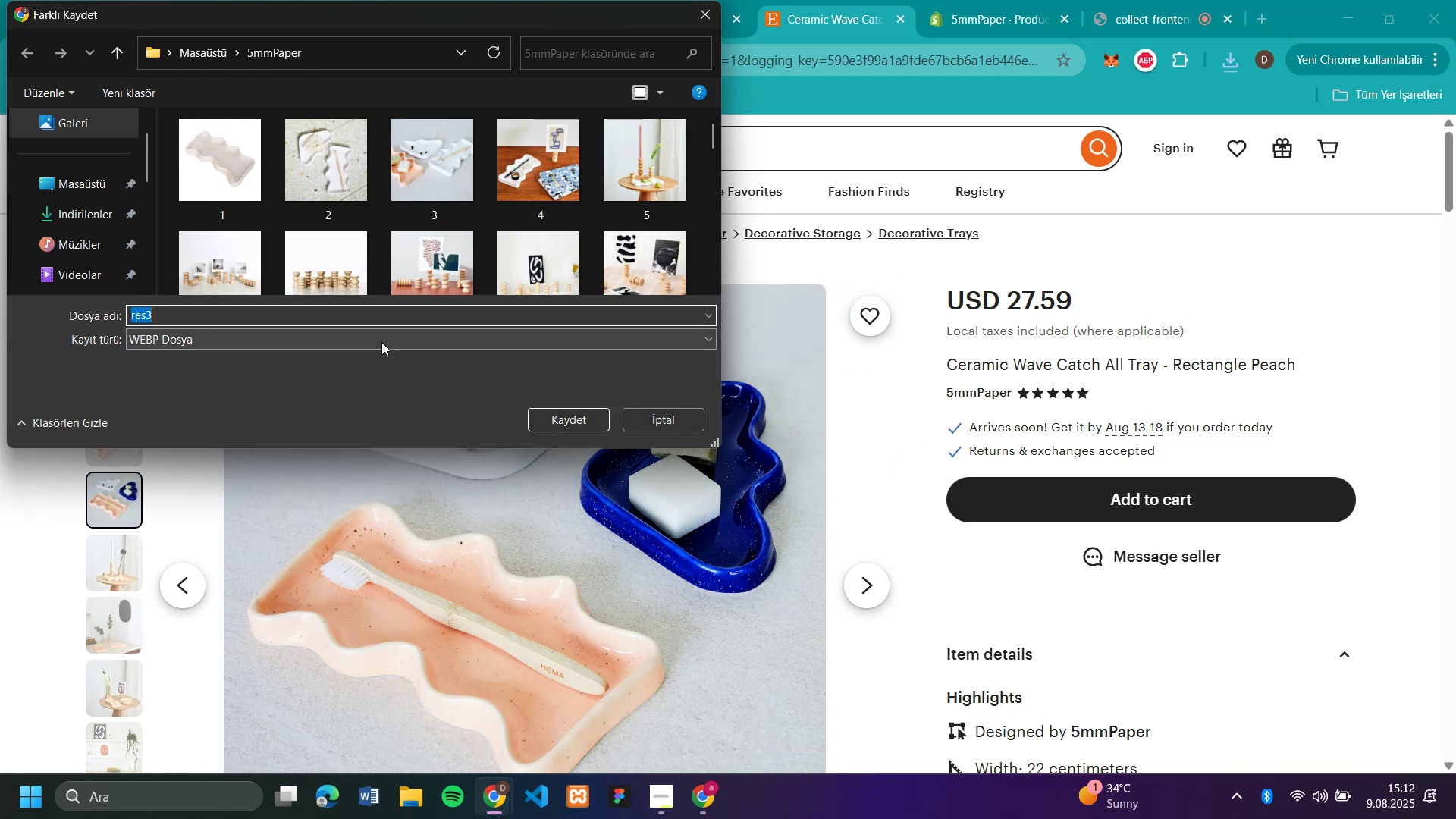 
type(res'3)
 